 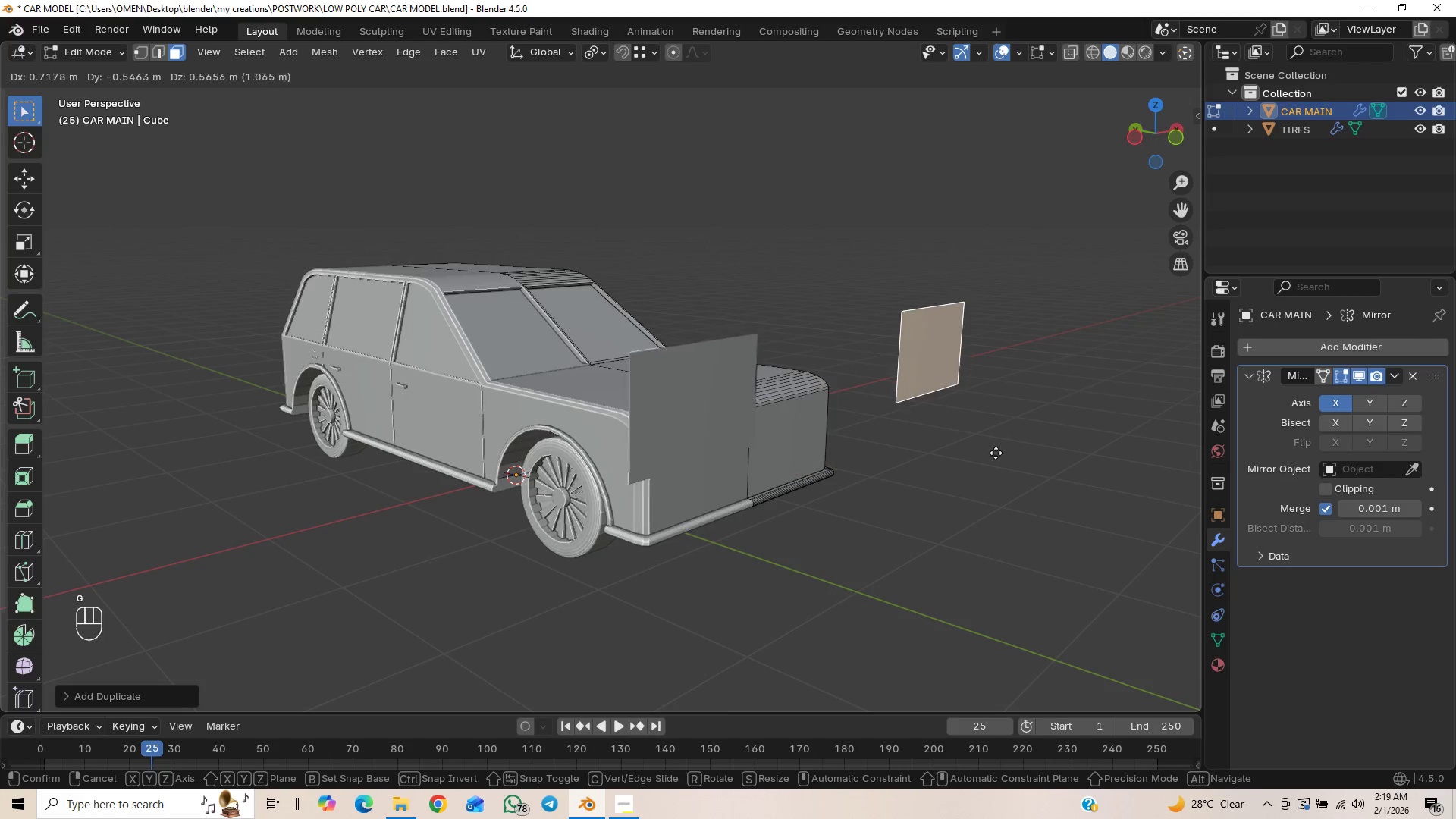 
key(Numpad1)
 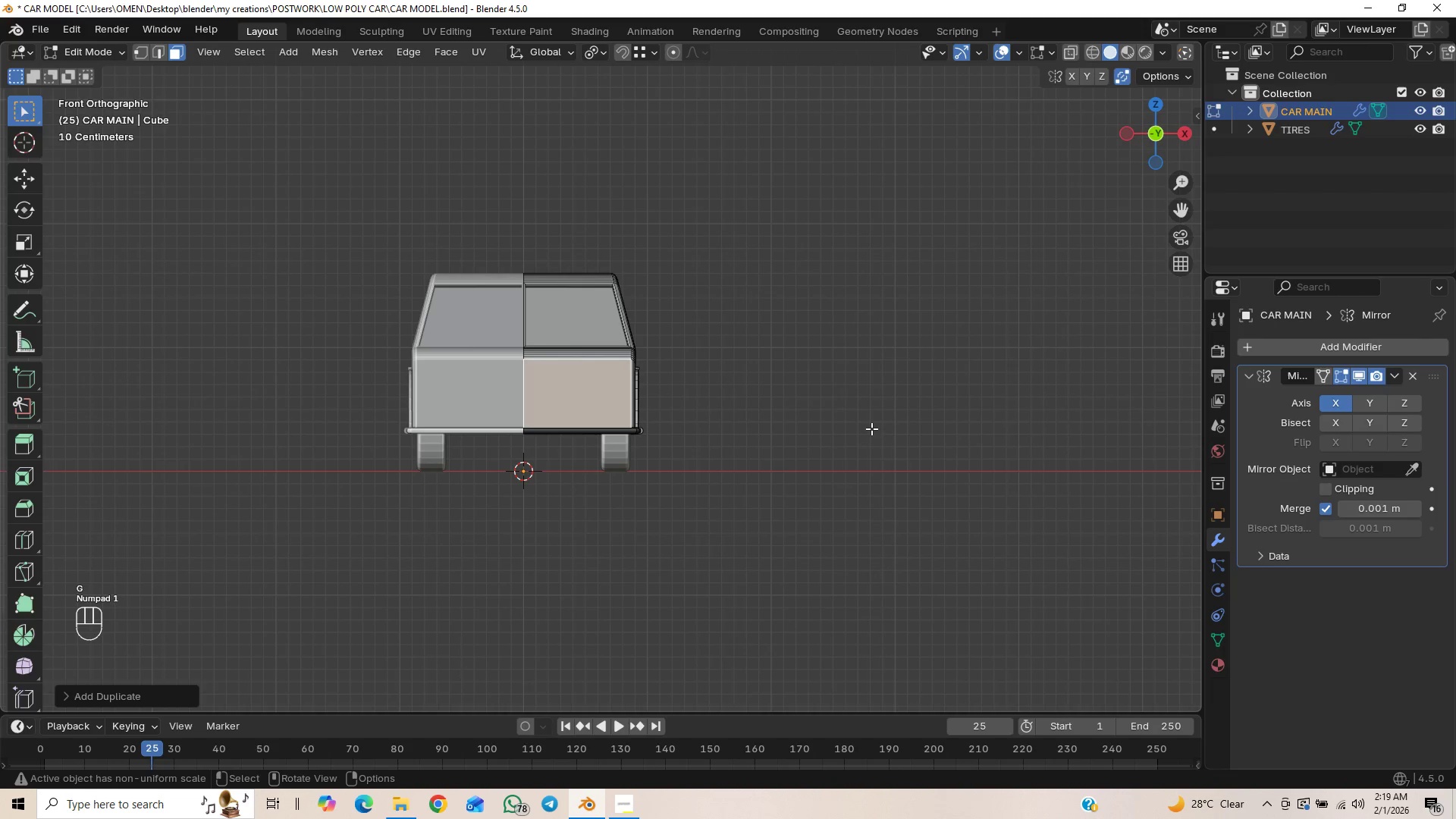 
scroll: coordinate [823, 398], scroll_direction: up, amount: 2.0
 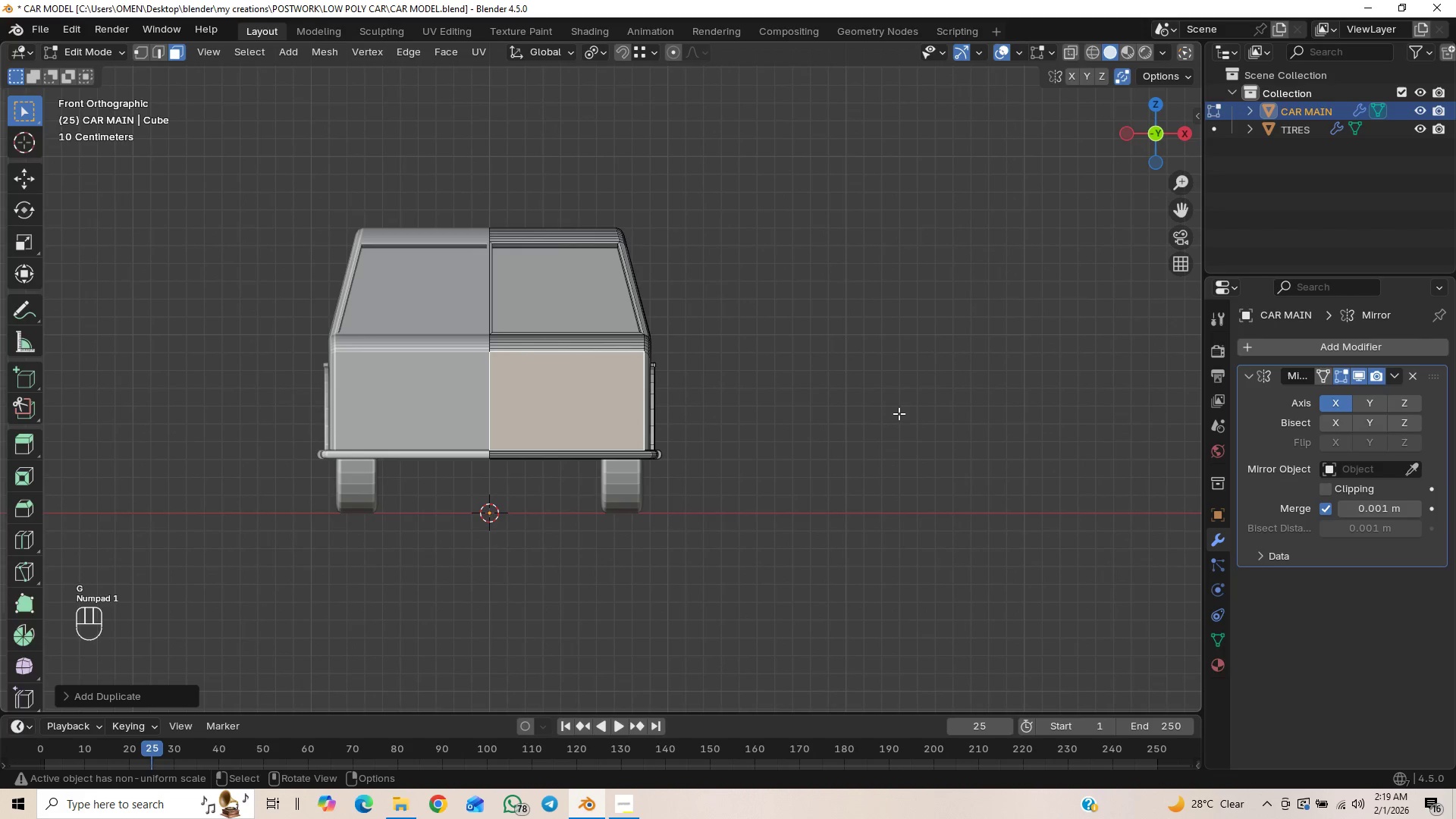 
key(S)
 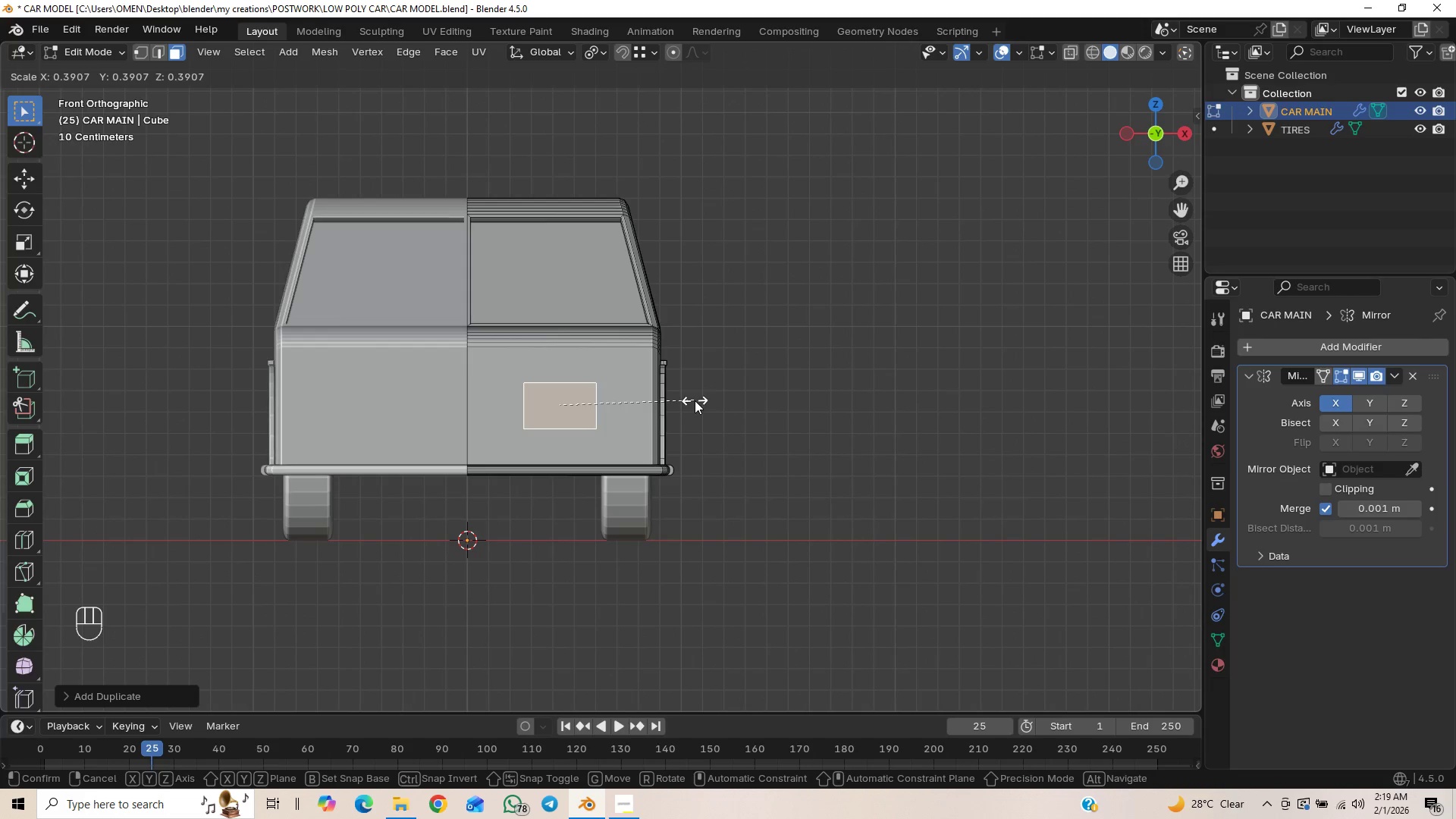 
scroll: coordinate [918, 409], scroll_direction: up, amount: 1.0
 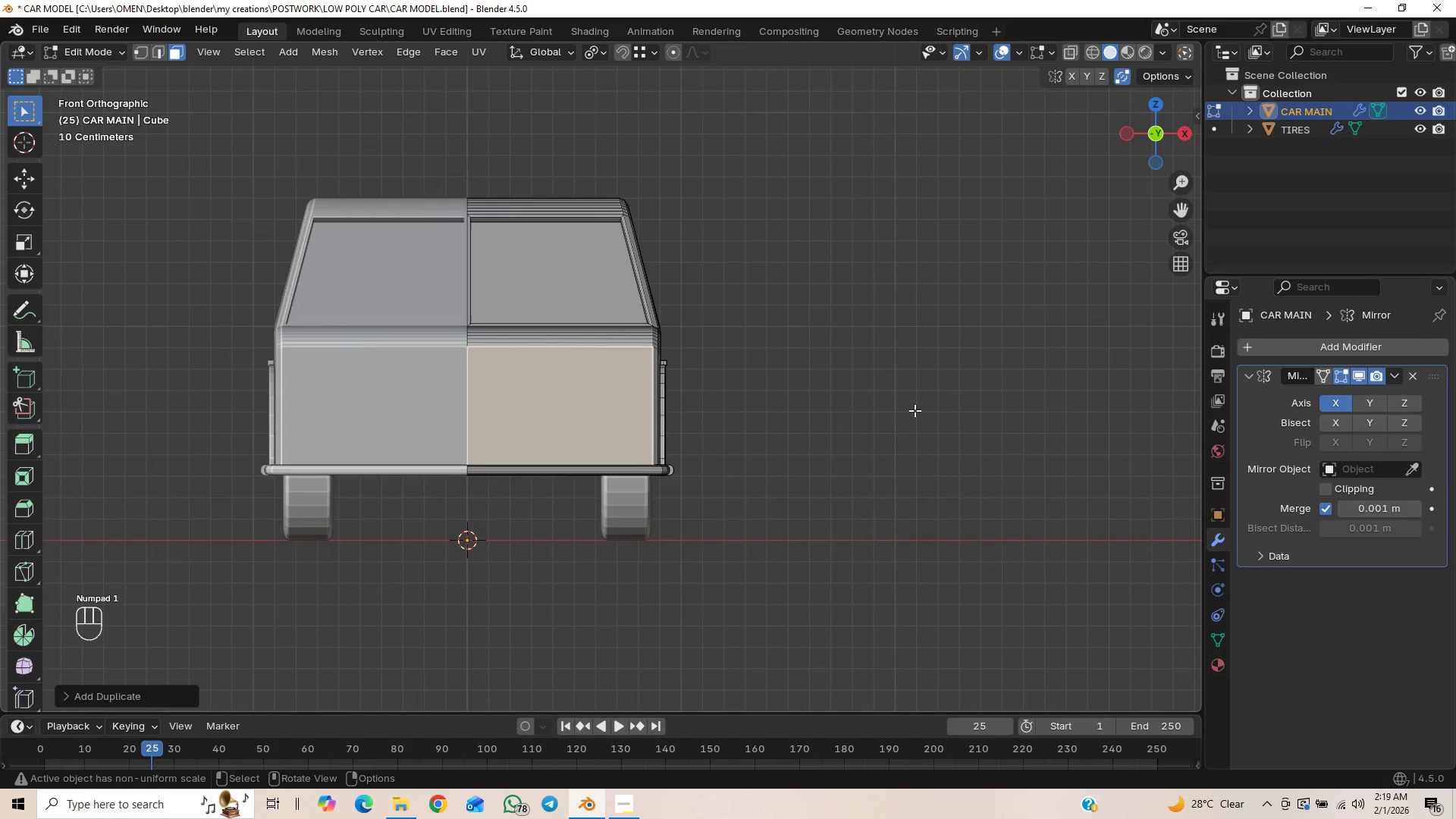 
wait(6.26)
 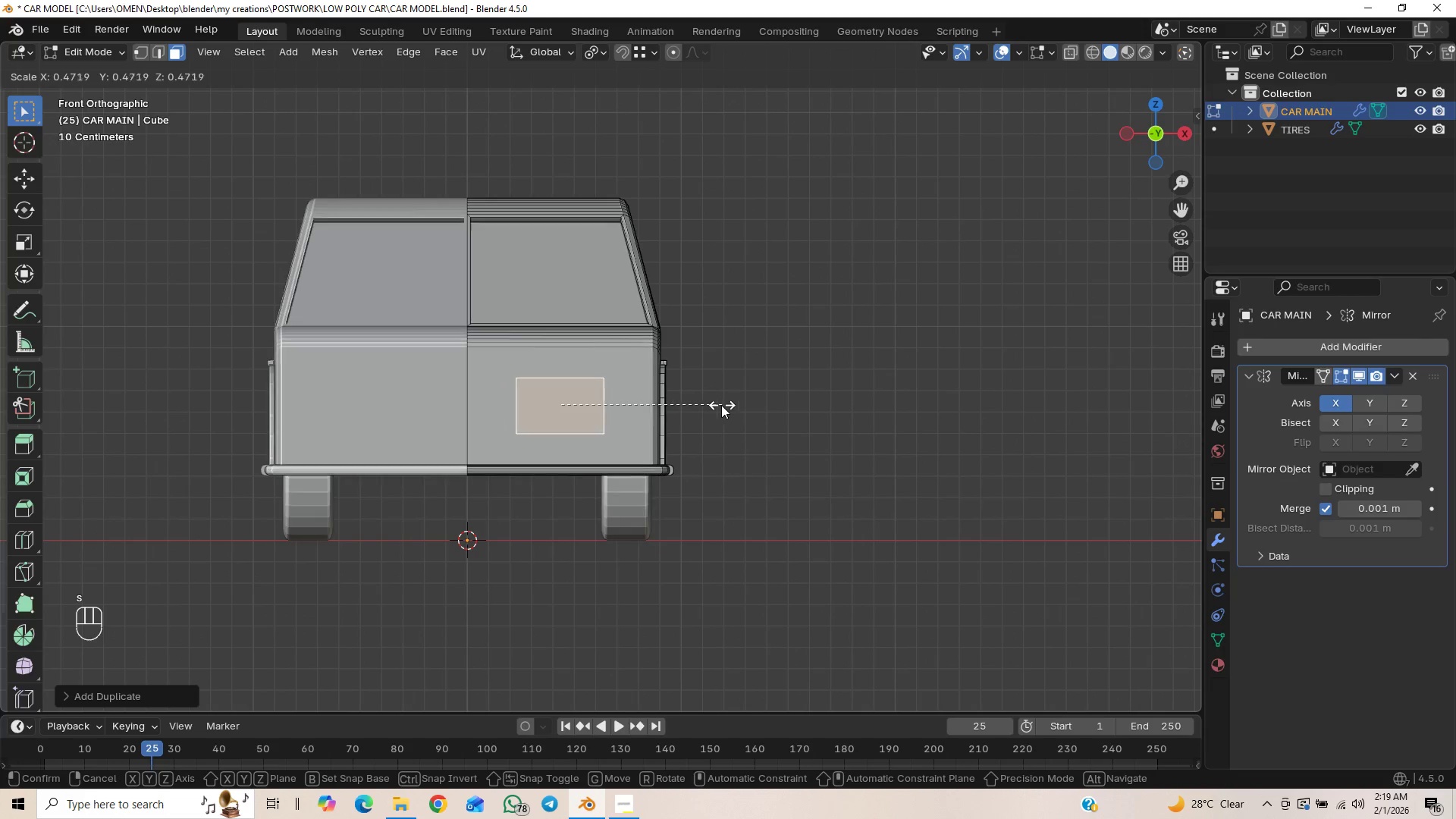 
key(Control+Z)
 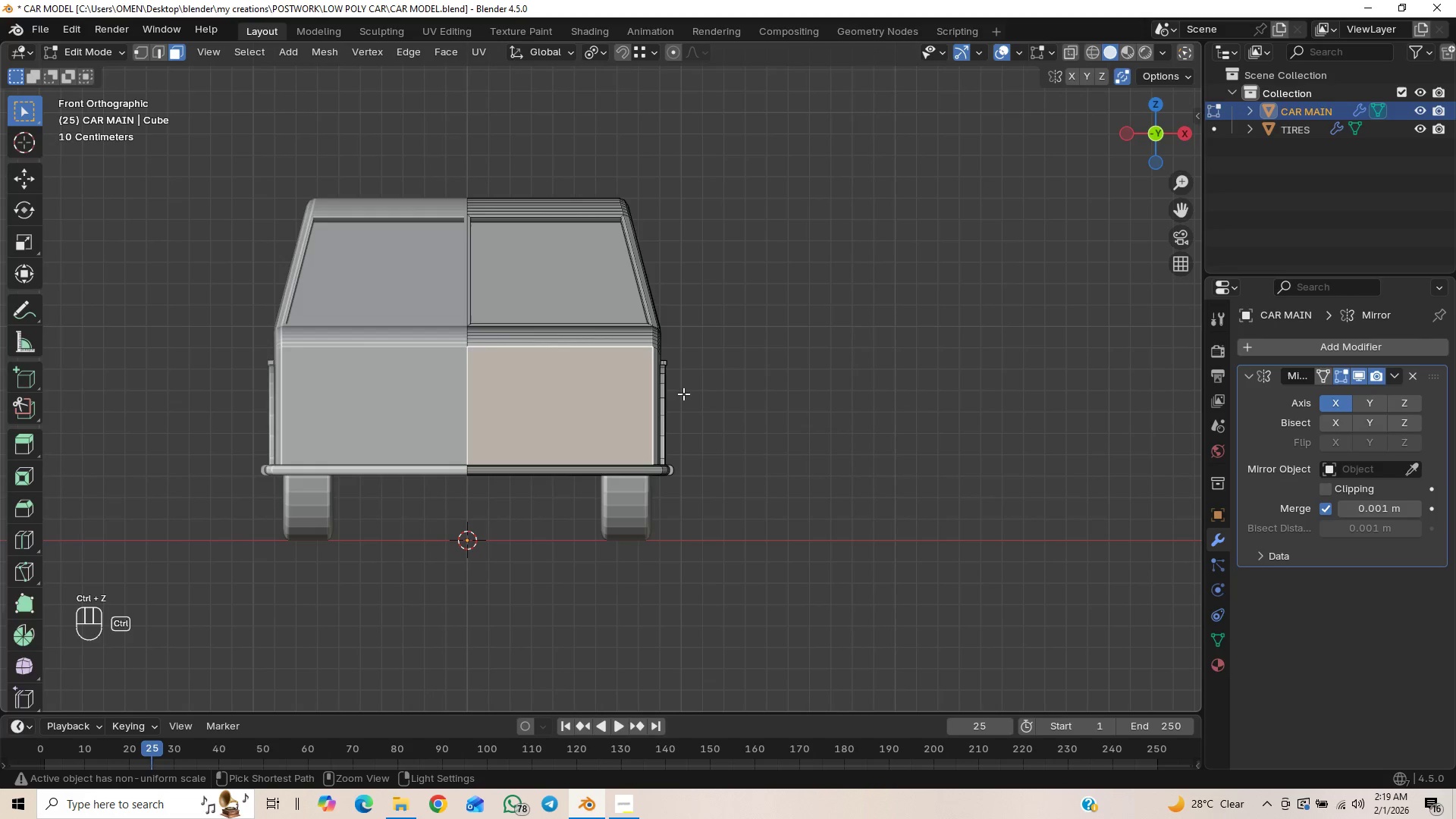 
key(Control+Z)
 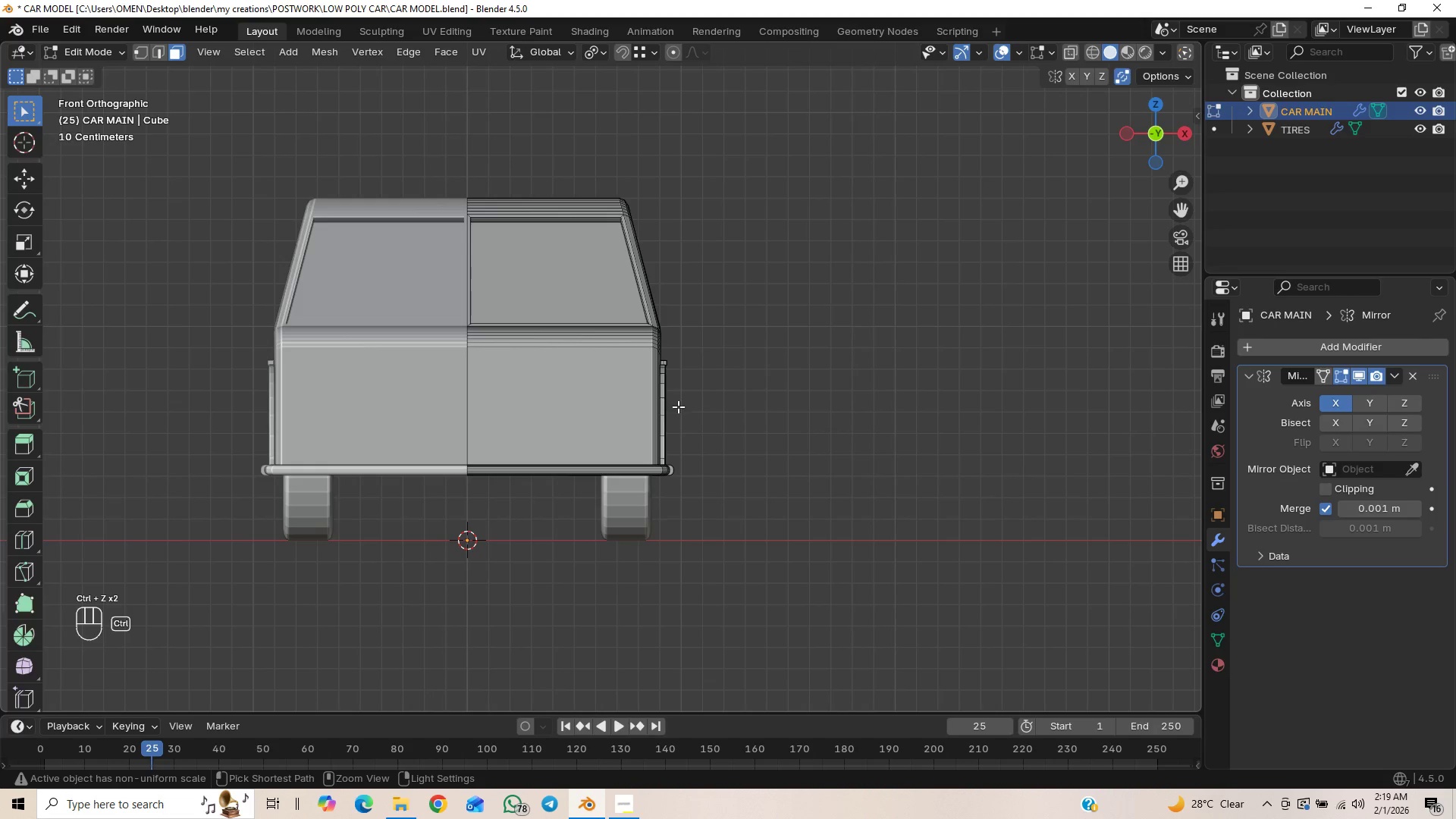 
hold_key(key=ControlLeft, duration=1.03)
 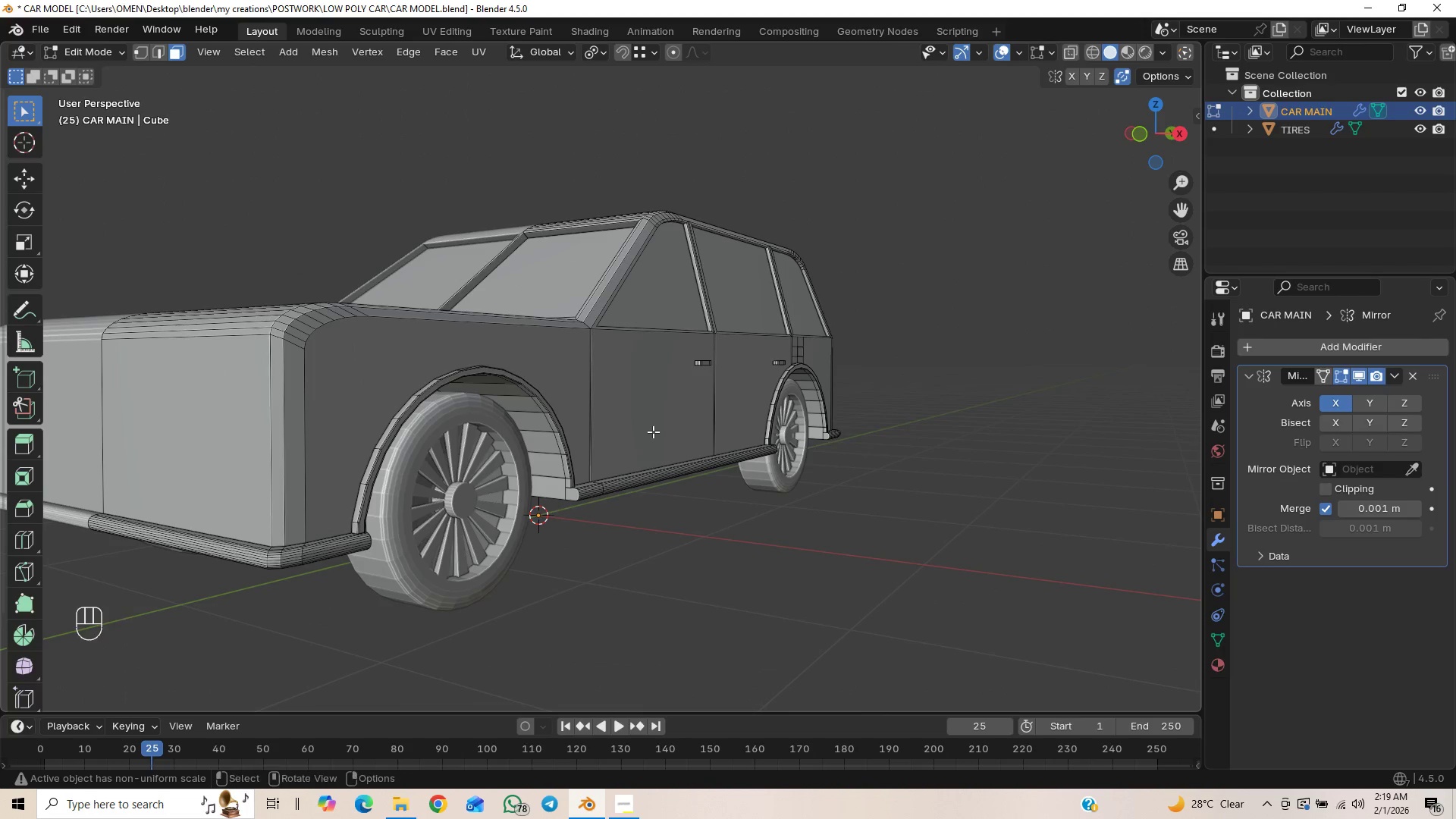 
key(Control+Z)
 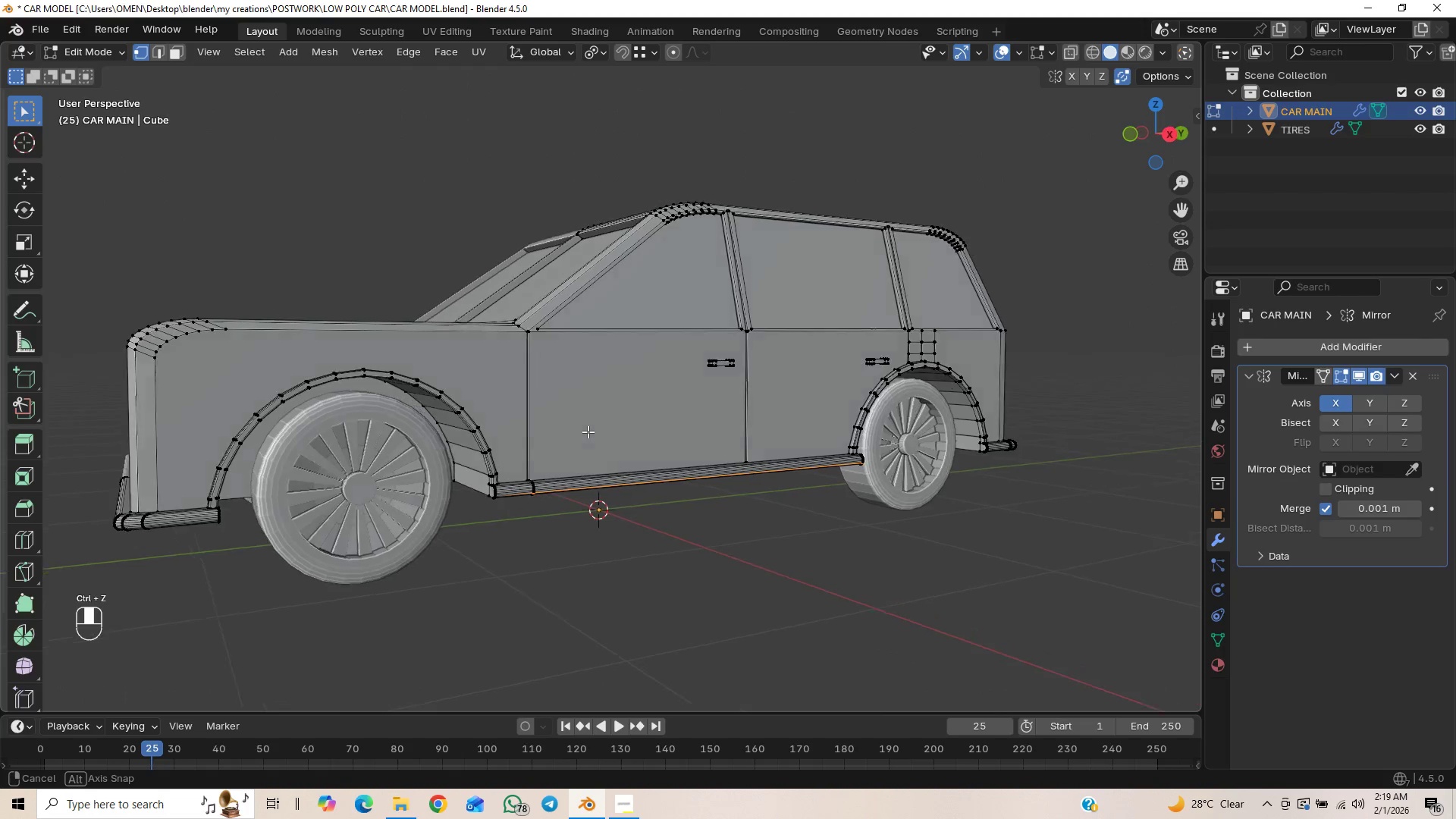 
scroll: coordinate [566, 434], scroll_direction: down, amount: 1.0
 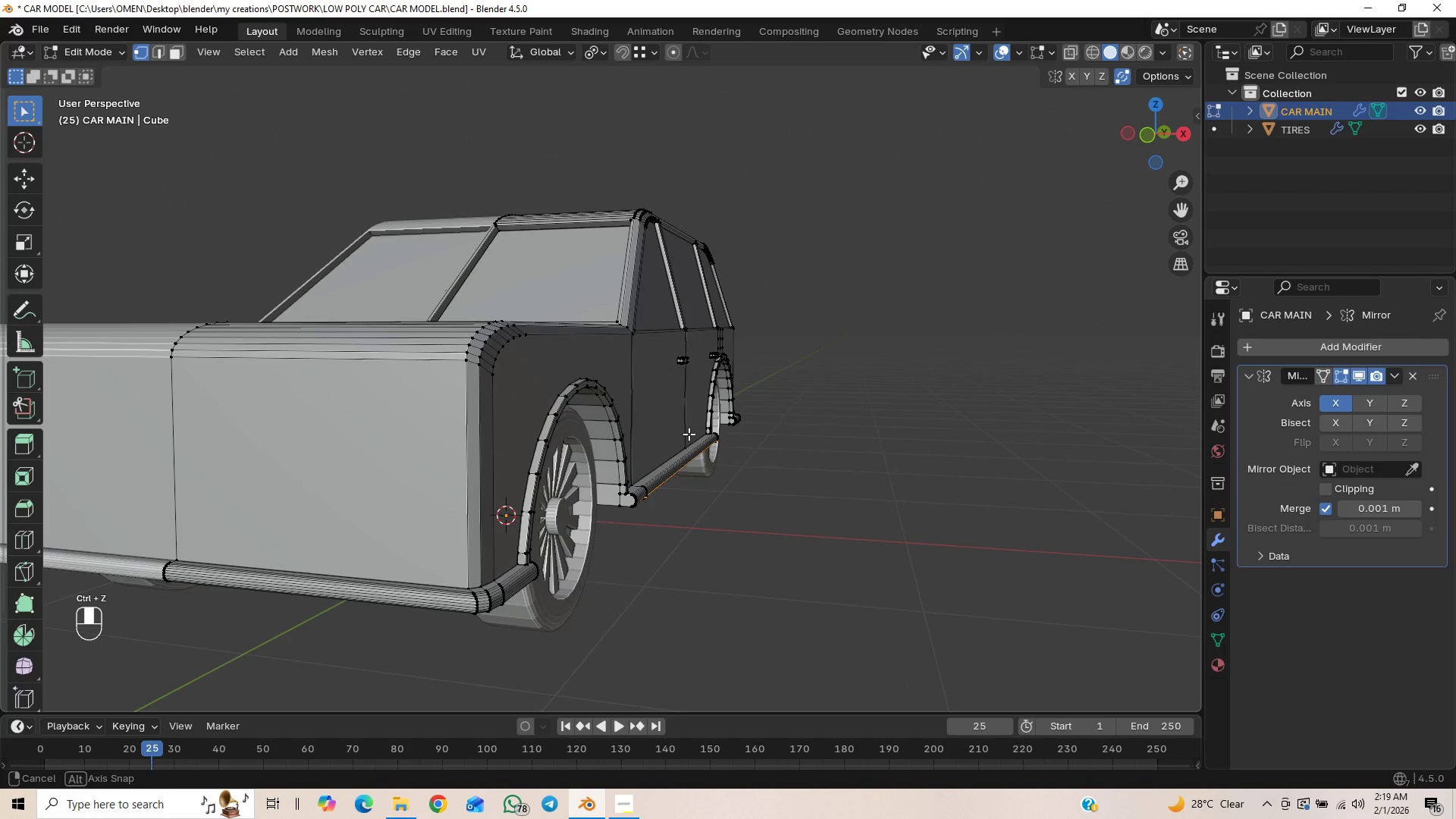 
key(Control+ControlLeft)
 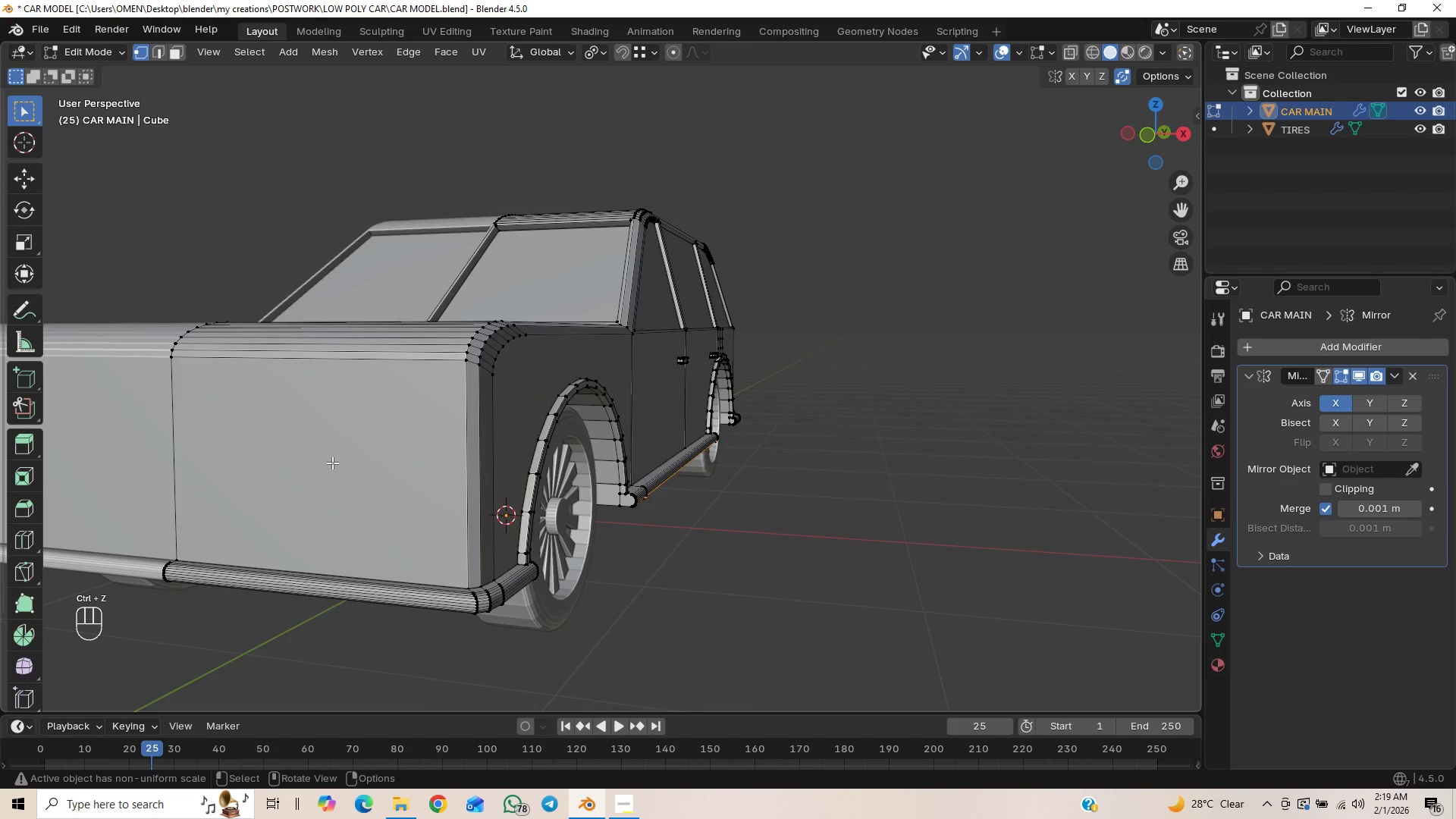 
key(Control+Shift+Z)
 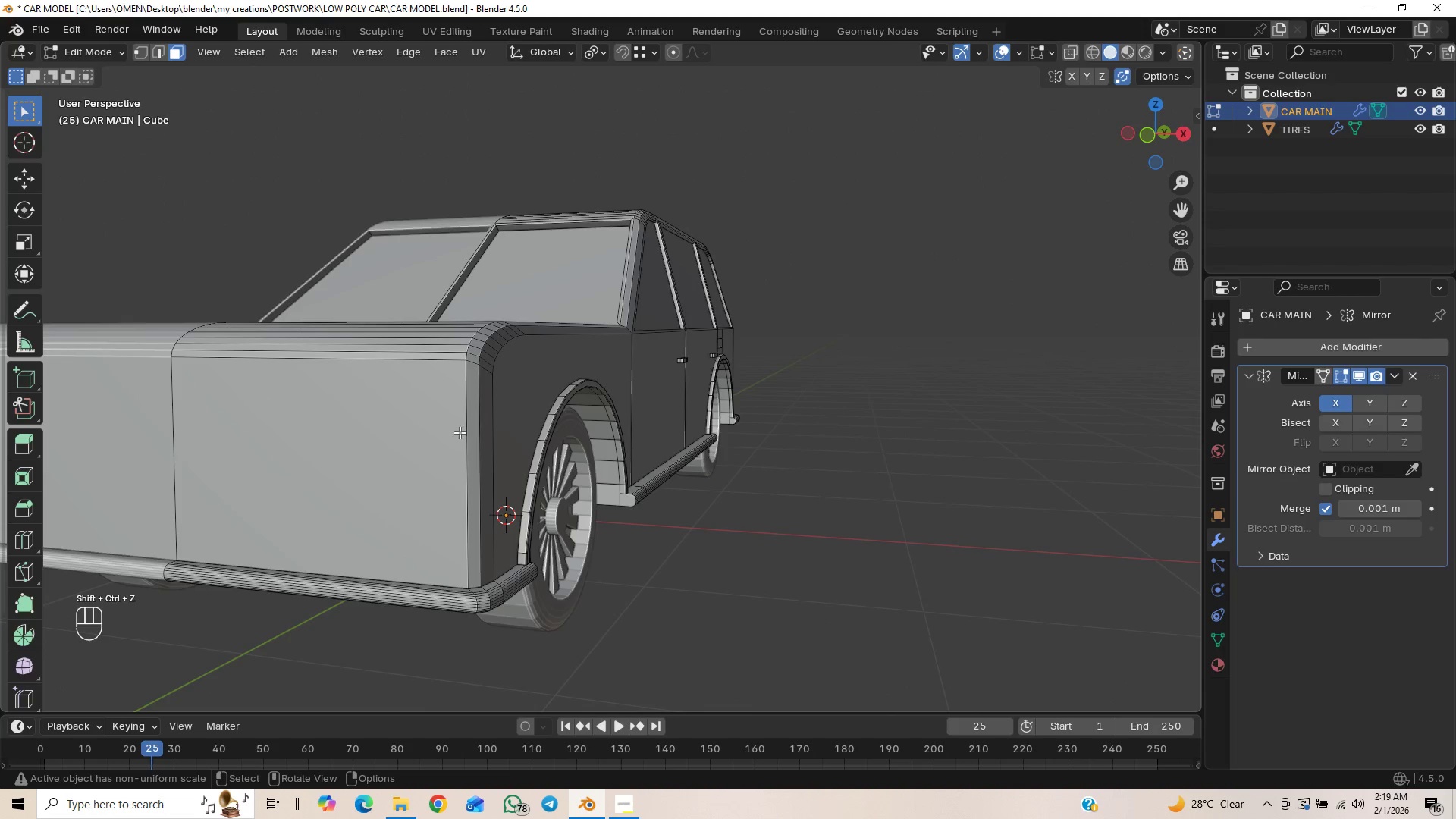 
left_click([470, 409])
 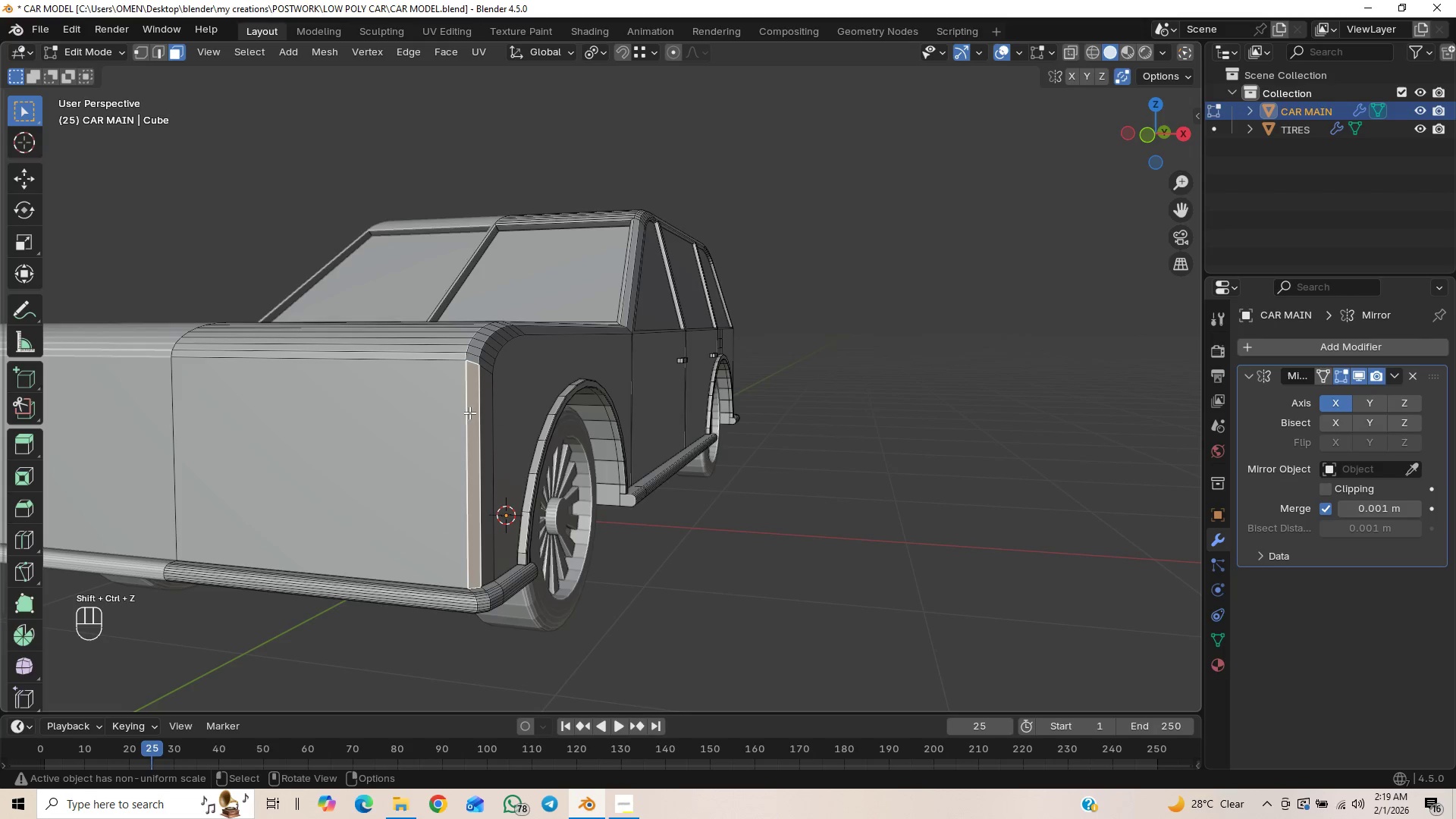 
hold_key(key=ShiftLeft, duration=1.23)
left_click([444, 425])
 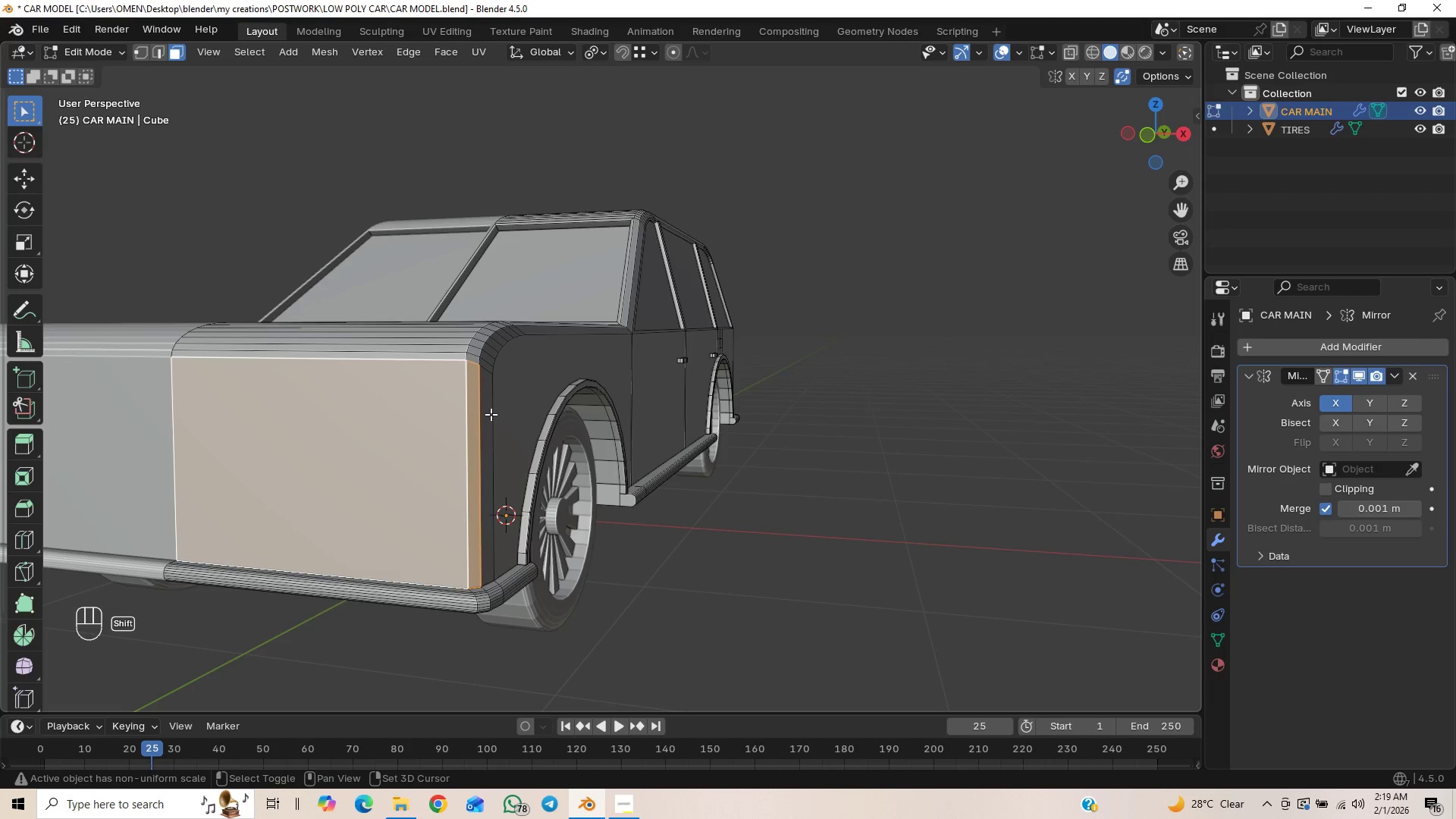 
left_click([487, 414])
 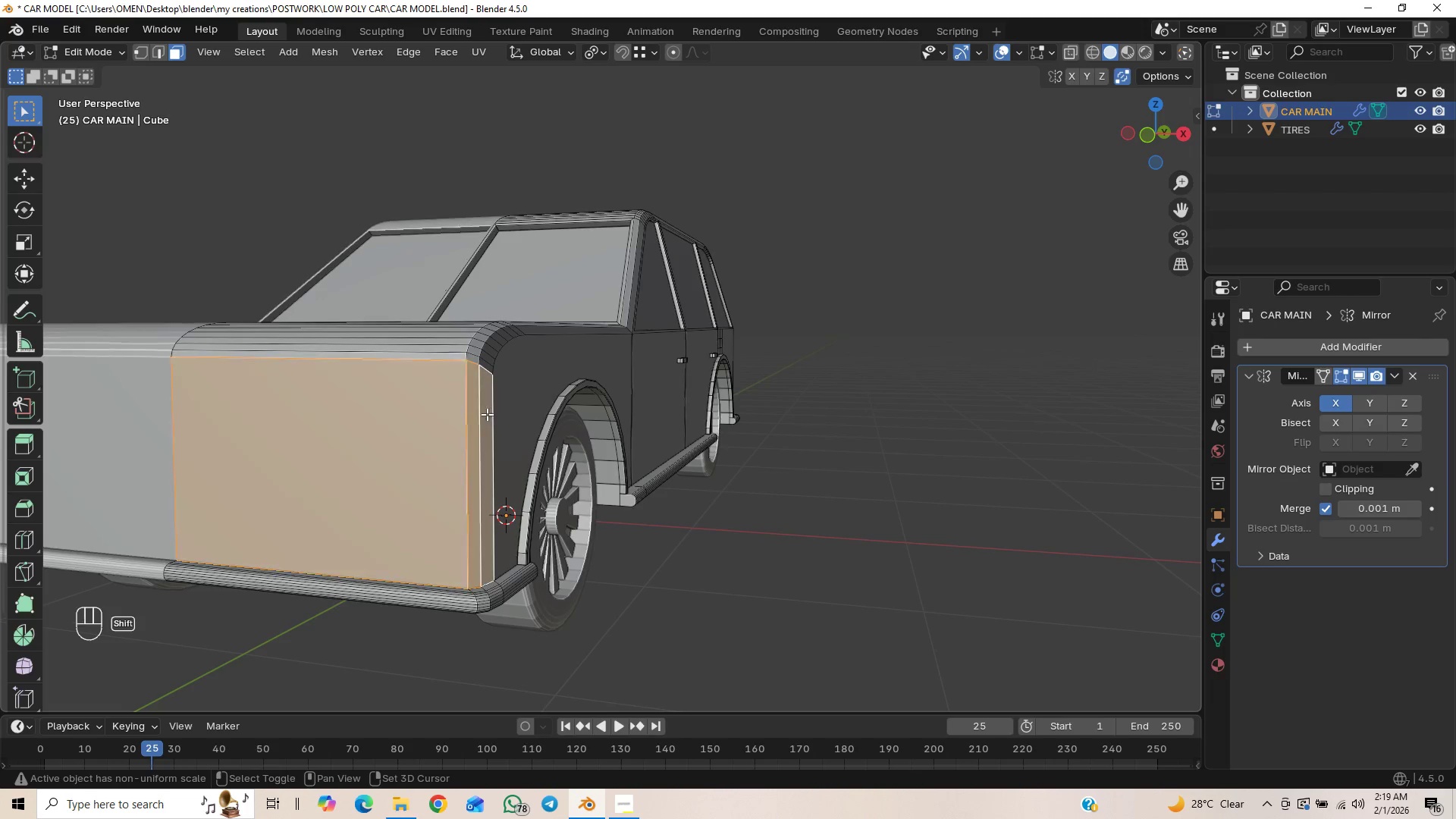 
hold_key(key=ShiftLeft, duration=3.66)
 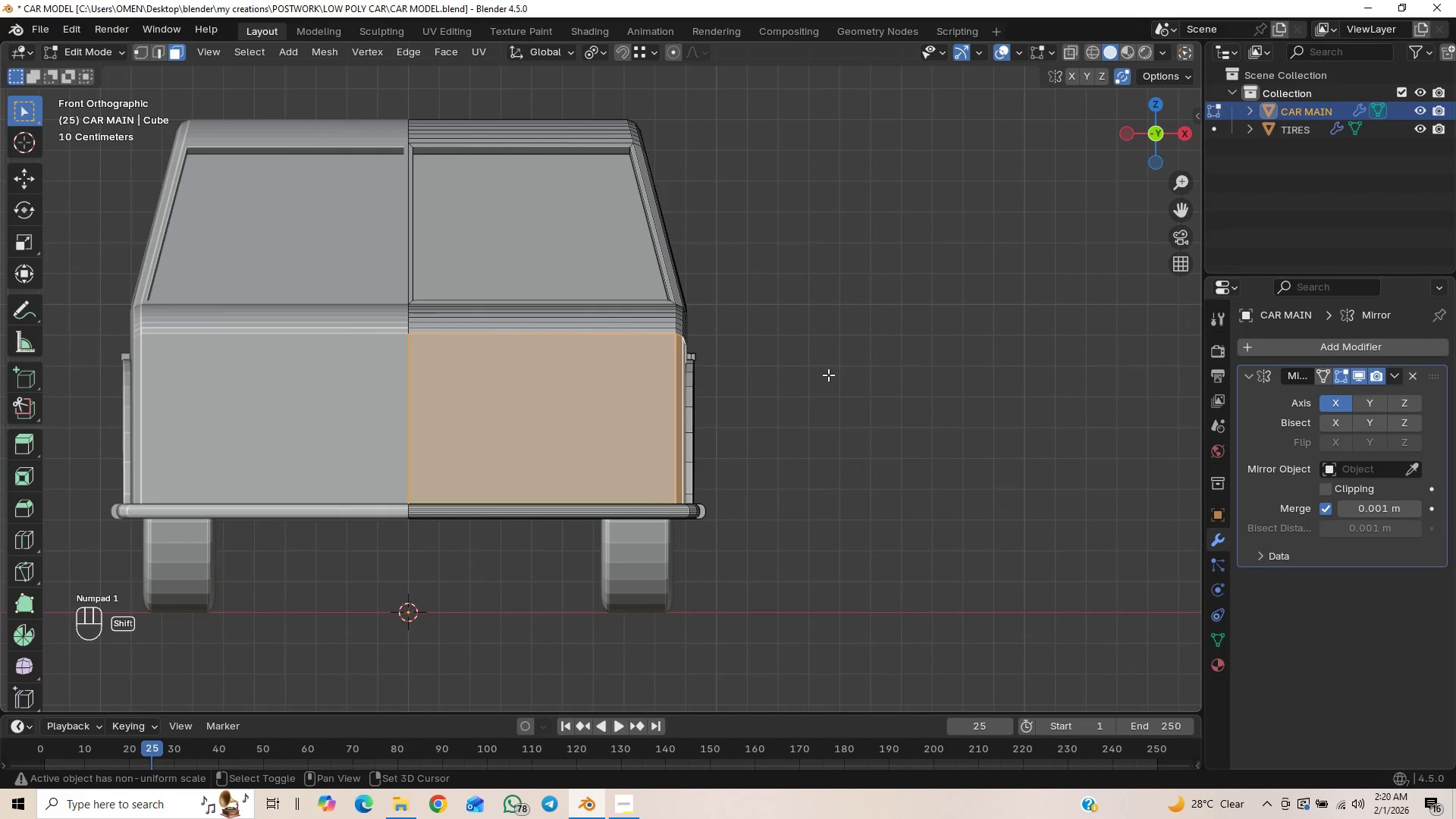 
key(Numpad1)
 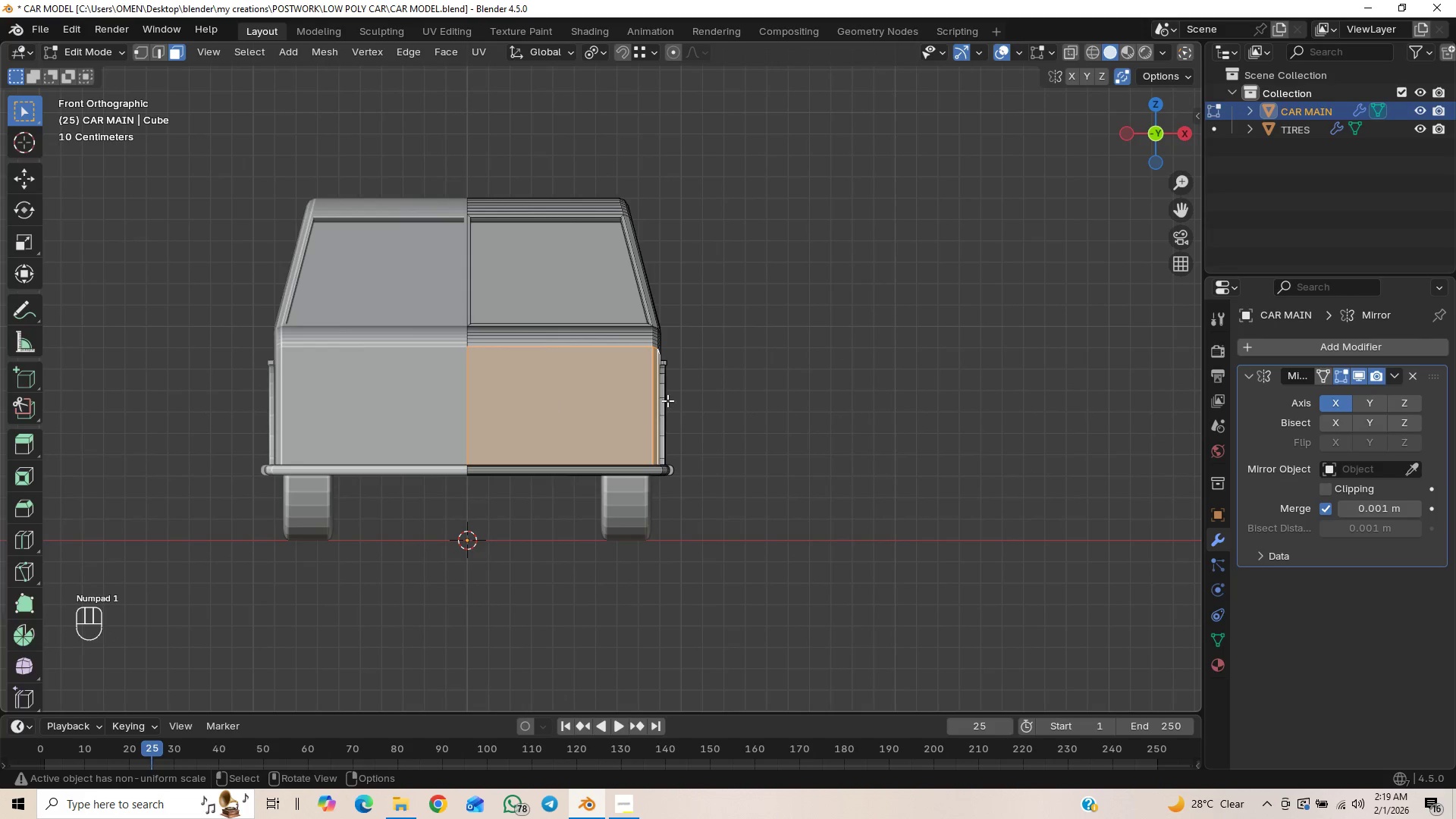 
scroll: coordinate [759, 387], scroll_direction: up, amount: 2.0
 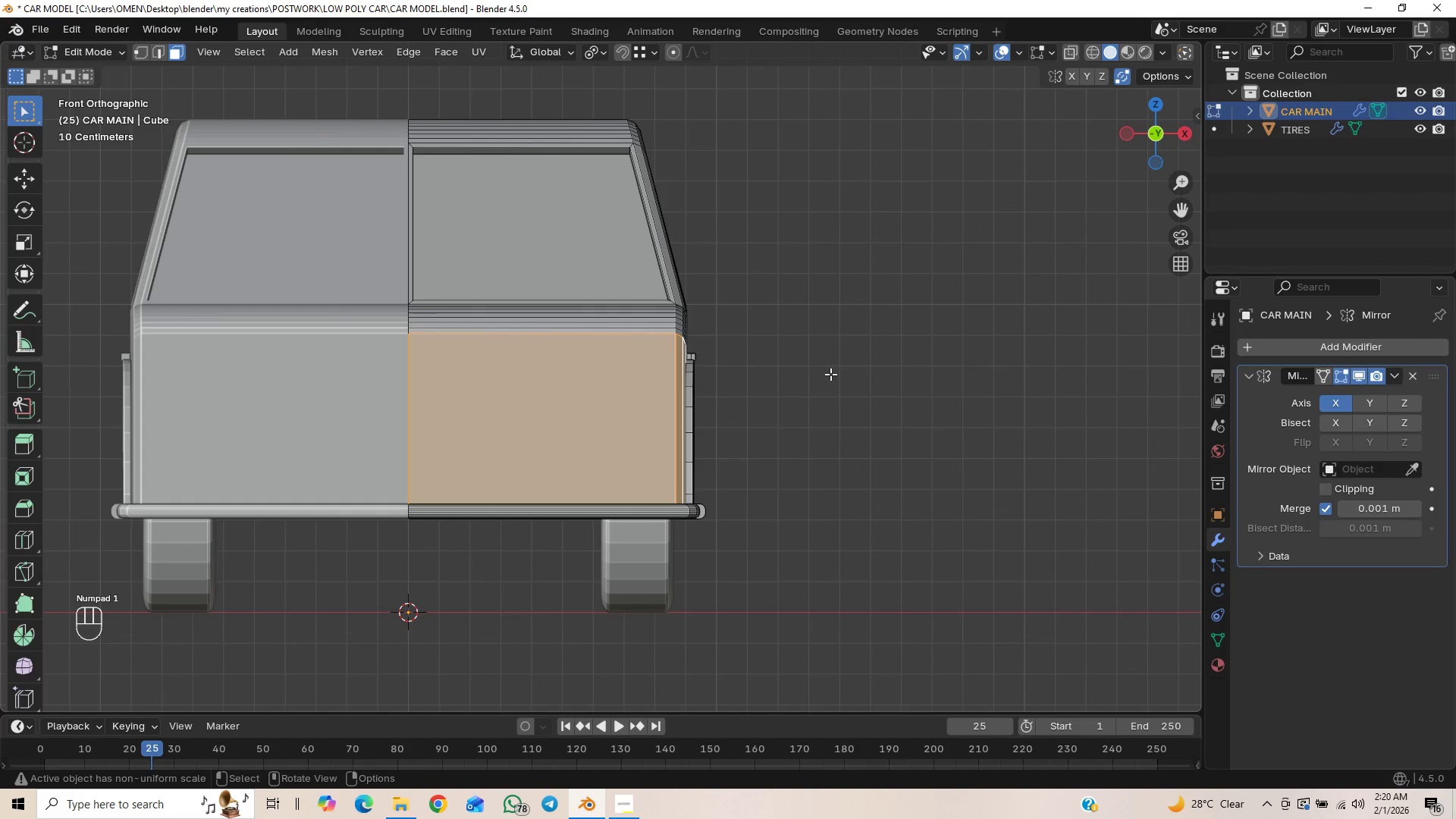 
key(Shift+D)
 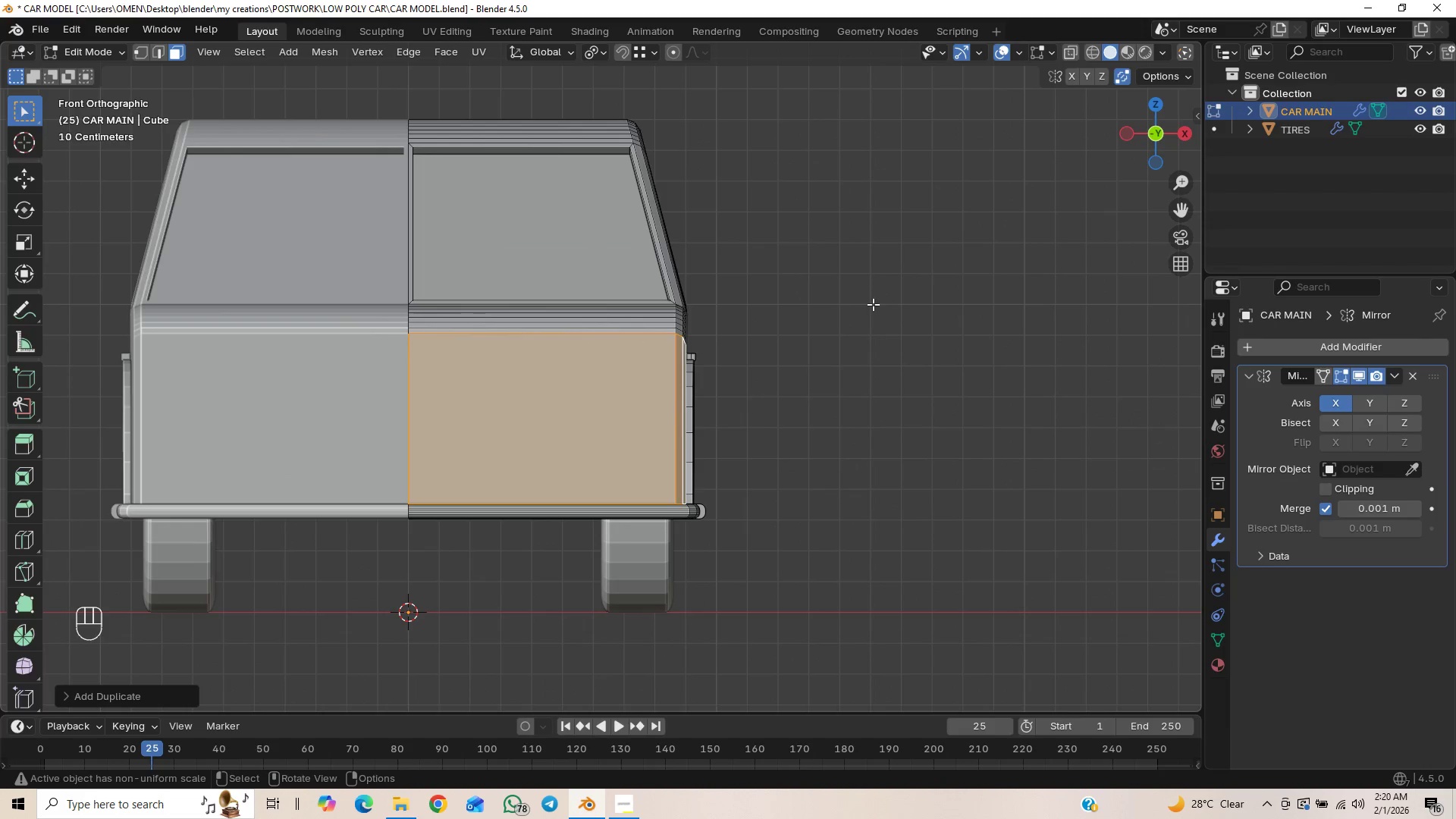 
key(S)
 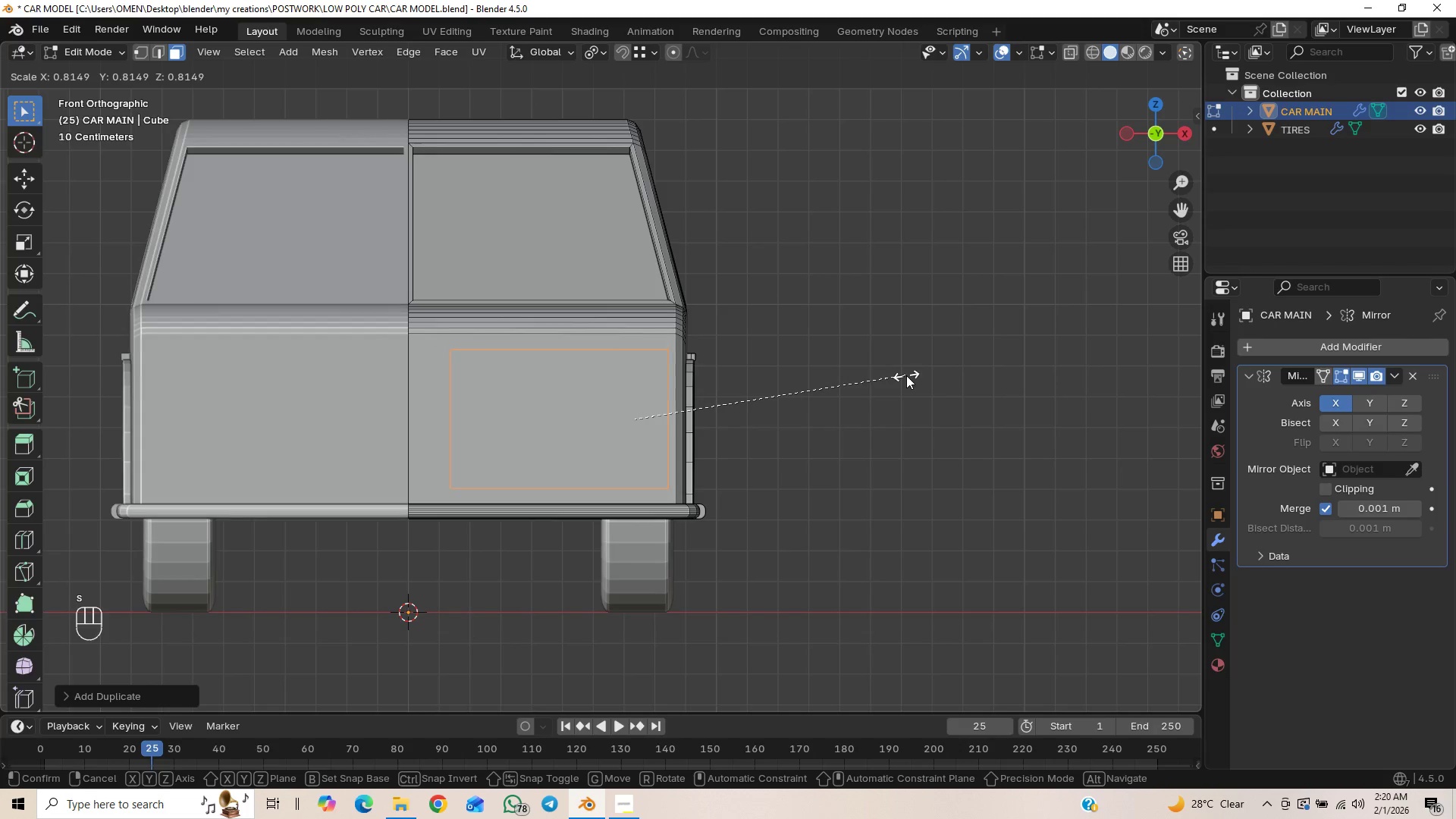 
right_click([960, 340])
 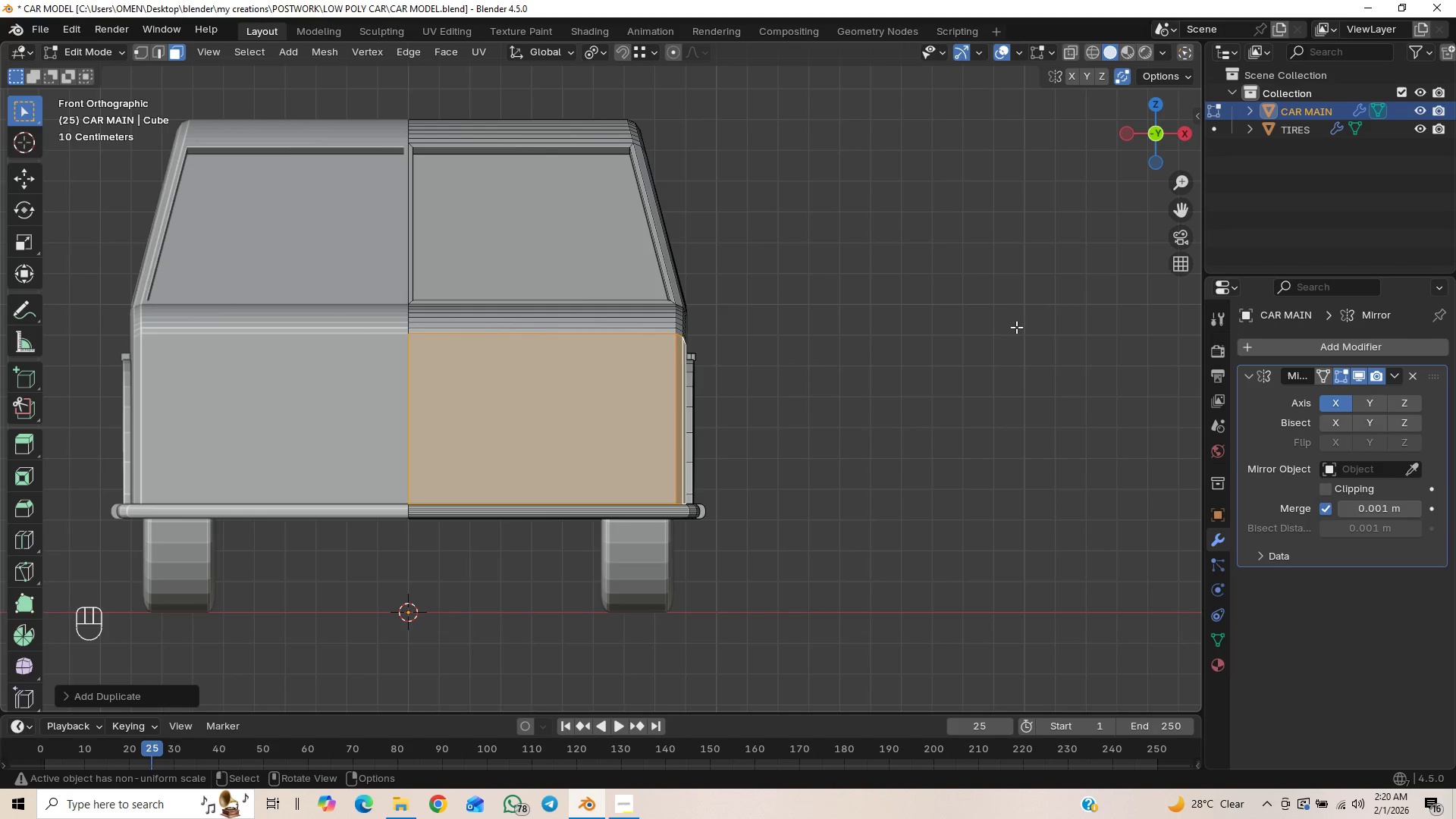 
key(S)
 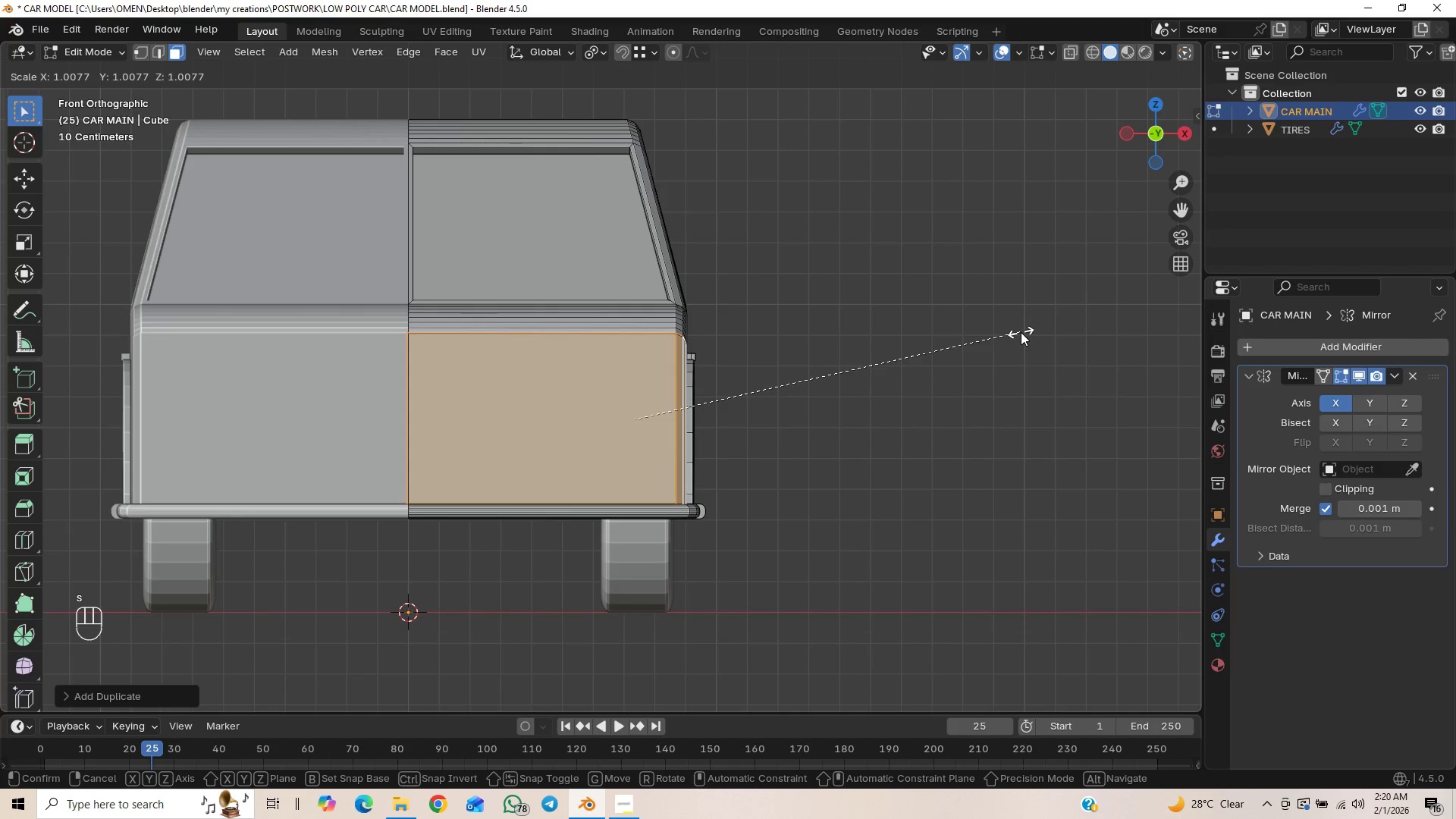 
key(Z)
 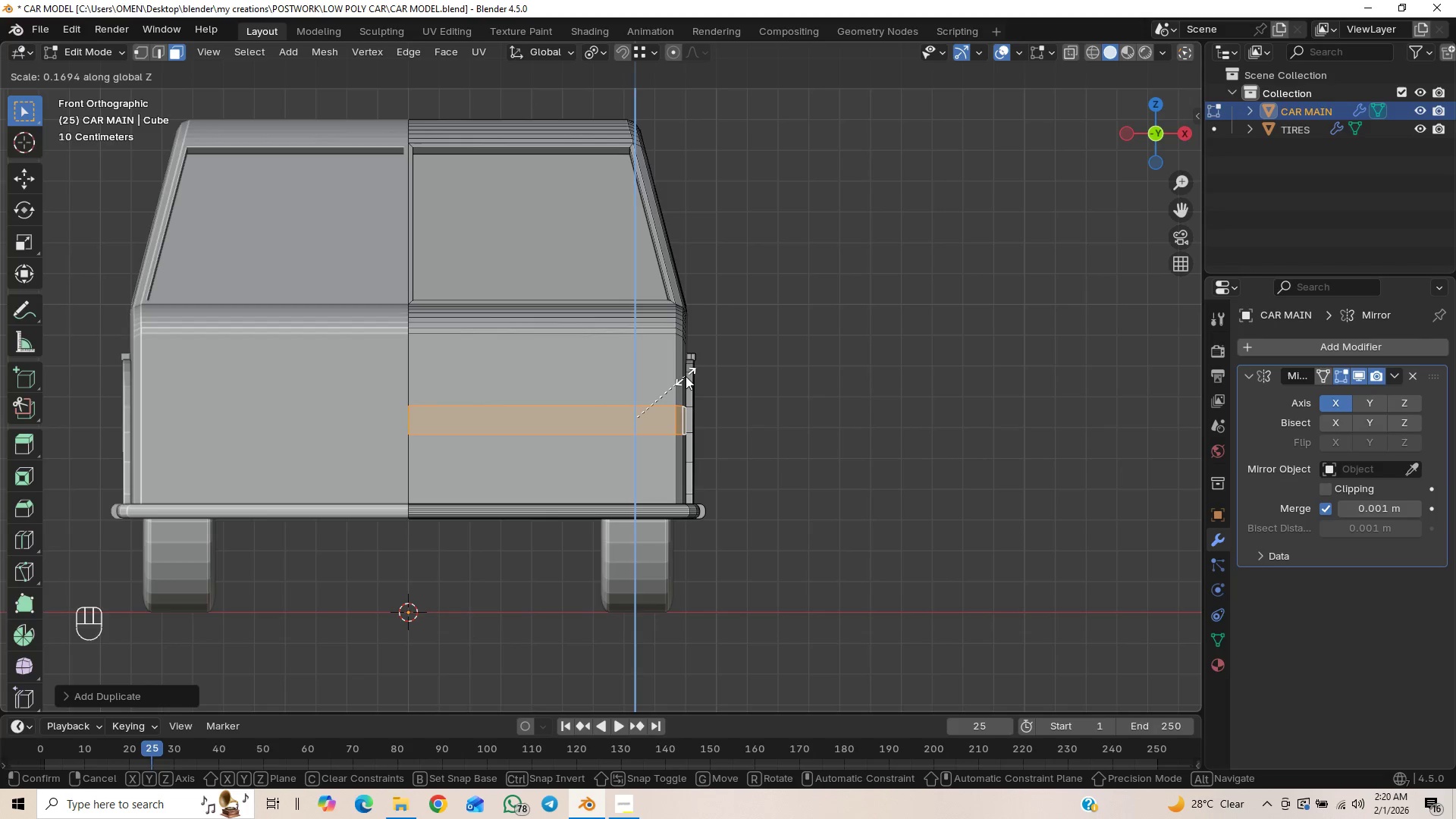 
wait(7.52)
 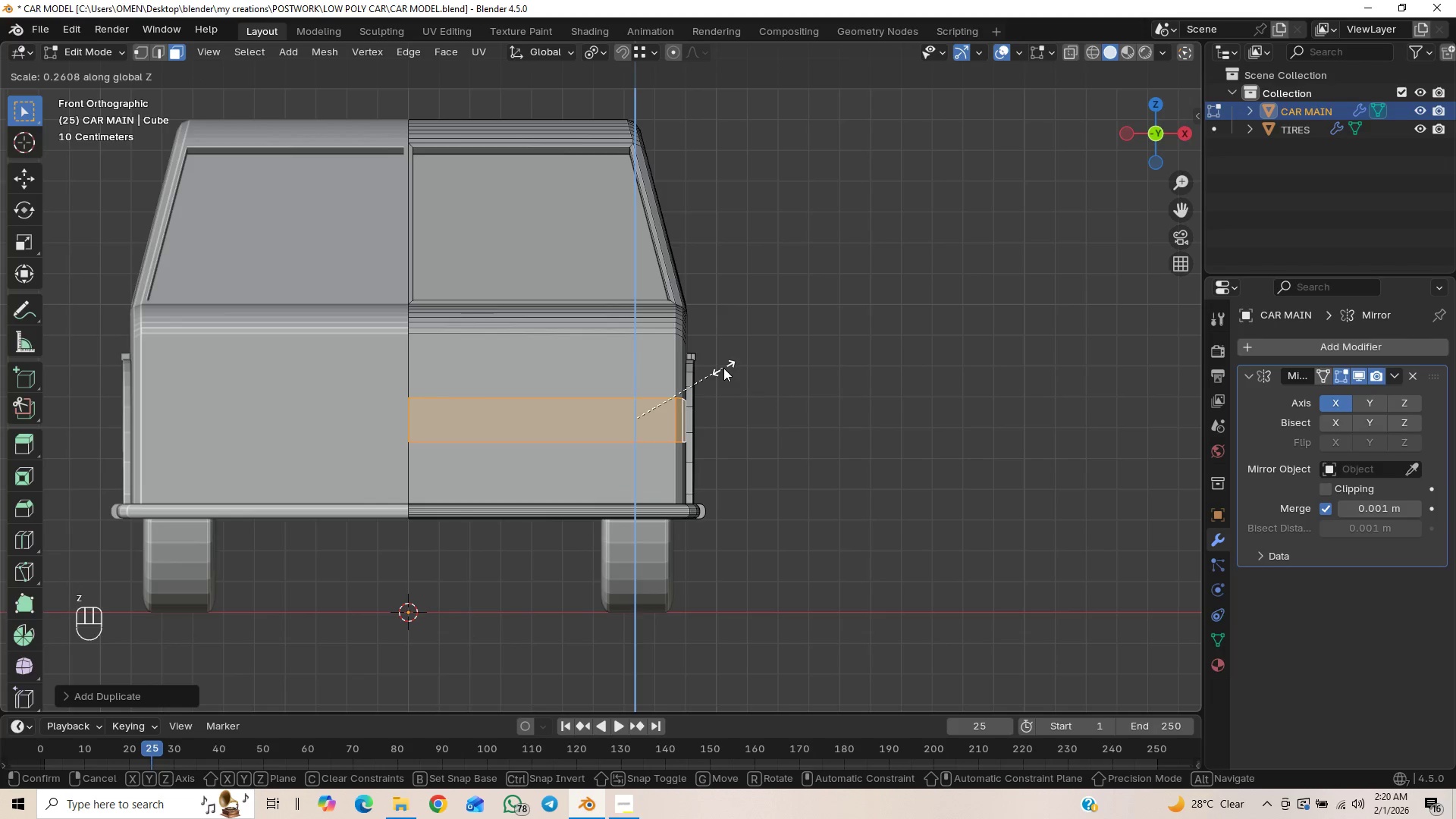 
left_click([704, 370])
 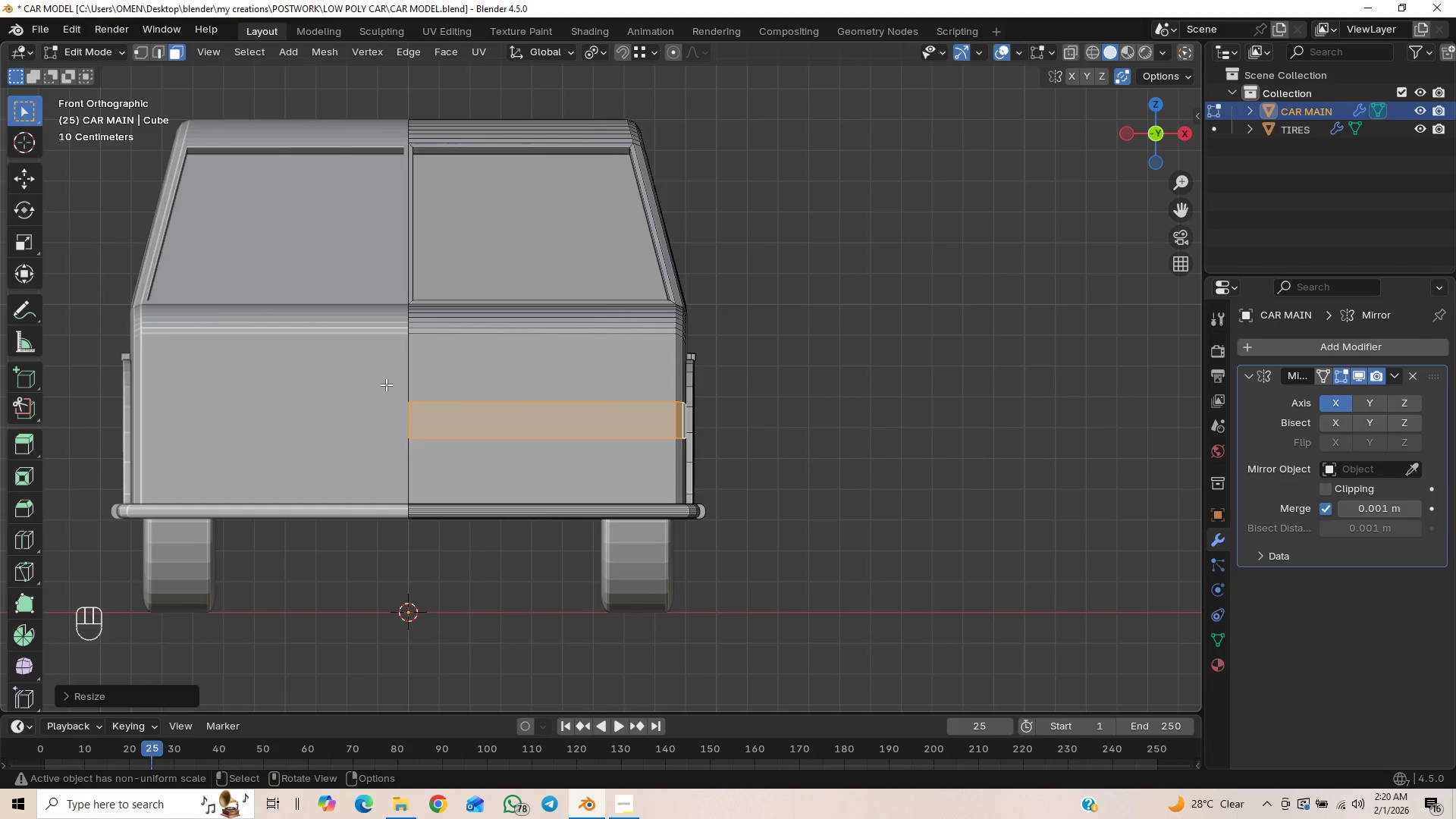 
type(2gg)
 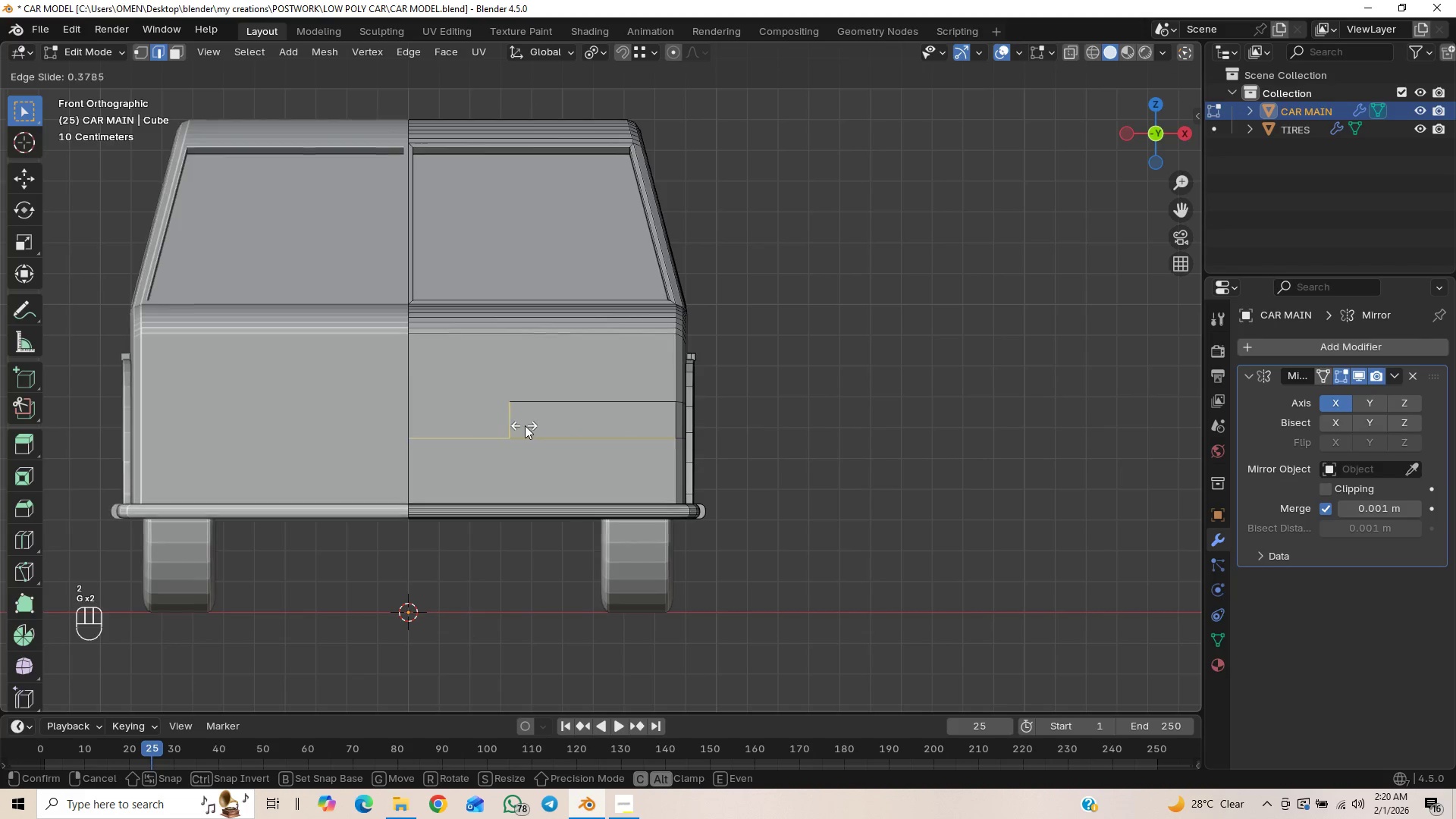 
left_click_drag(start_coordinate=[436, 413], to_coordinate=[382, 416])
 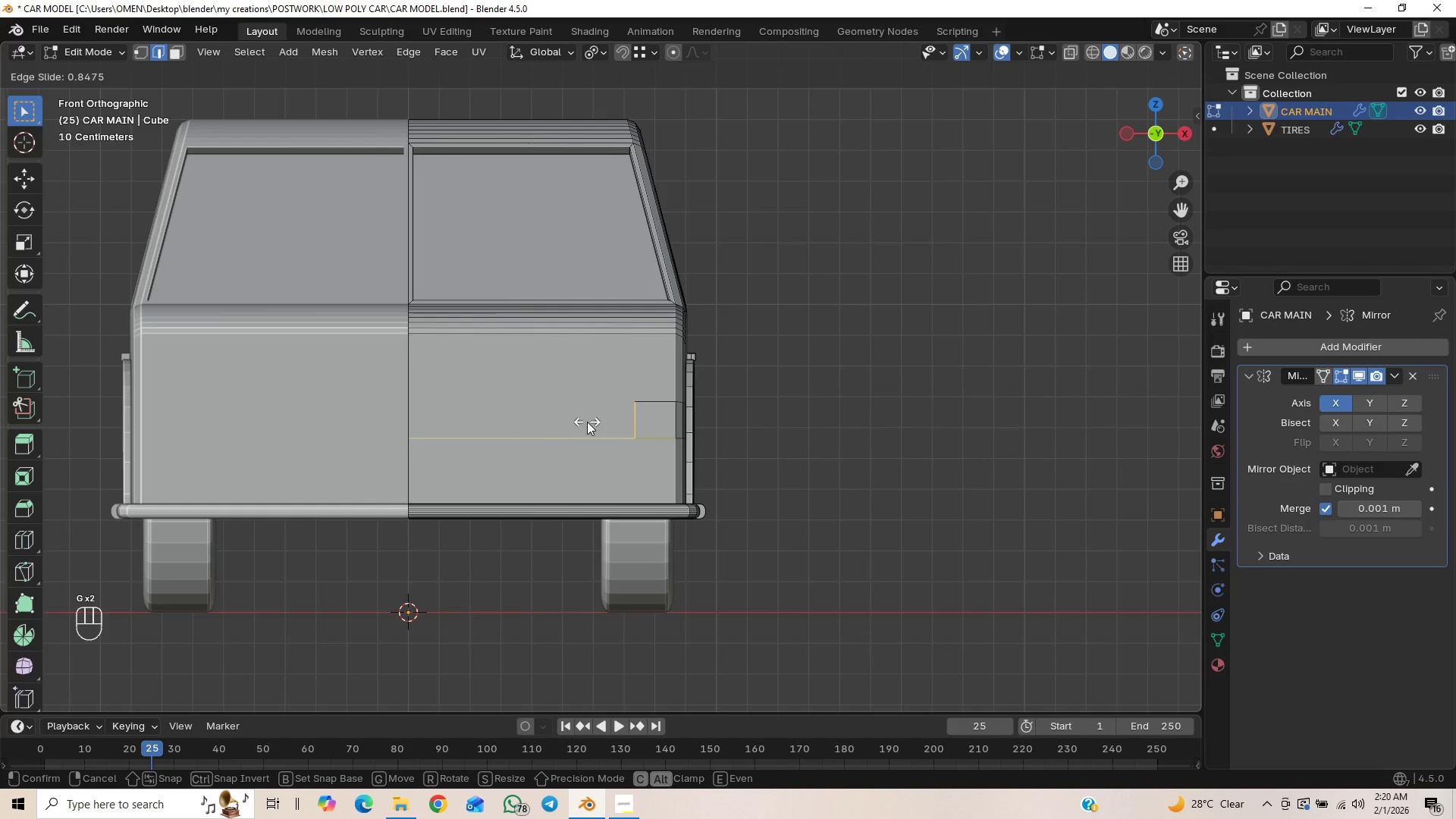 
wait(7.88)
 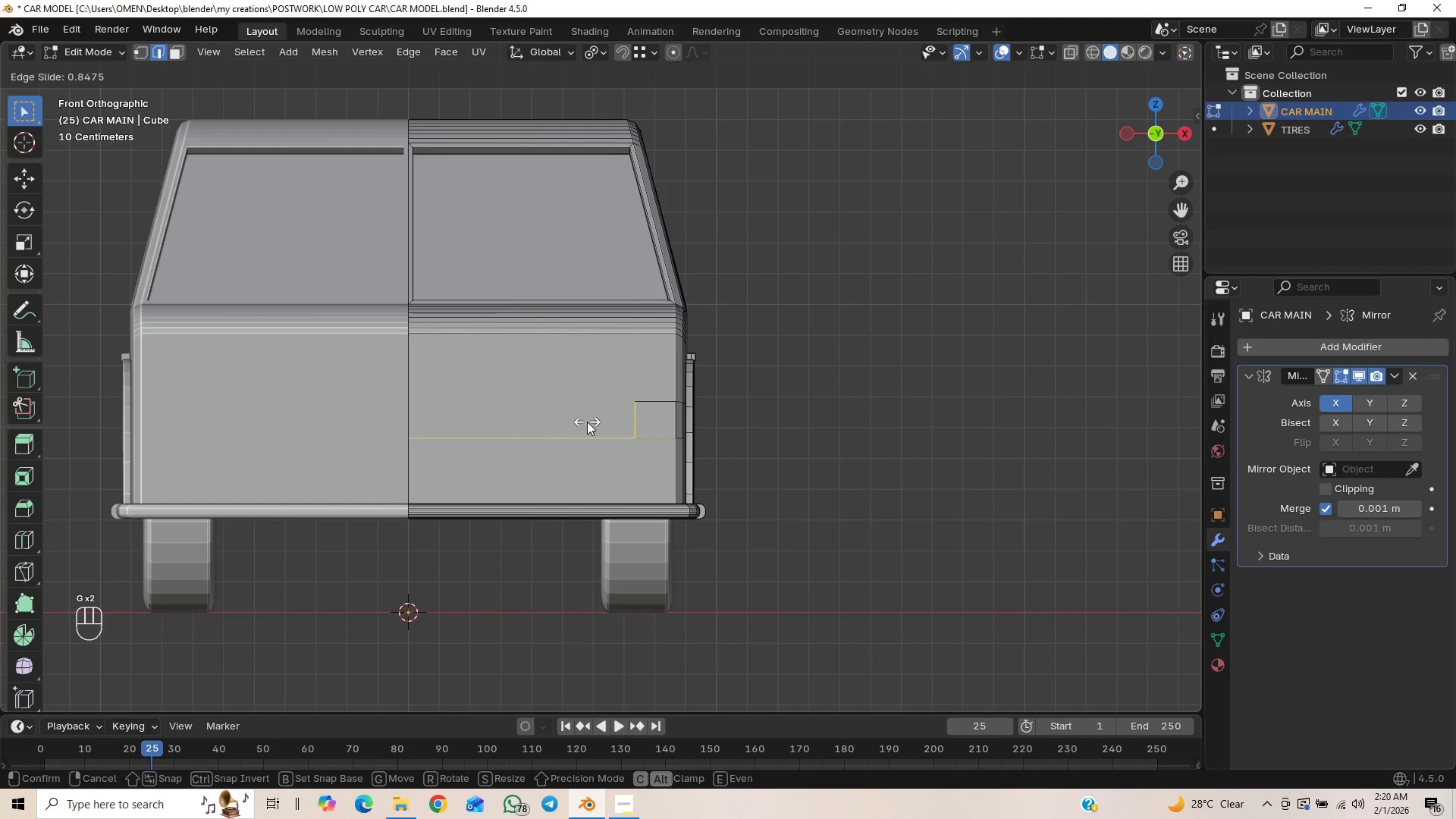 
left_click([584, 422])
 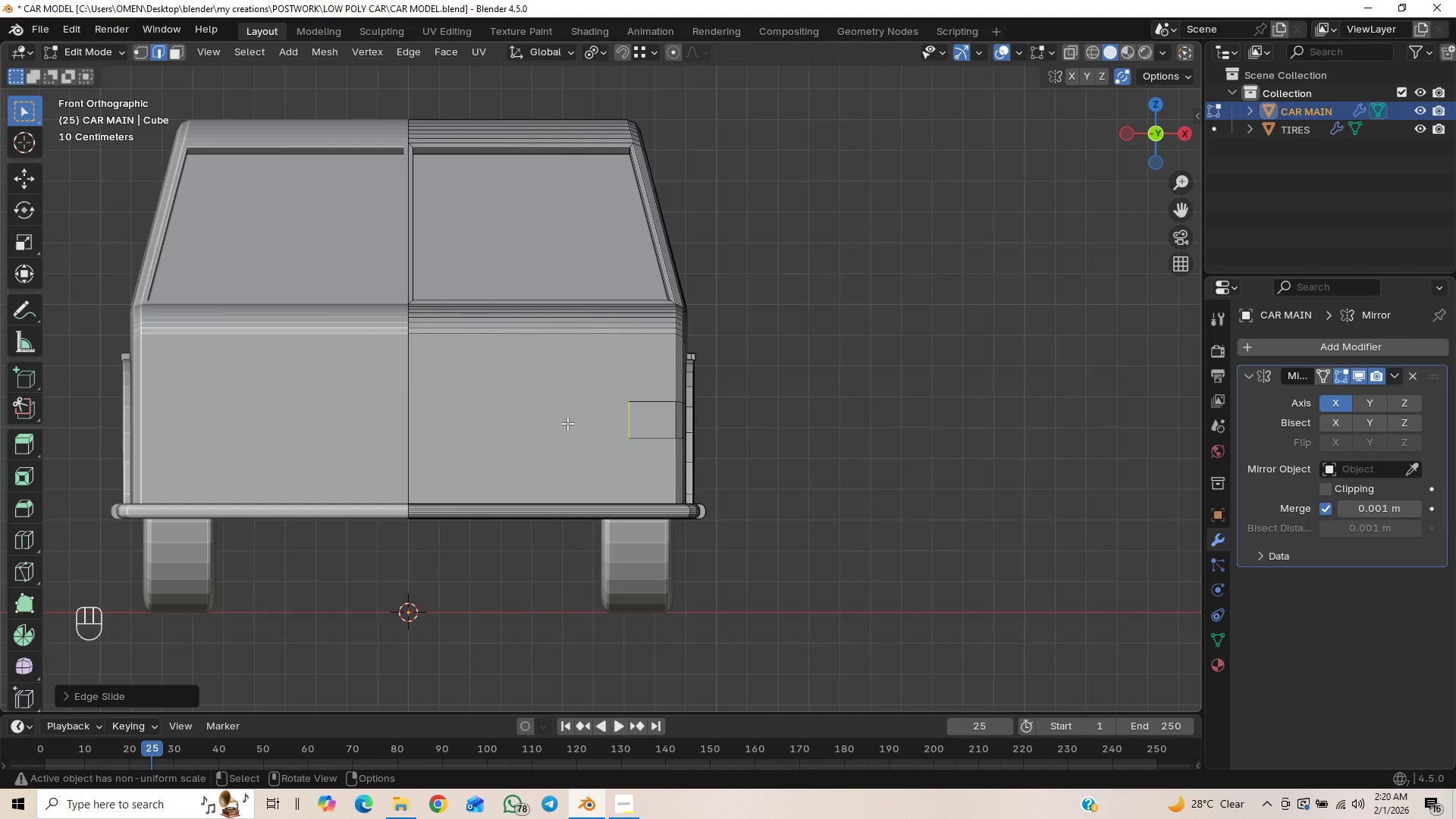 
scroll: coordinate [410, 439], scroll_direction: down, amount: 3.0
 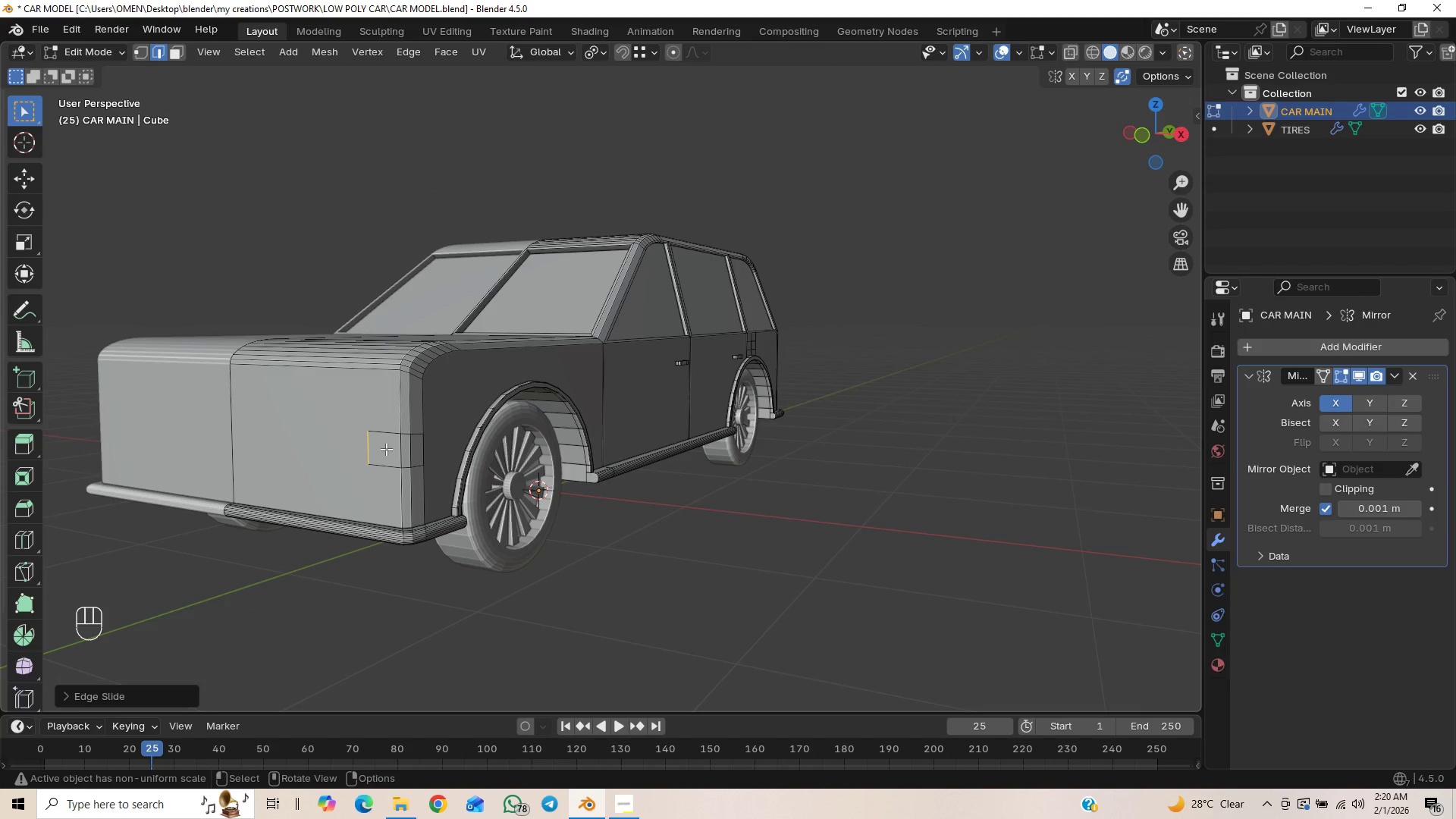 
key(3)
 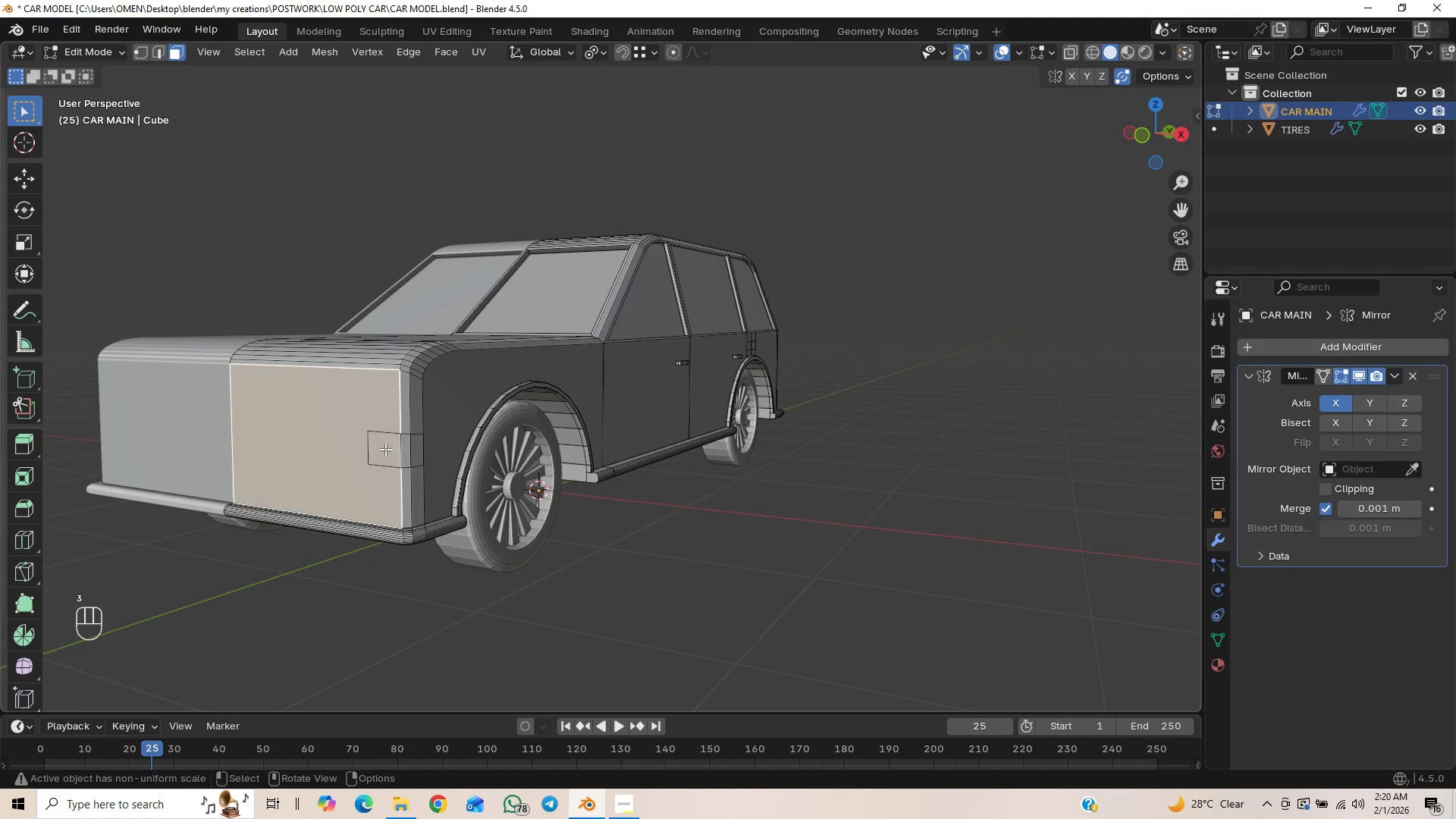 
key(Shift+ShiftLeft)
 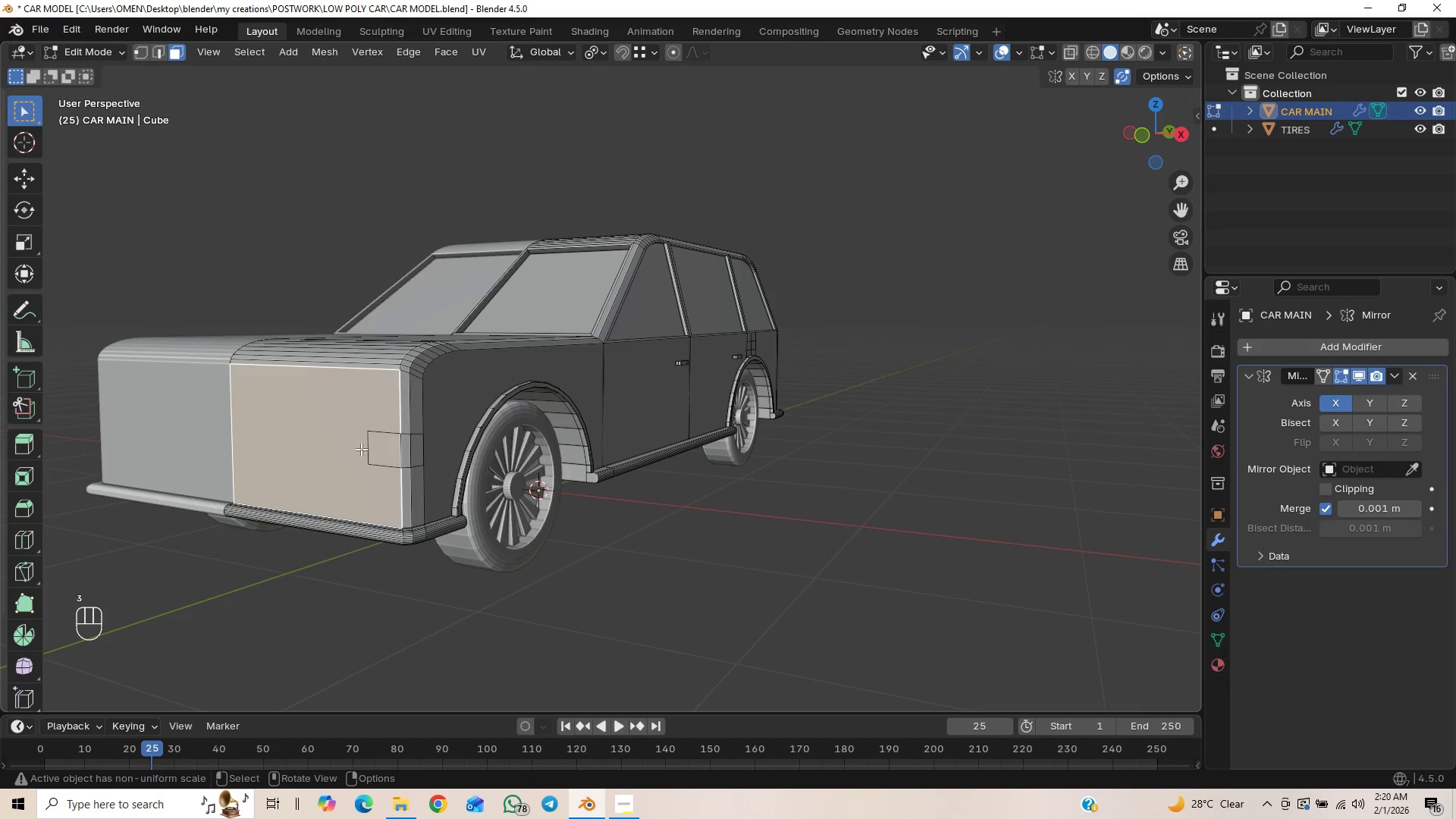 
left_click([406, 447])
 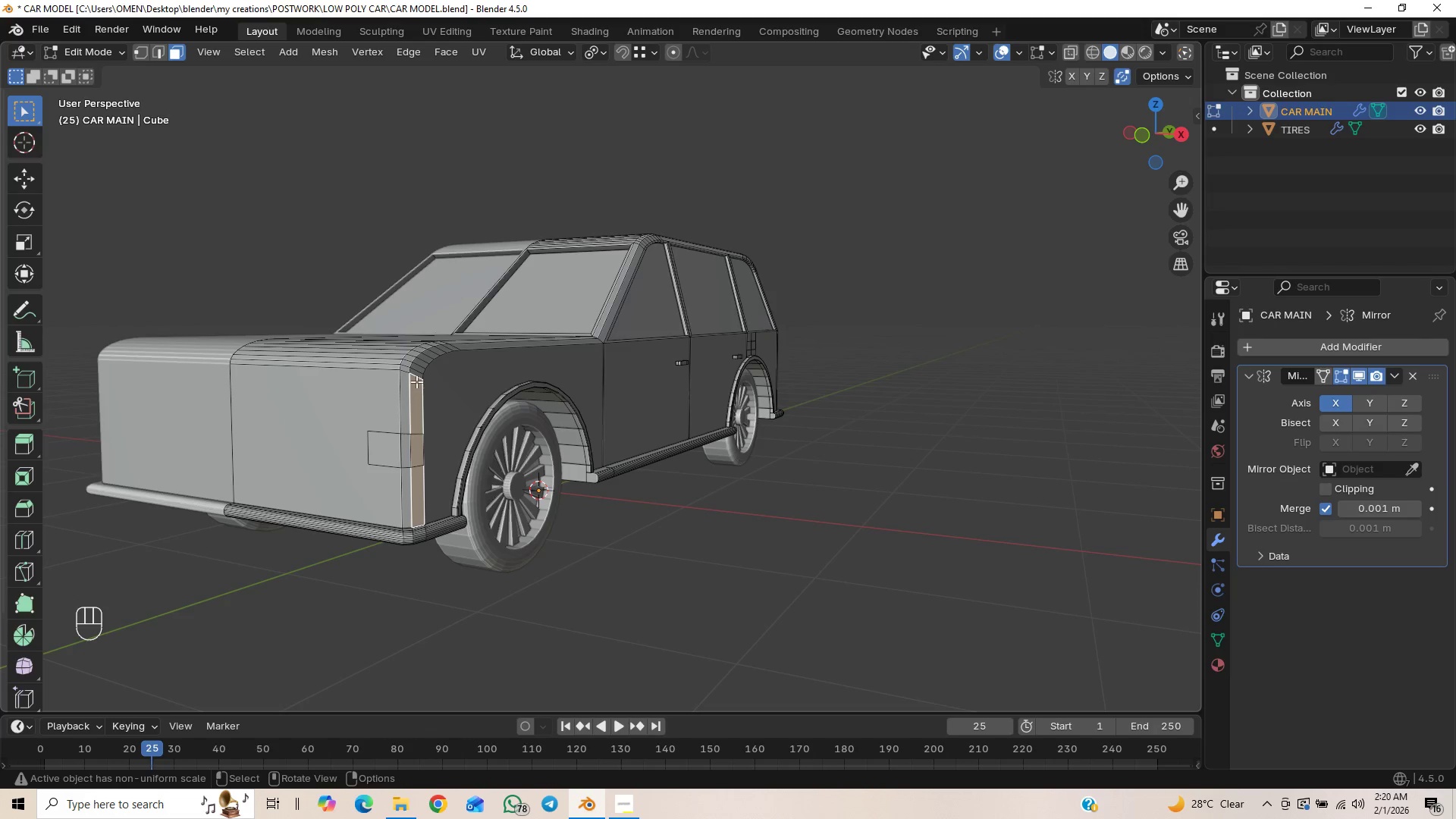 
left_click([381, 435])
 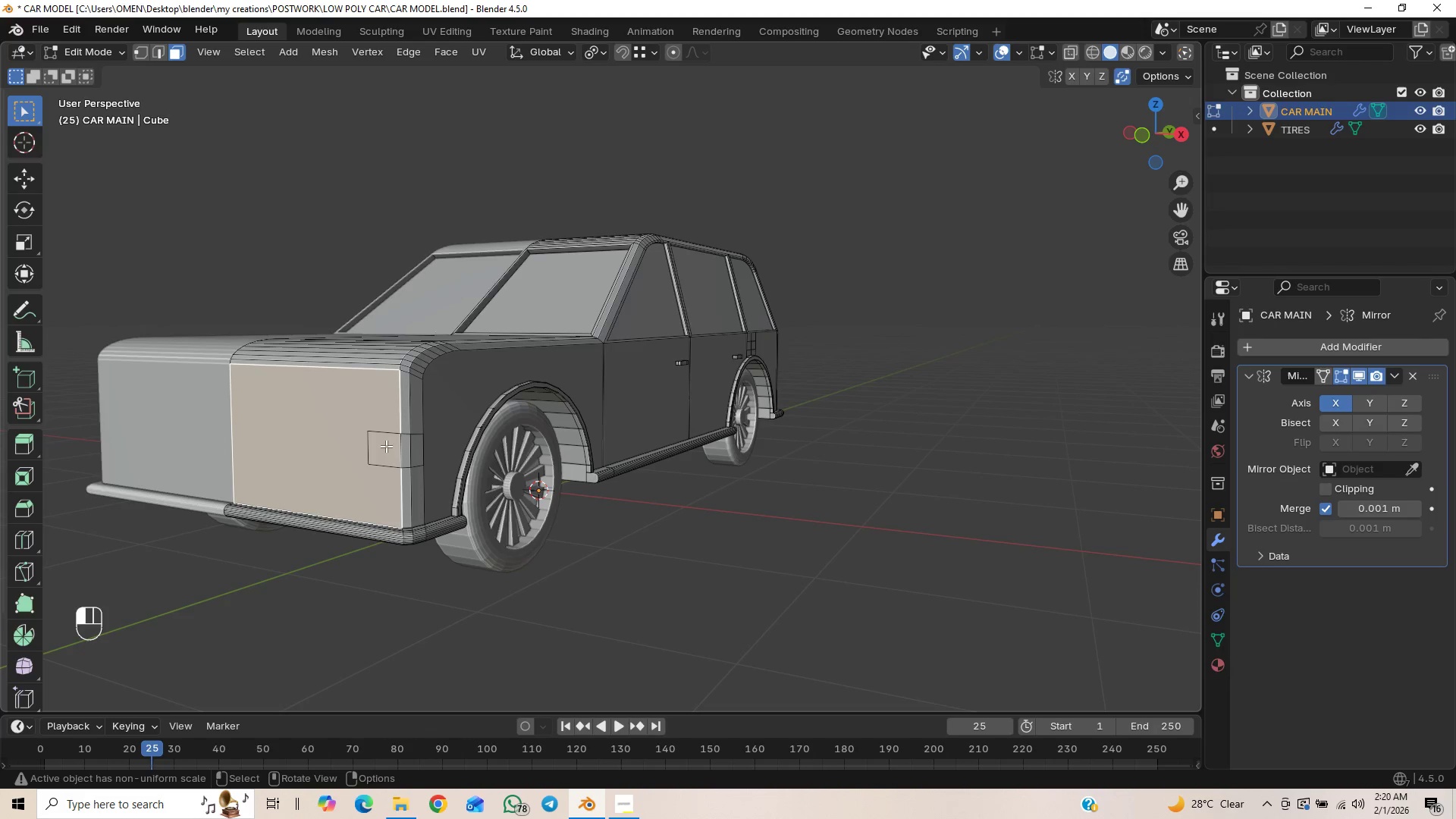 
triple_click([387, 441])
 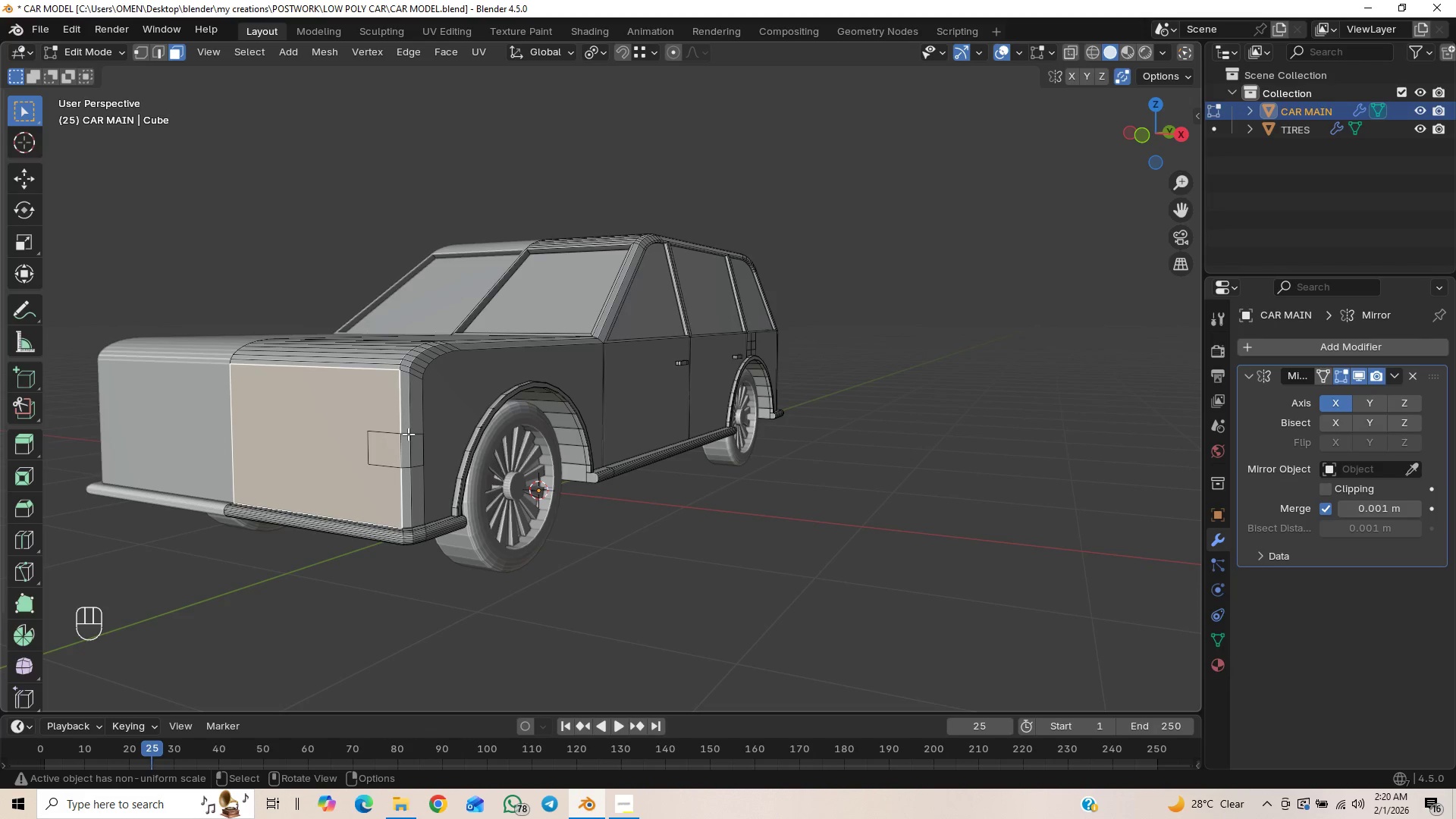 
key(2)
 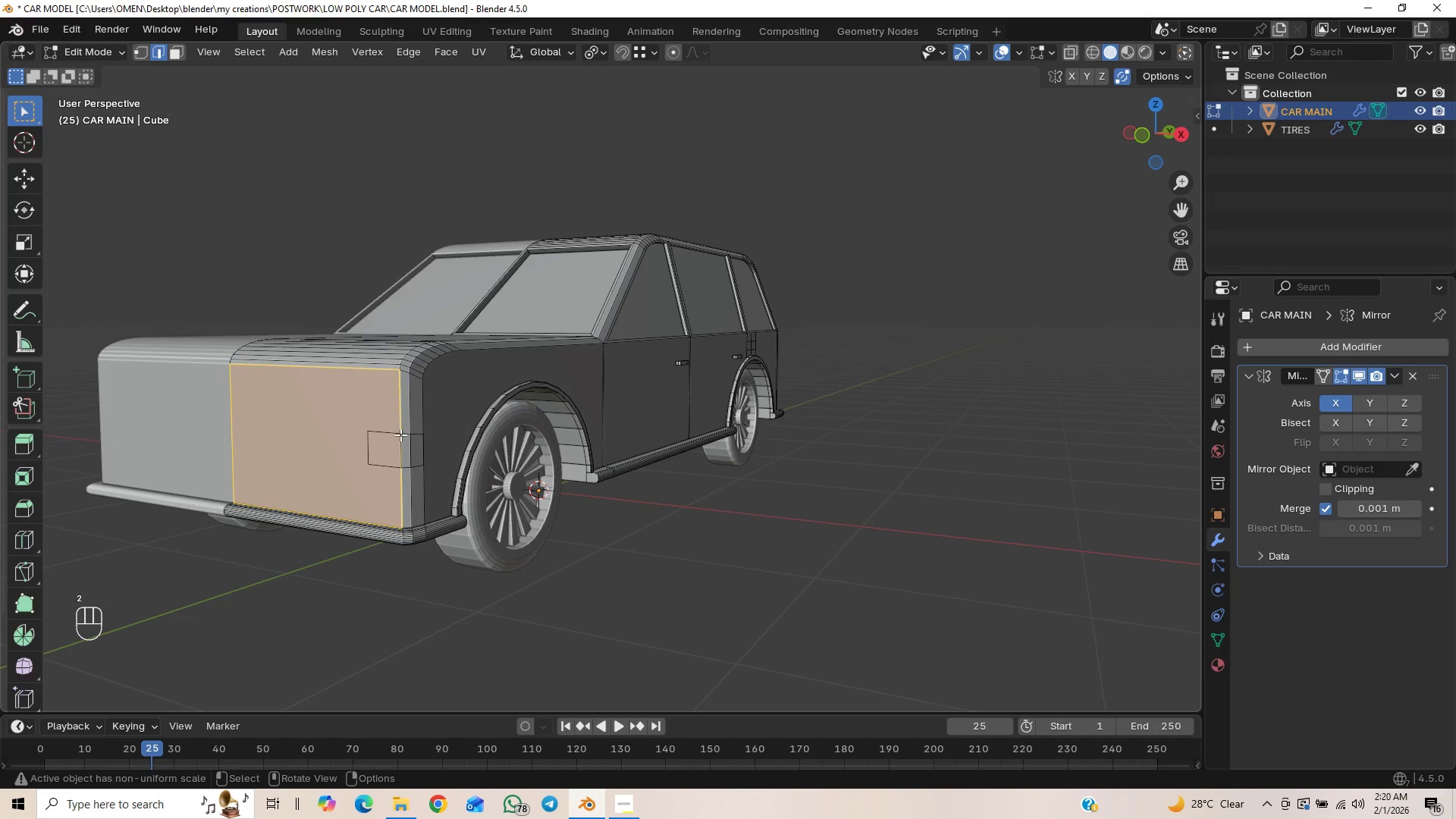 
left_click([399, 432])
 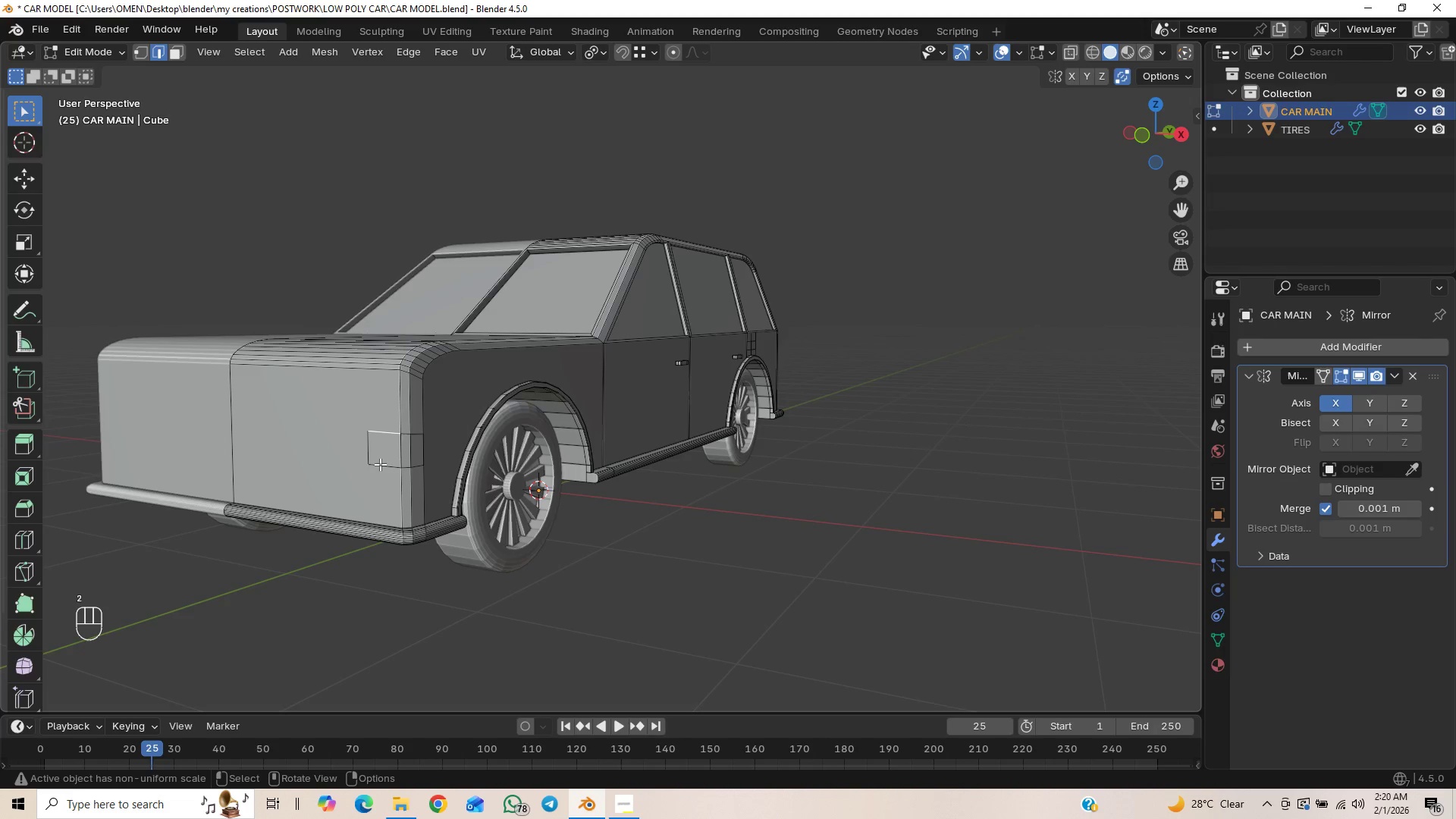 
hold_key(key=ShiftLeft, duration=1.5)
left_click([369, 450])
 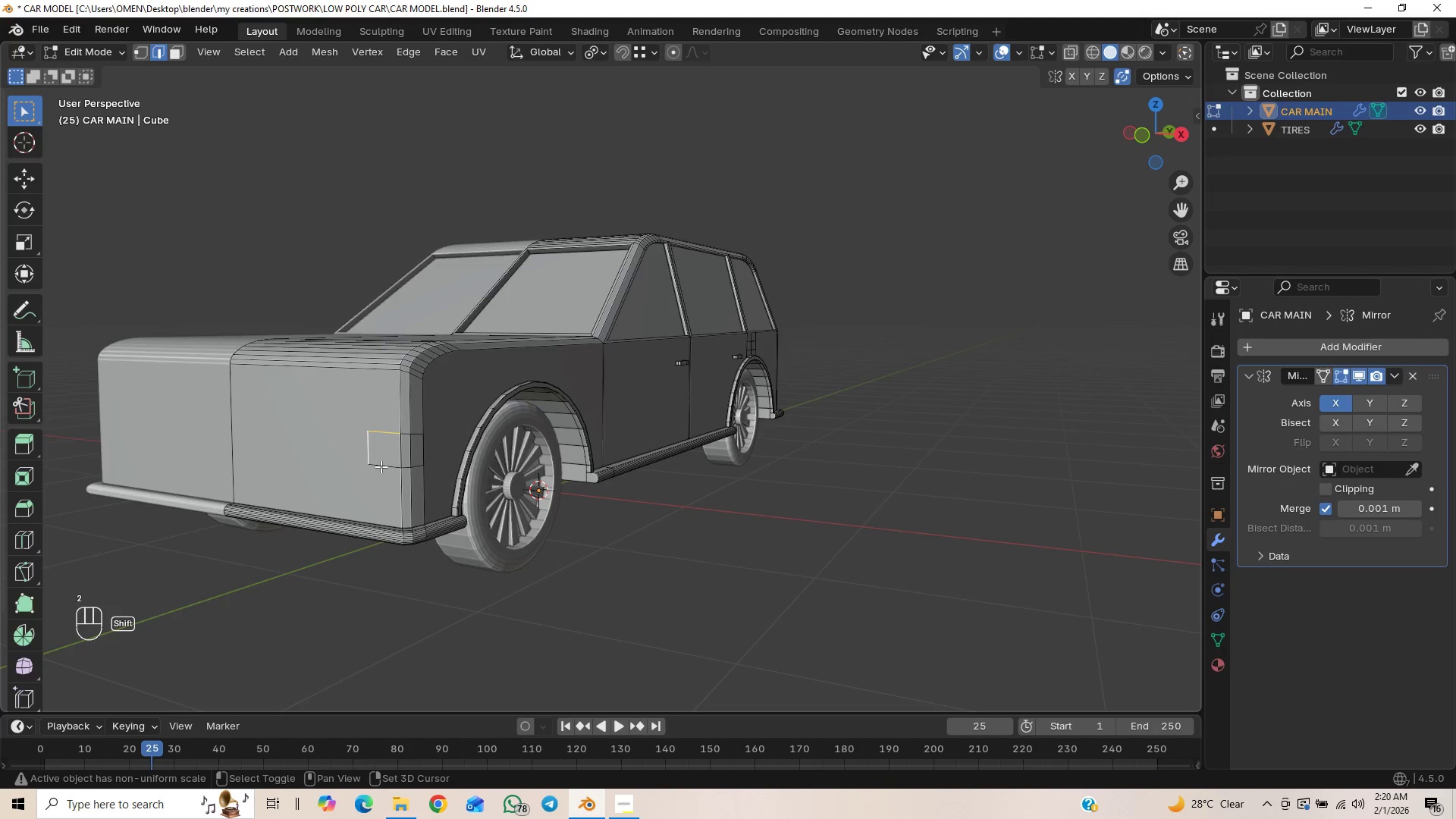 
double_click([386, 469])
 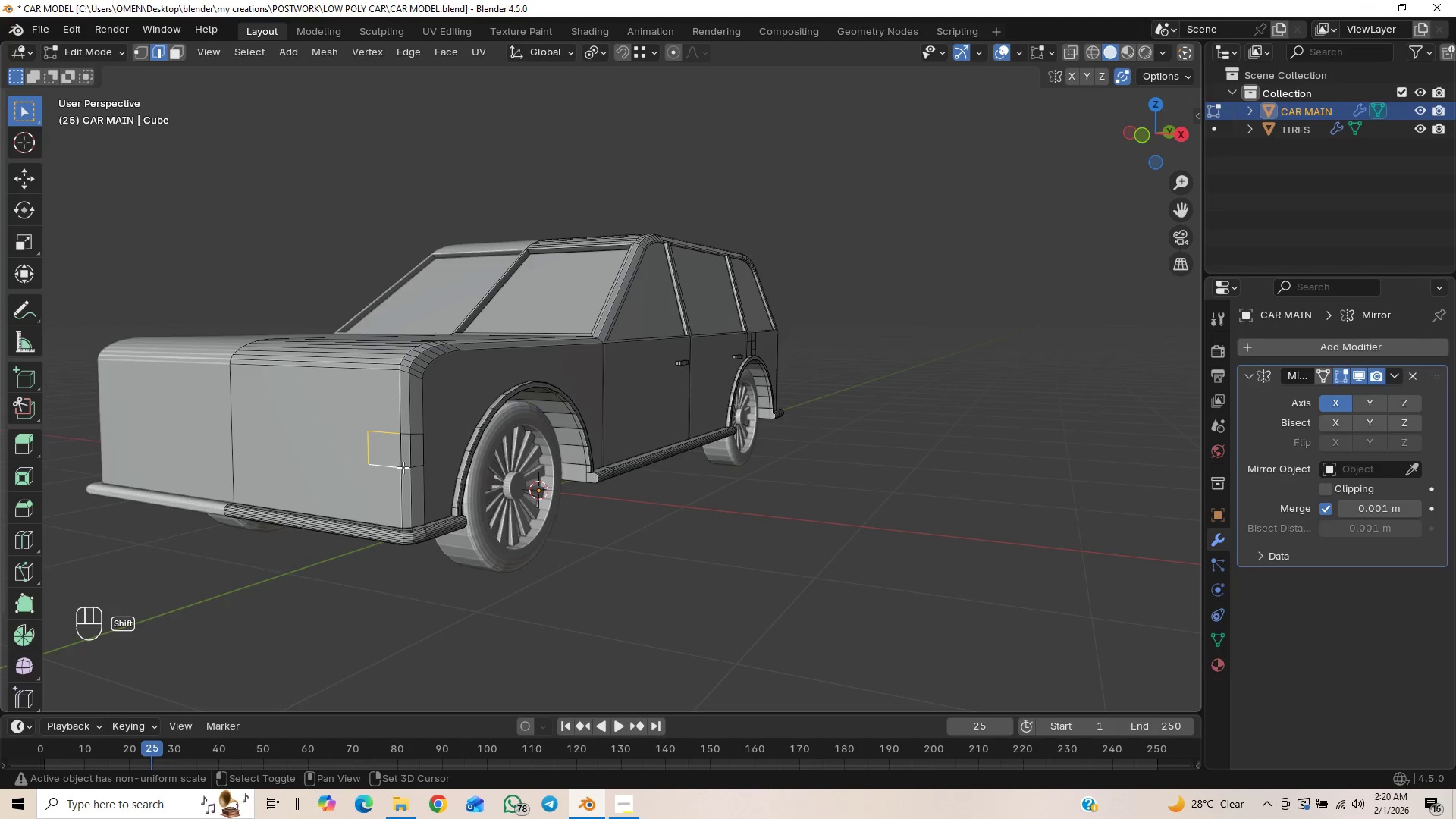 
hold_key(key=ShiftLeft, duration=1.5)
left_click([408, 468])
 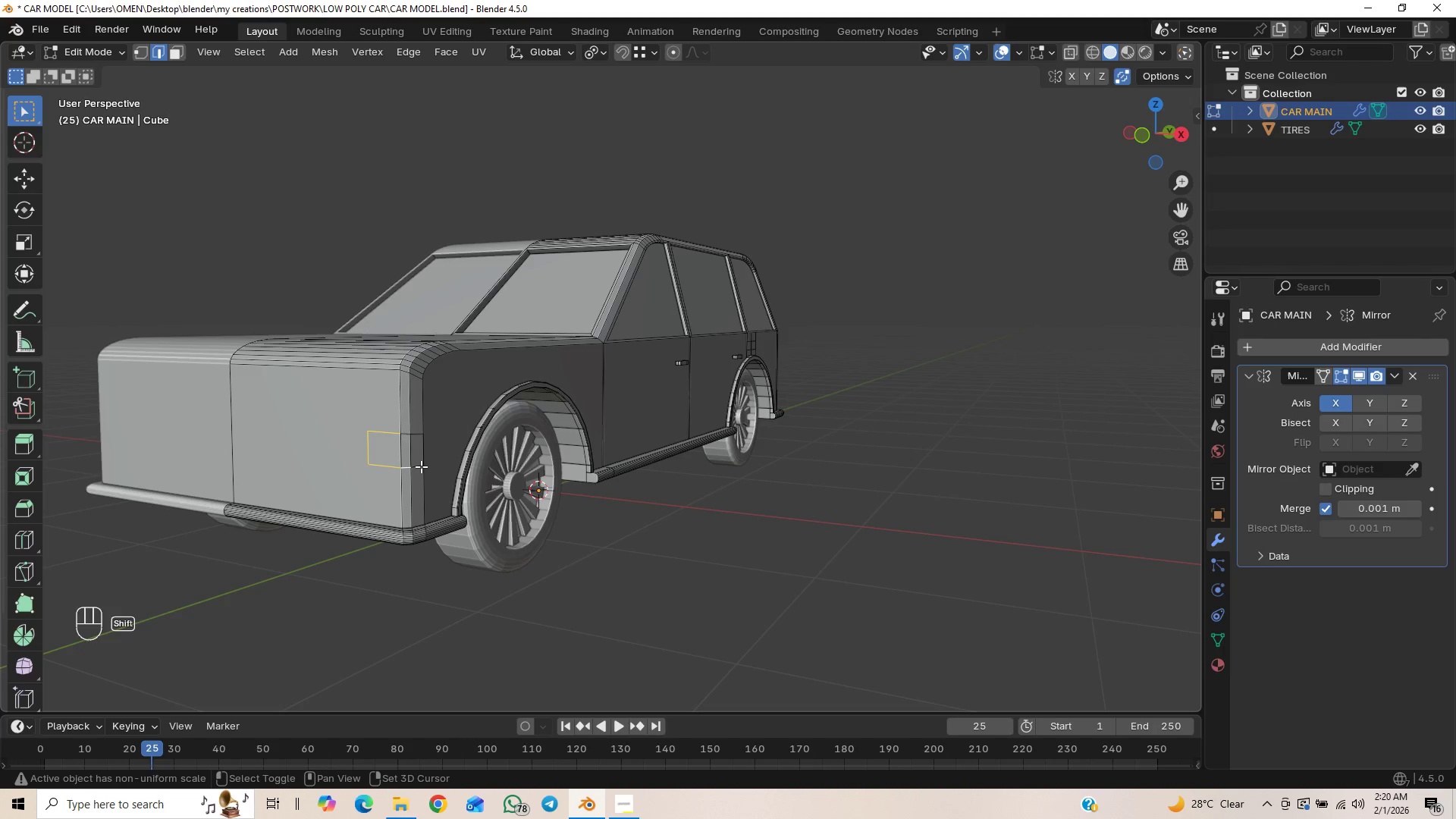 
double_click([421, 466])
 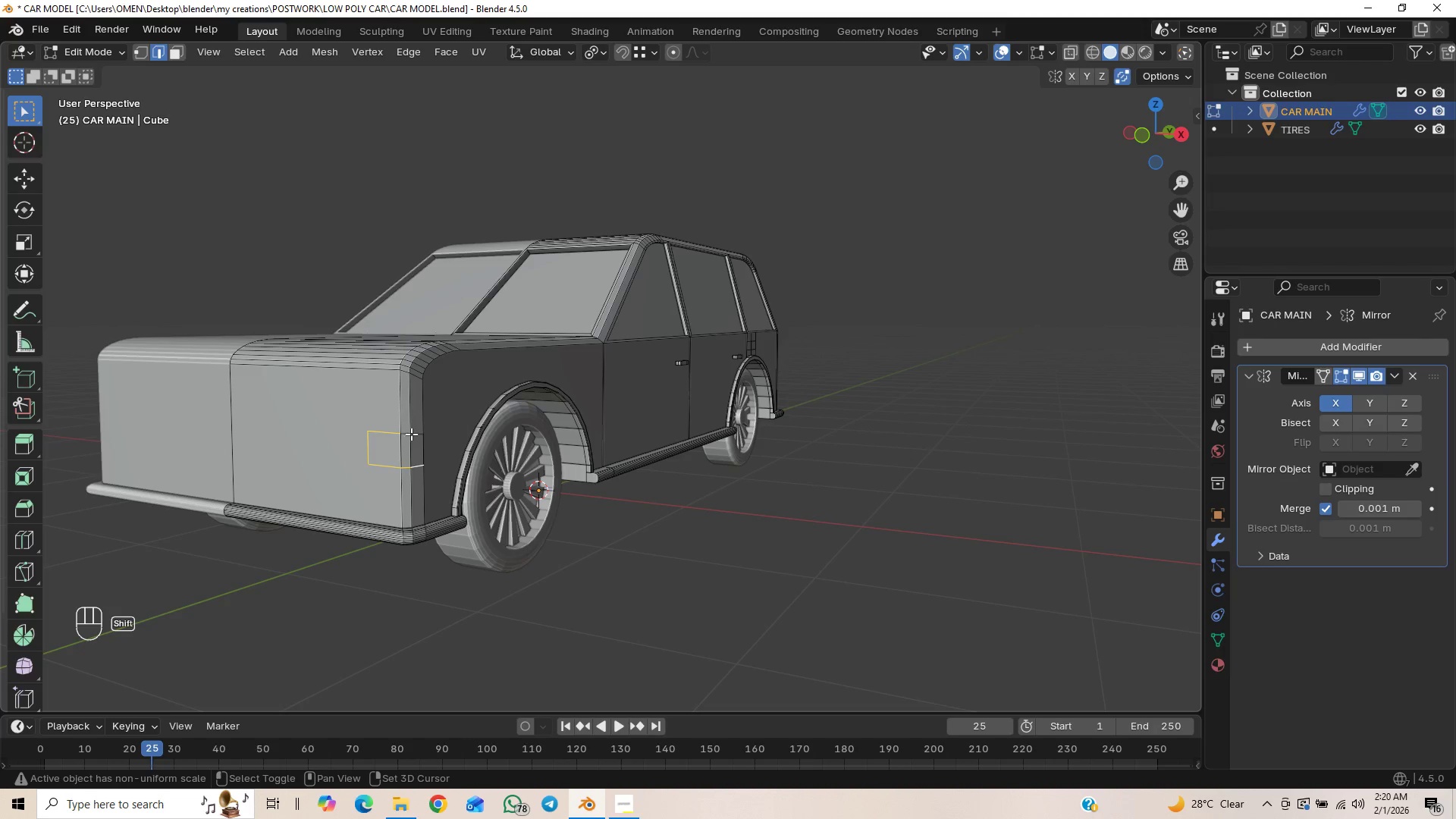 
left_click([413, 434])
 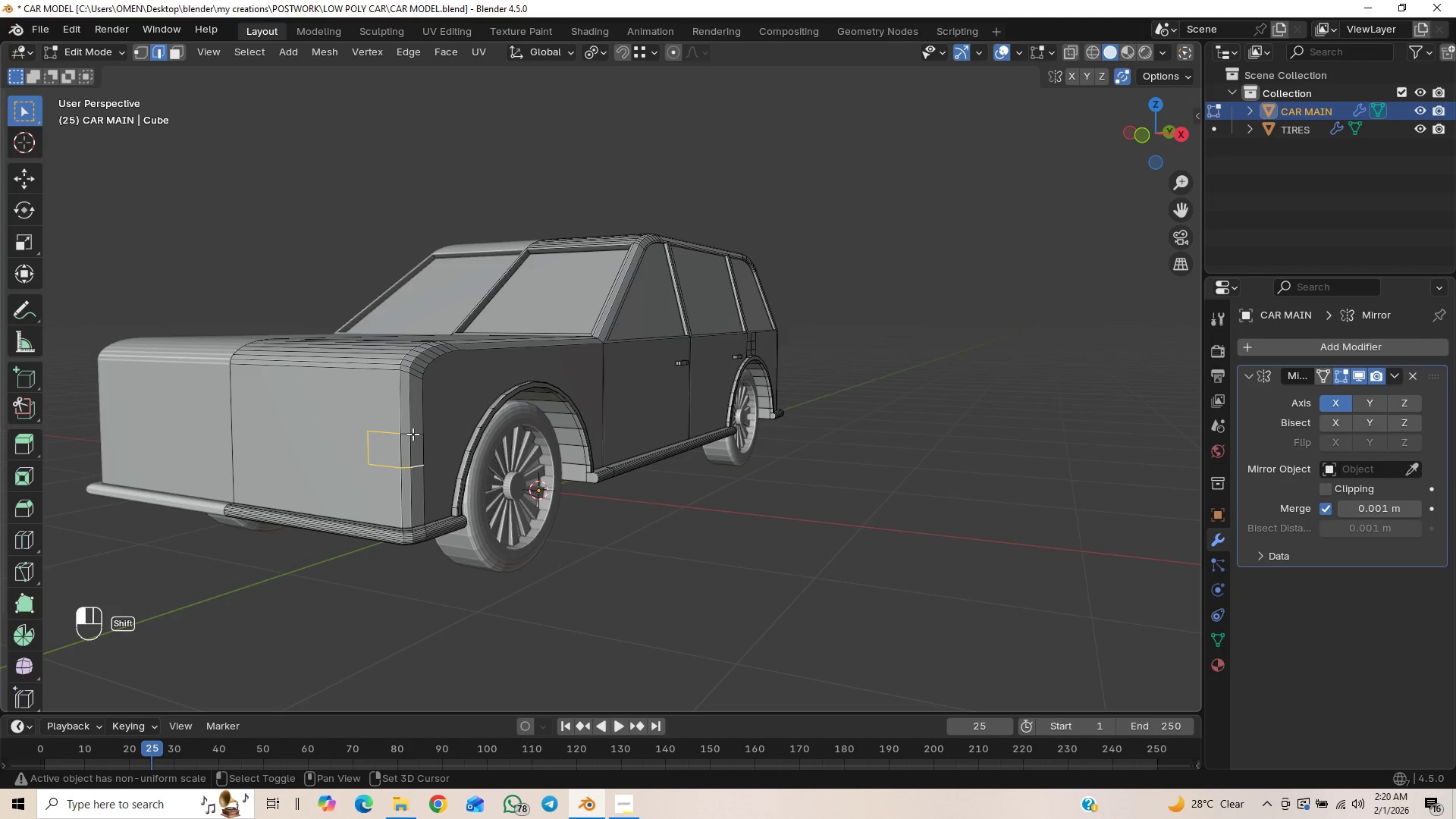 
hold_key(key=ShiftLeft, duration=1.42)
left_click([405, 436])
 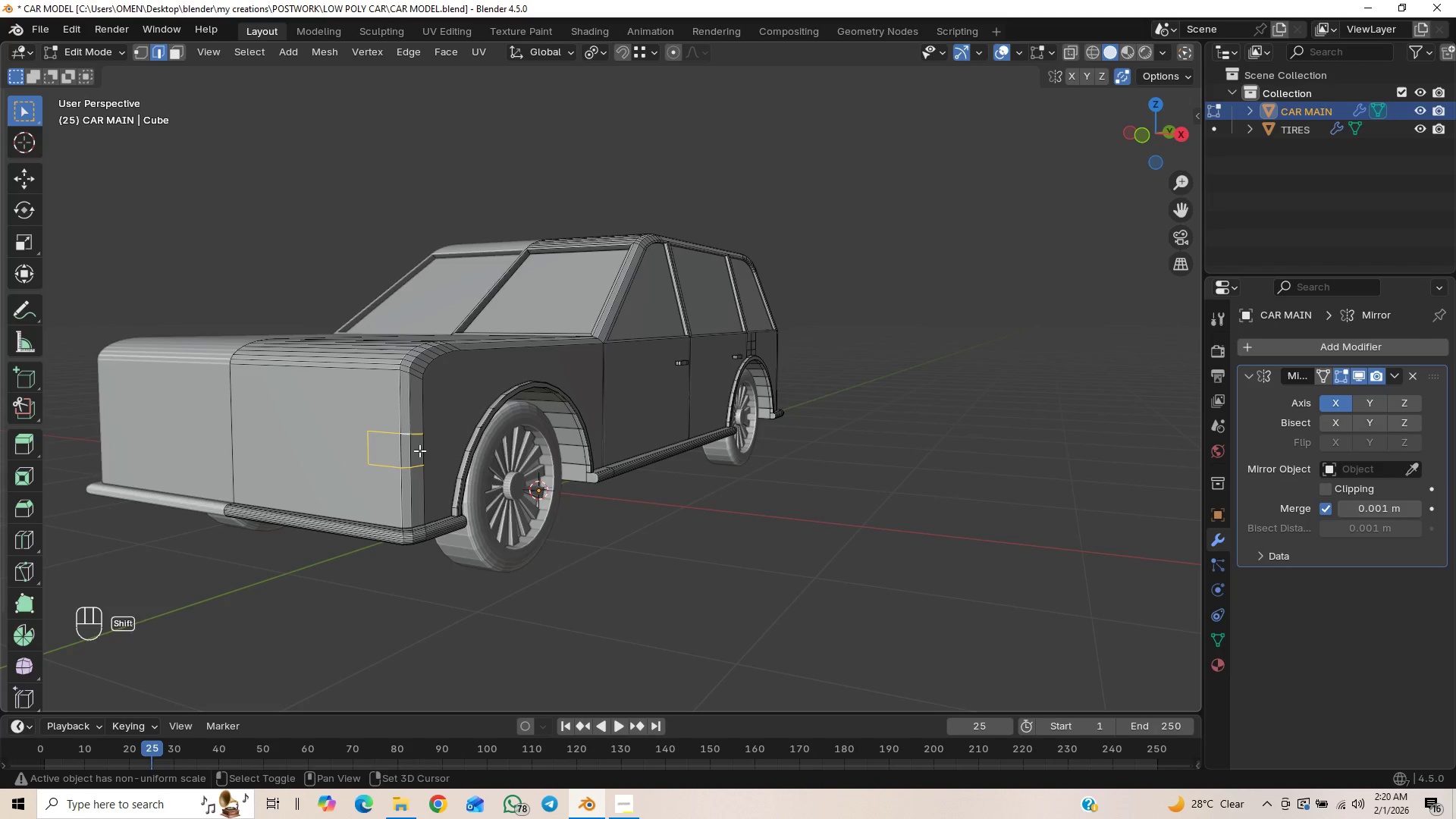 
scroll: coordinate [434, 450], scroll_direction: up, amount: 1.0
 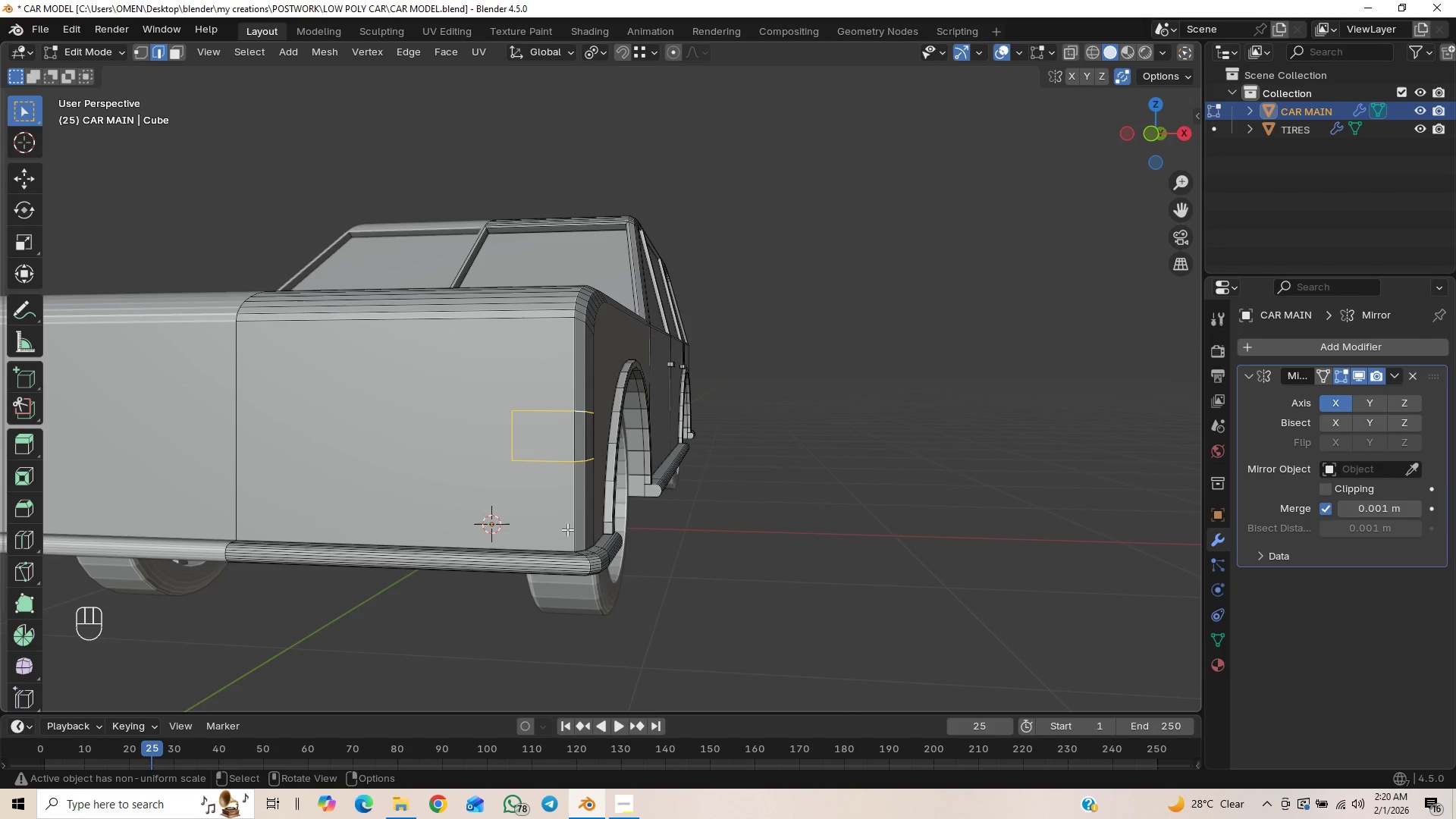 
scroll: coordinate [536, 283], scroll_direction: down, amount: 1.0
 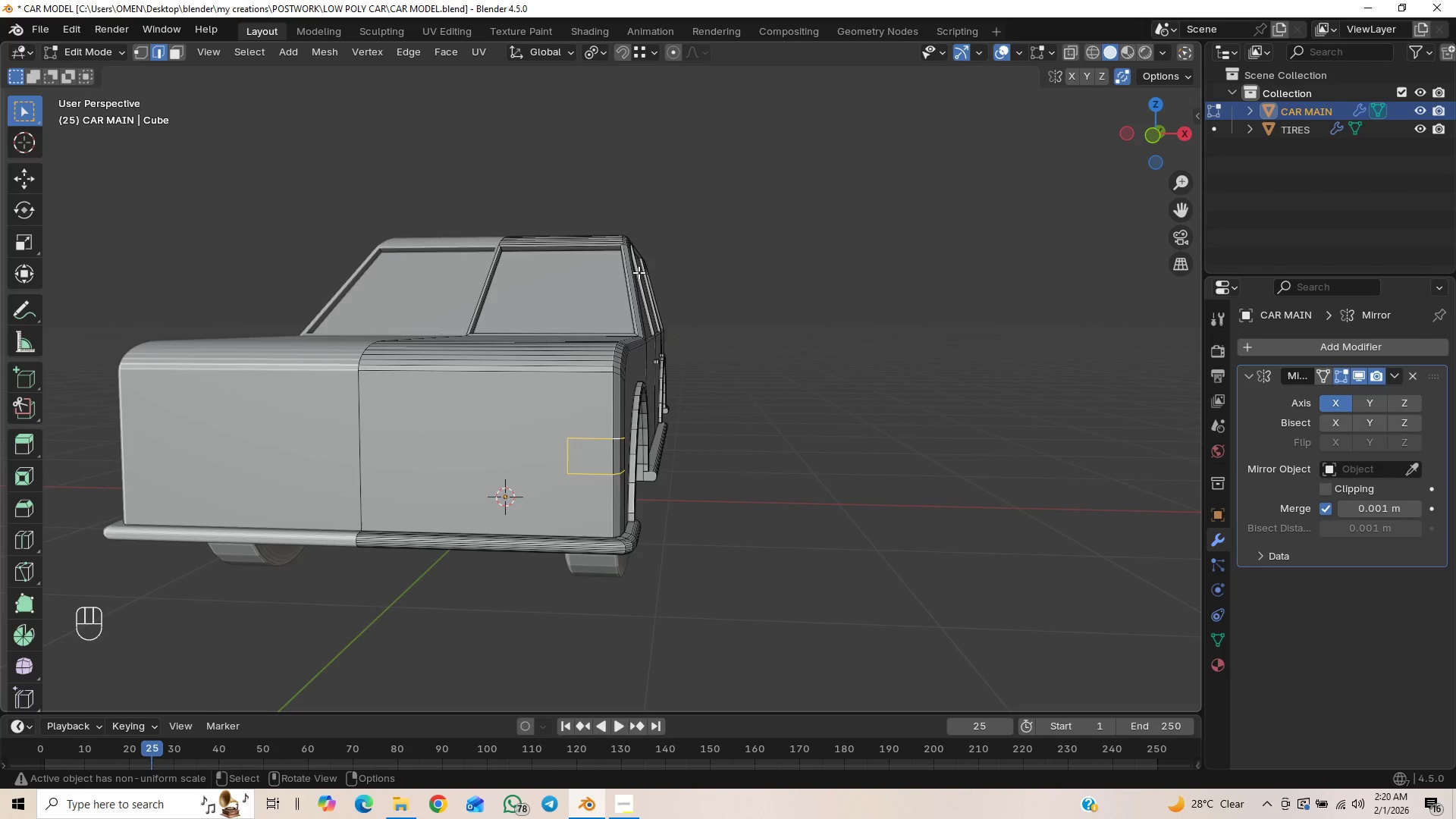 
key(Numpad1)
 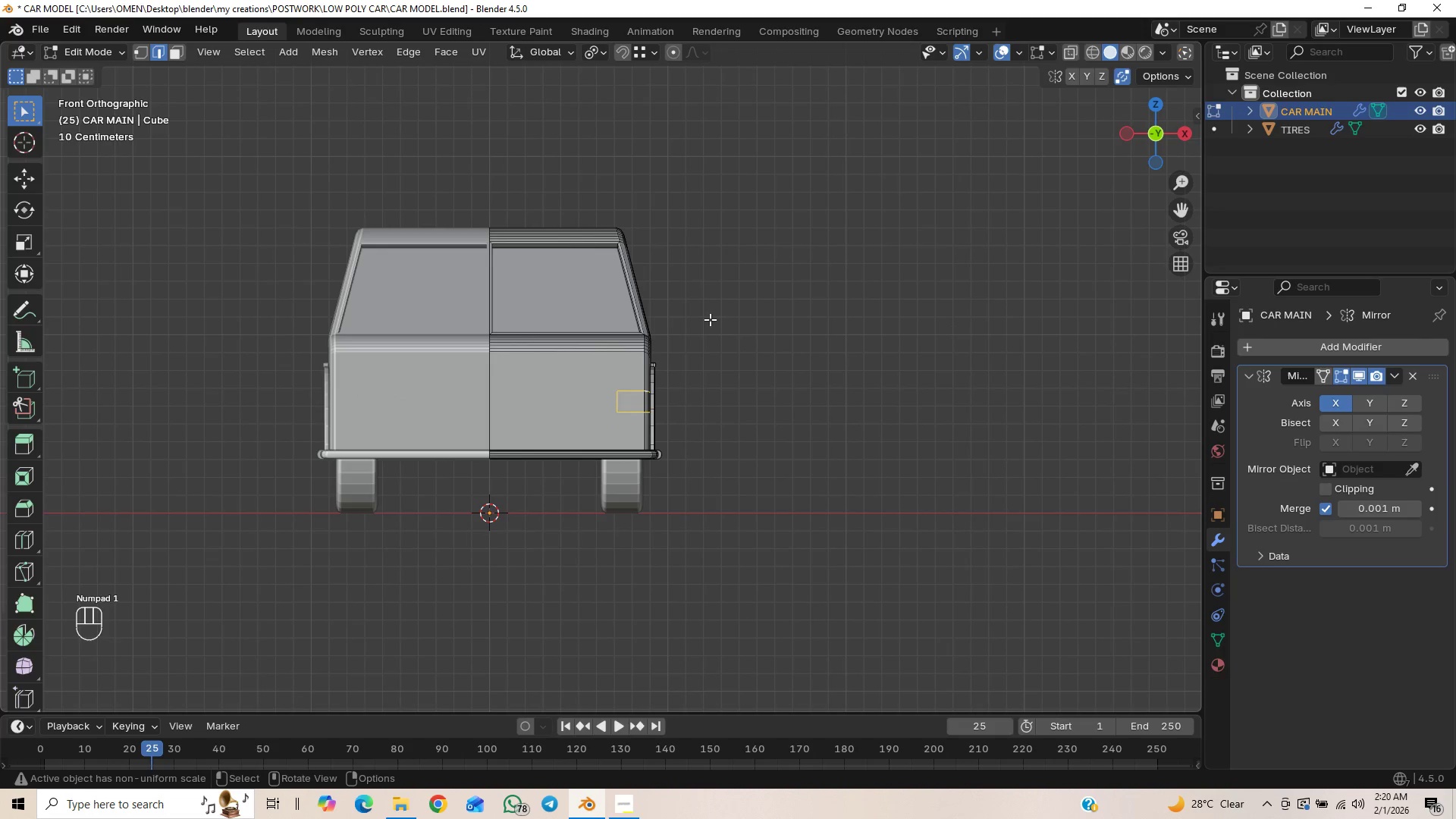 
type(gz)
 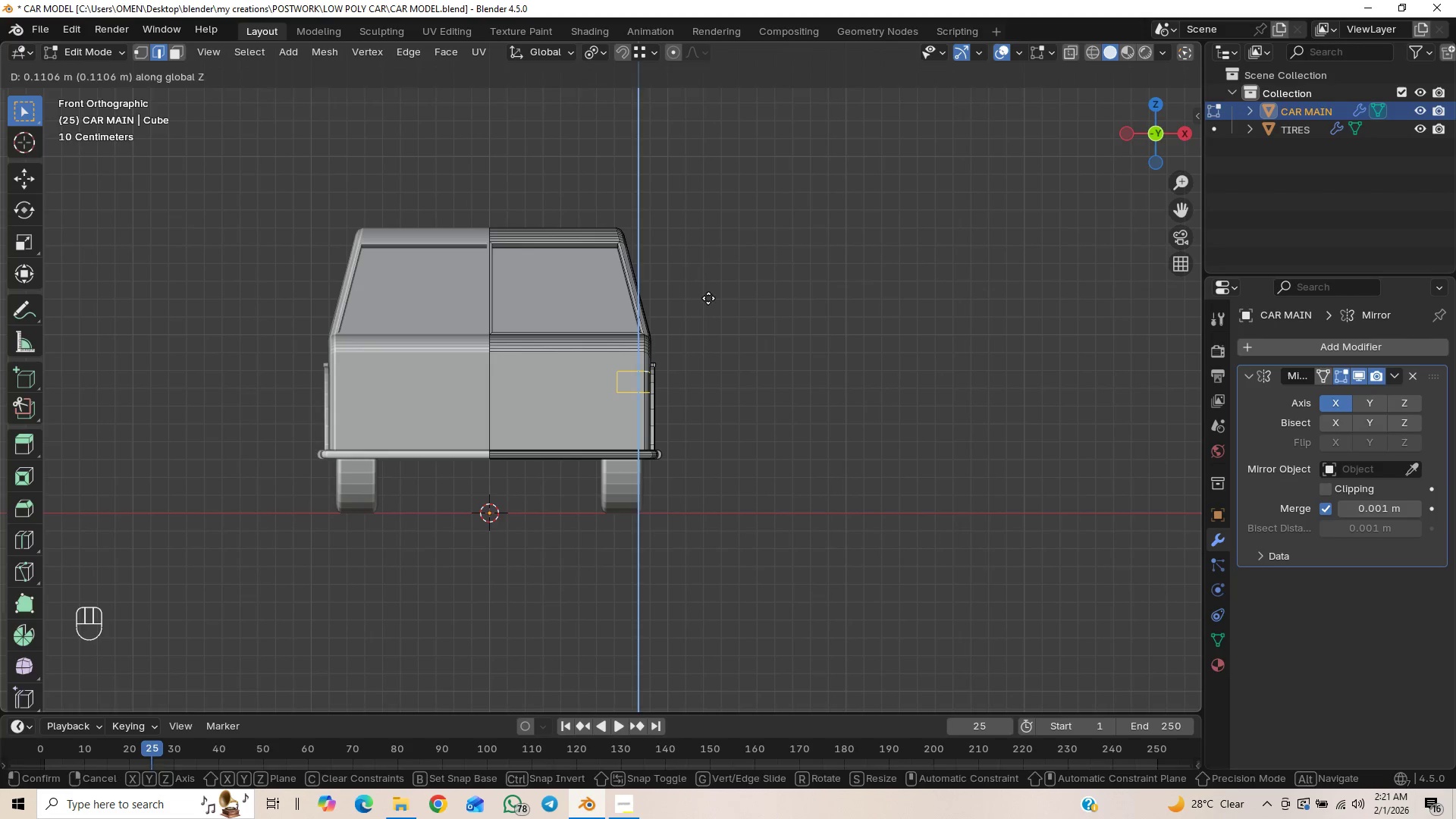 
wait(6.47)
 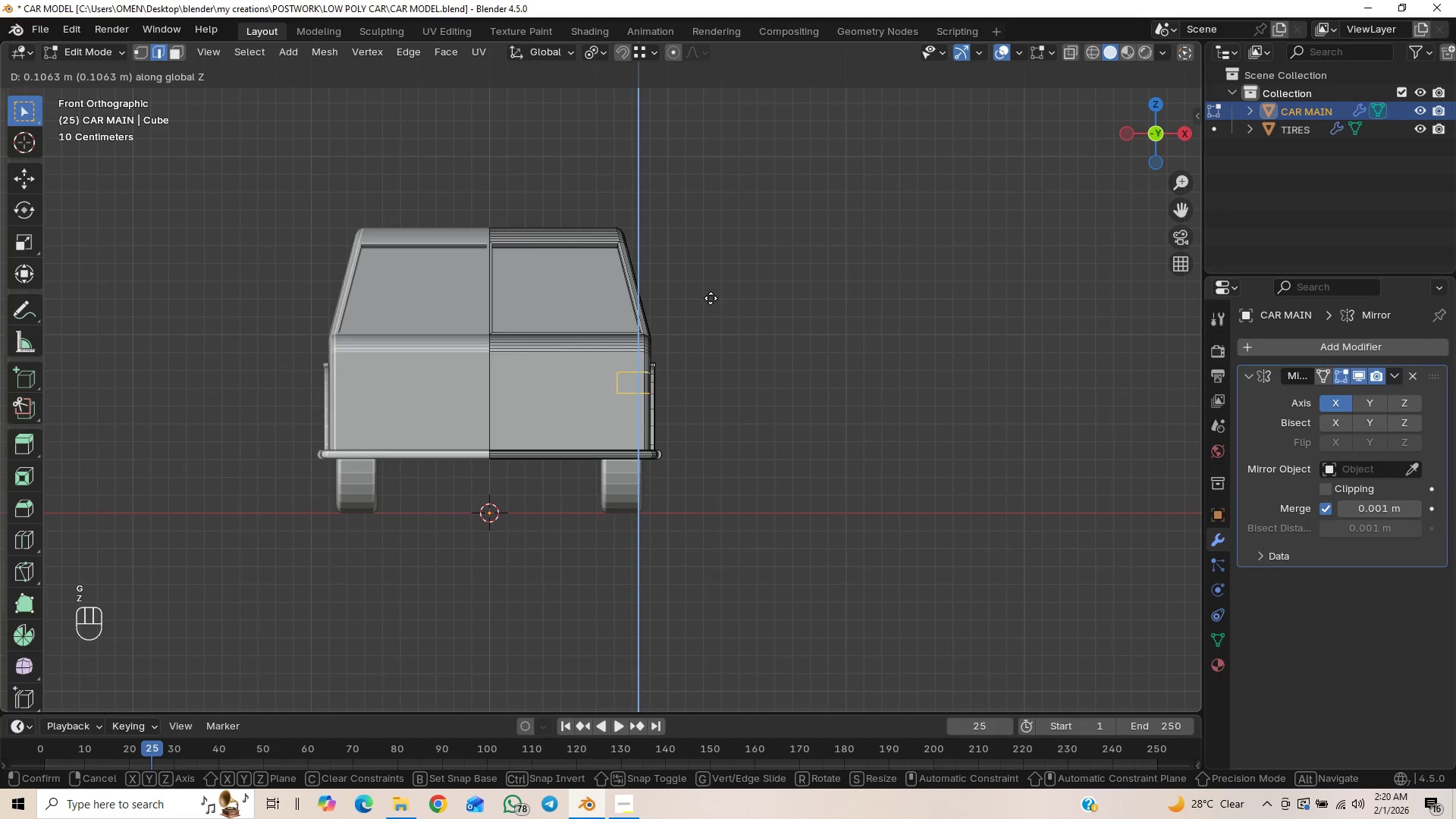 
scroll: coordinate [710, 344], scroll_direction: up, amount: 3.0
 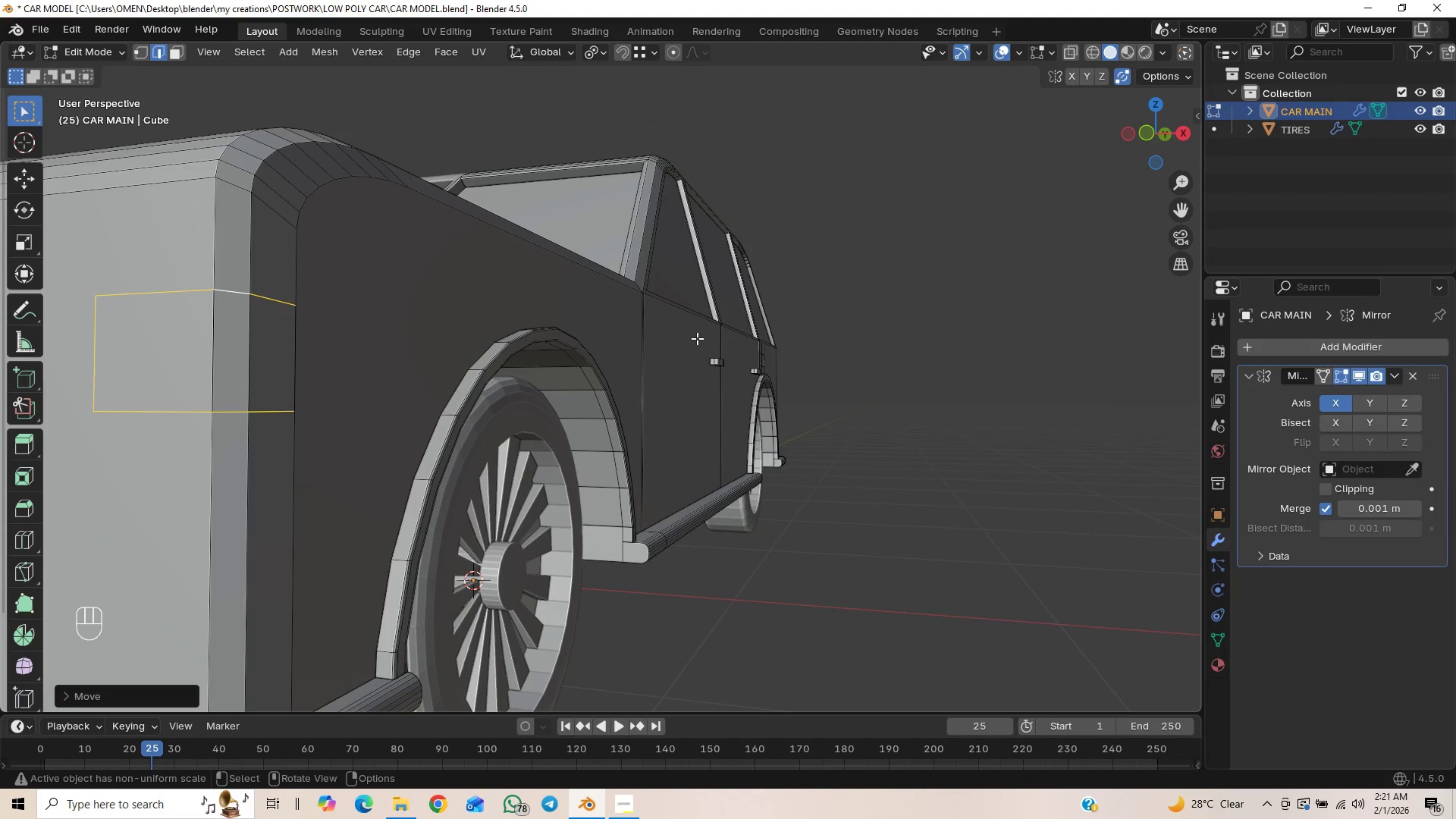 
type(gz)
 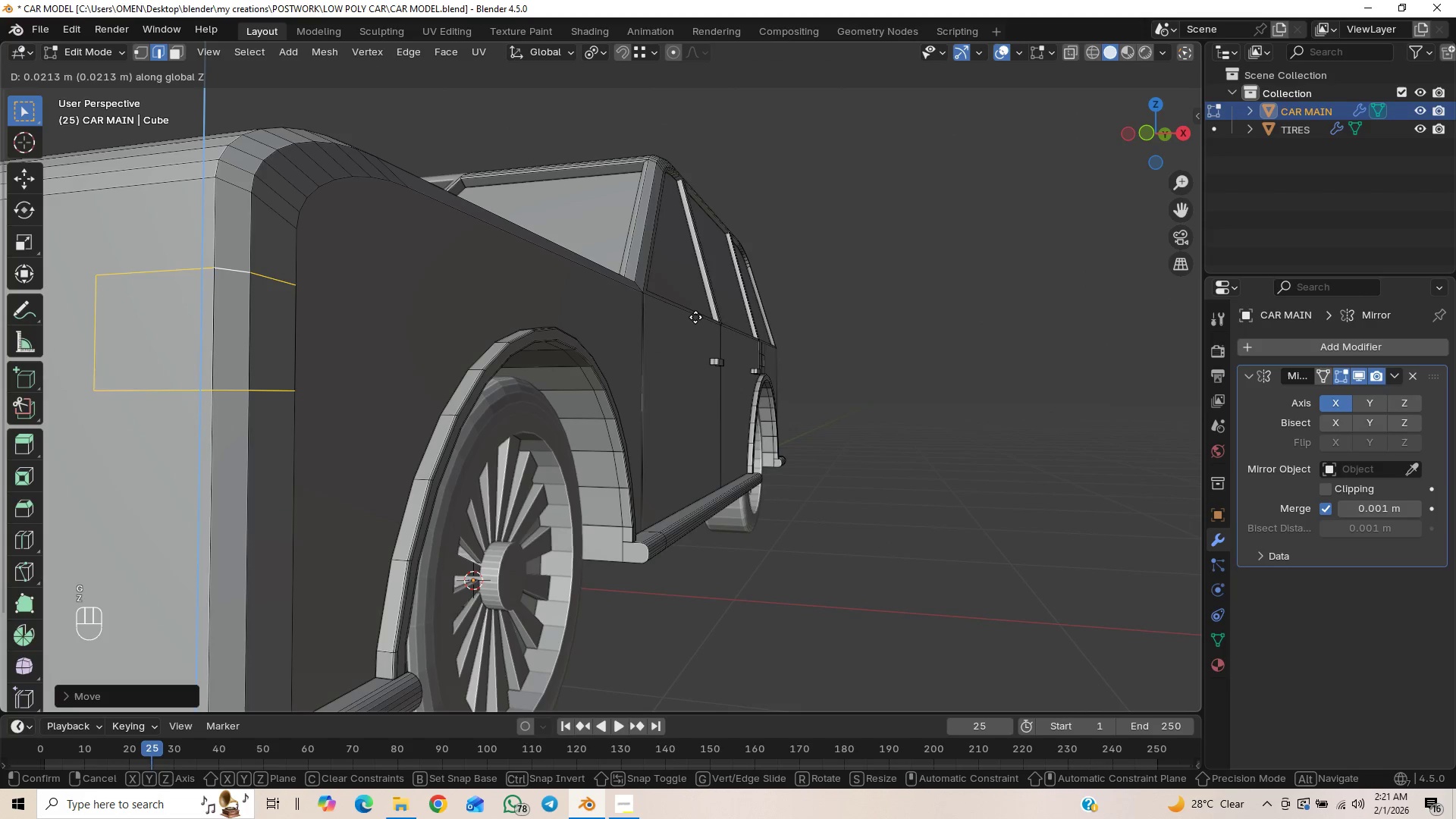 
left_click([695, 313])
 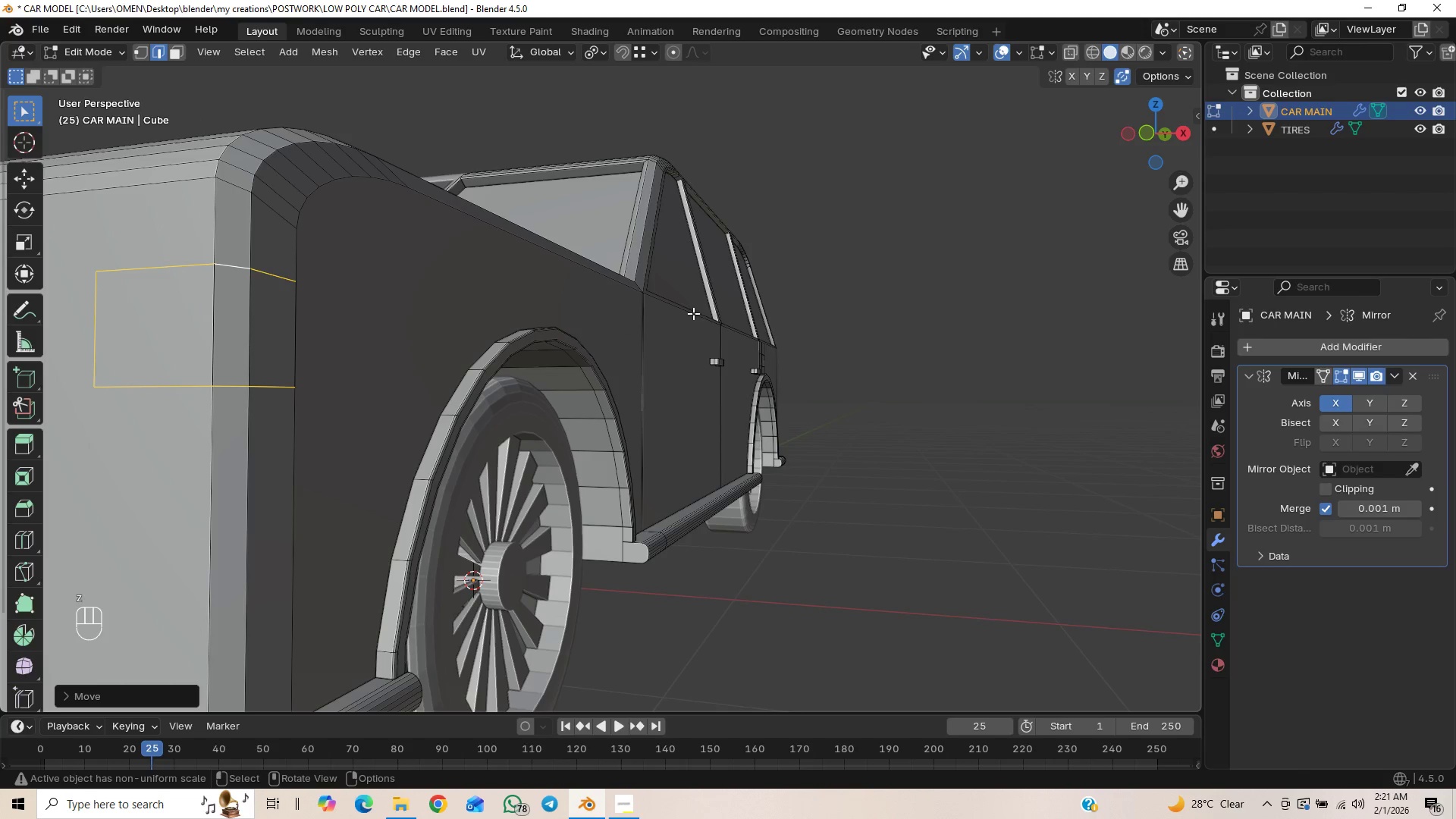 
key(Numpad1)
 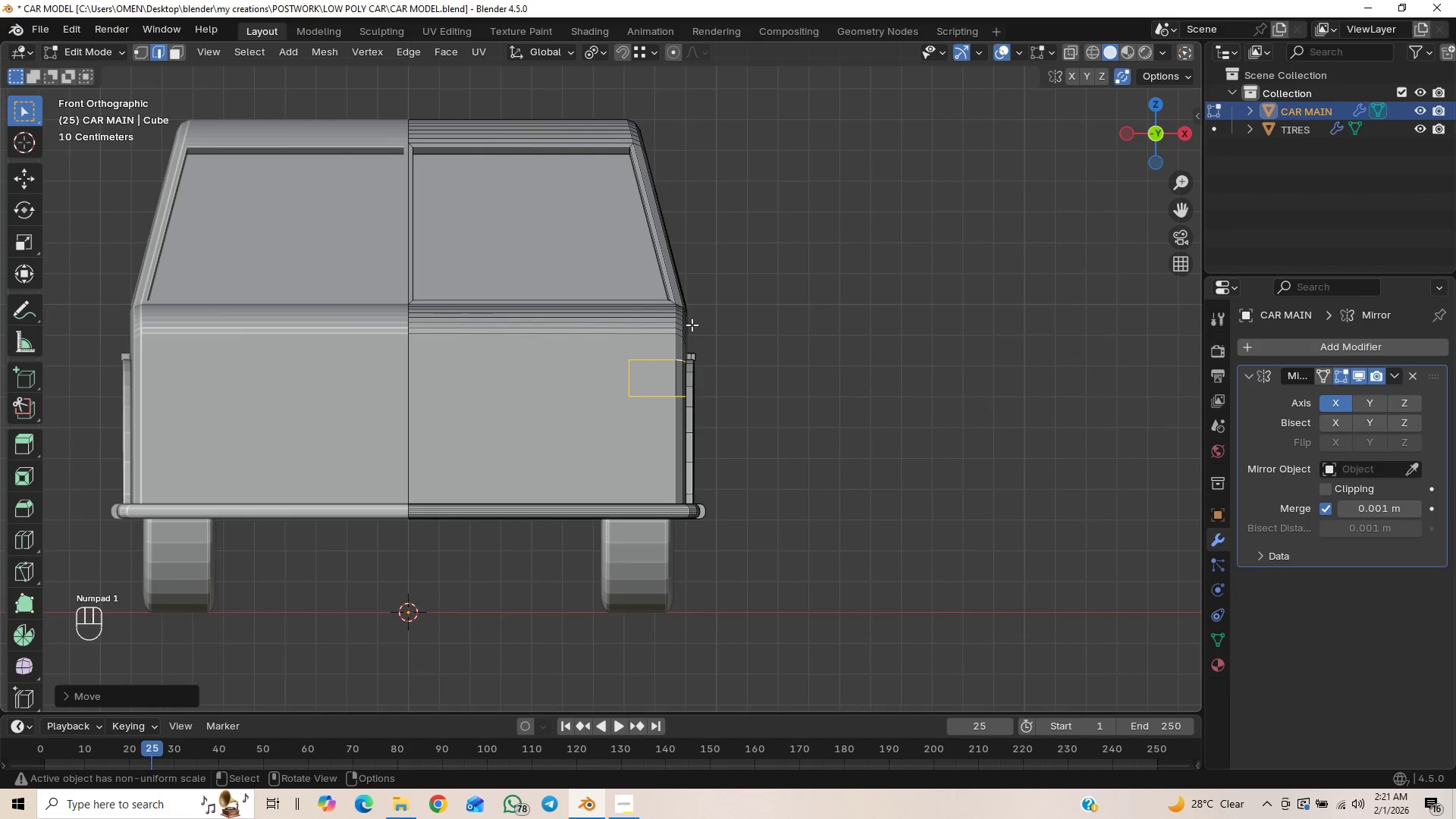 
hold_key(key=ControlLeft, duration=0.58)
 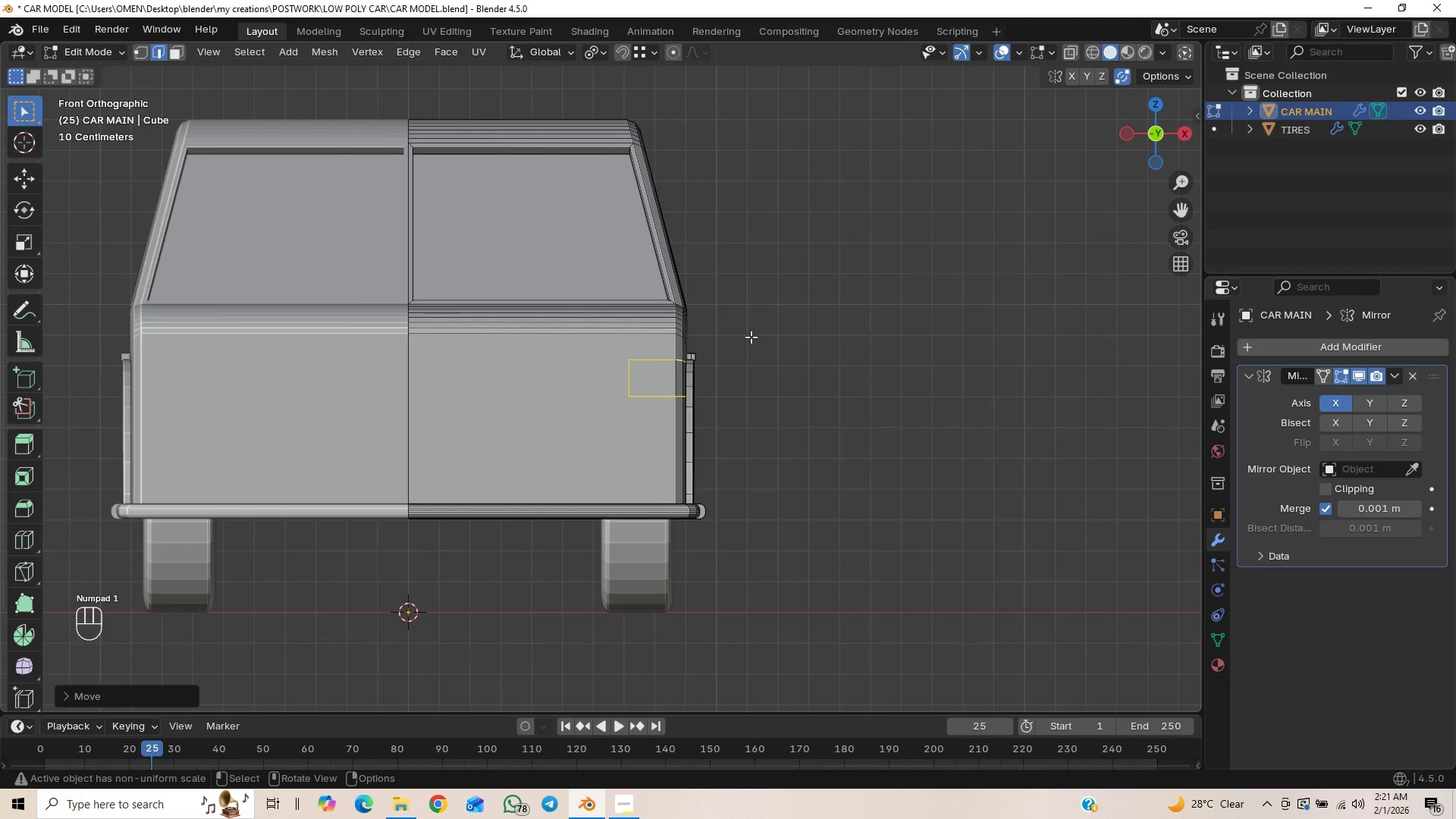 
key(Control+S)
 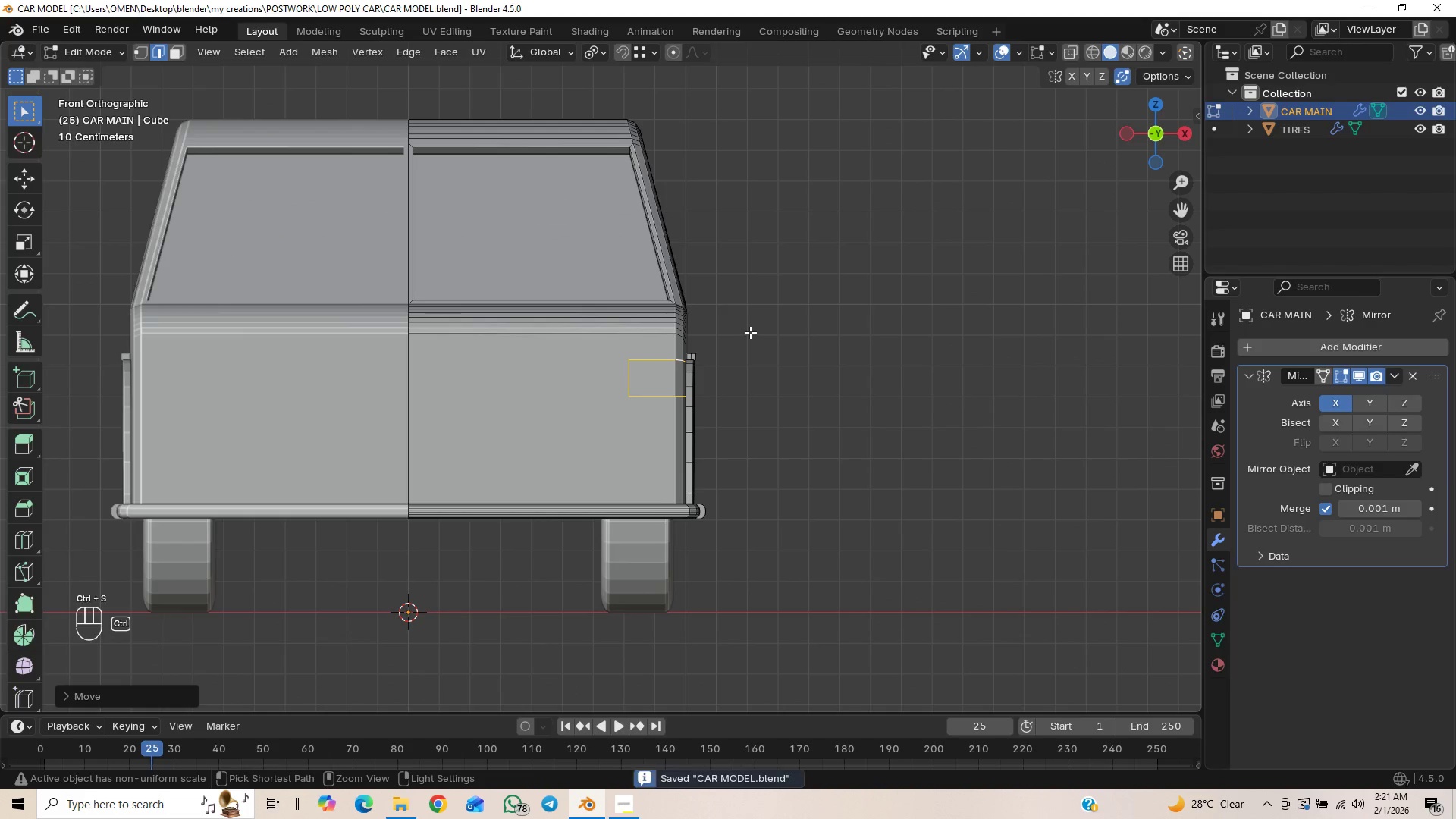 
scroll: coordinate [687, 349], scroll_direction: down, amount: 5.0
 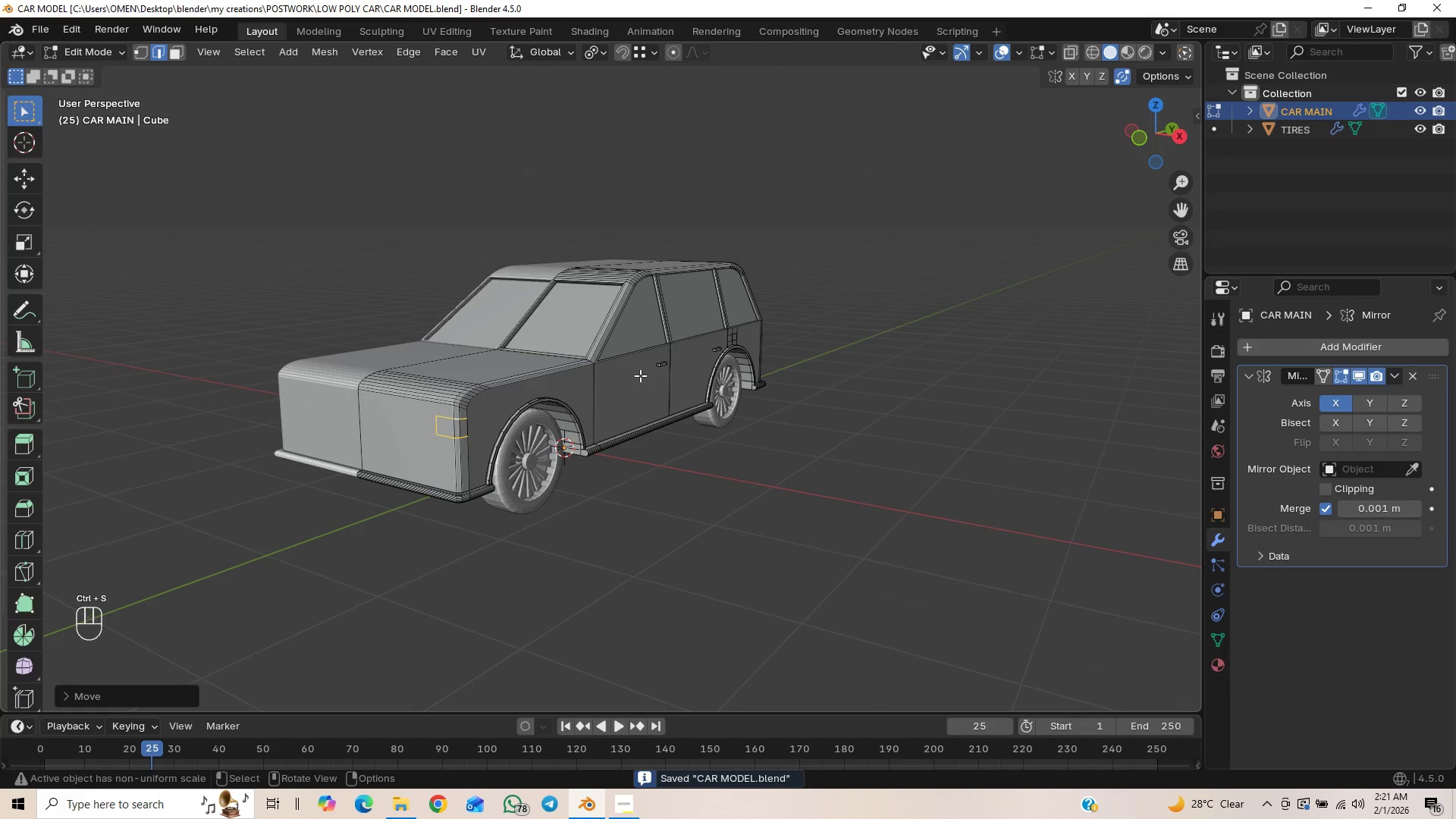 
type(gz)
 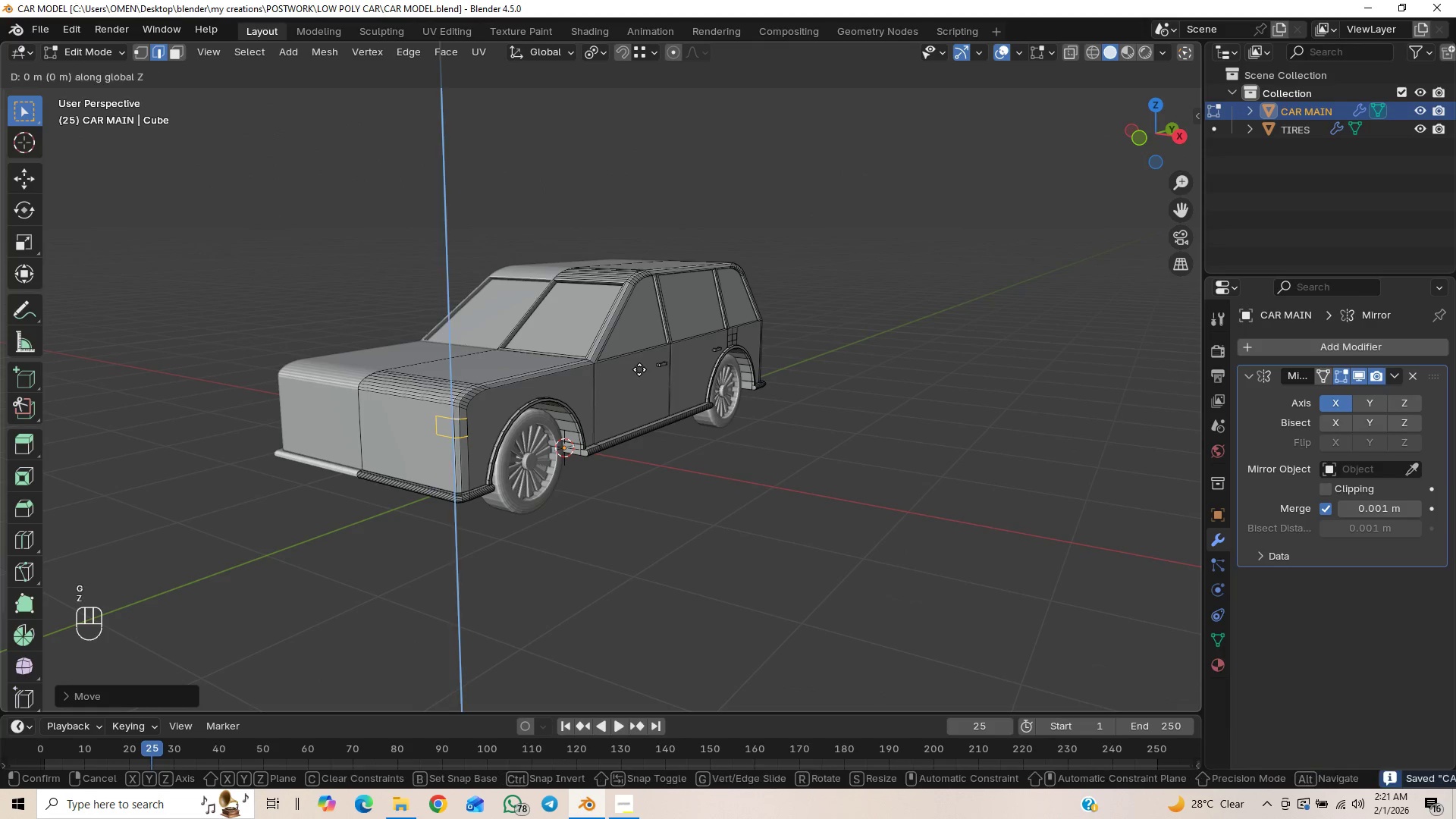 
hold_key(key=ShiftLeft, duration=1.5)
 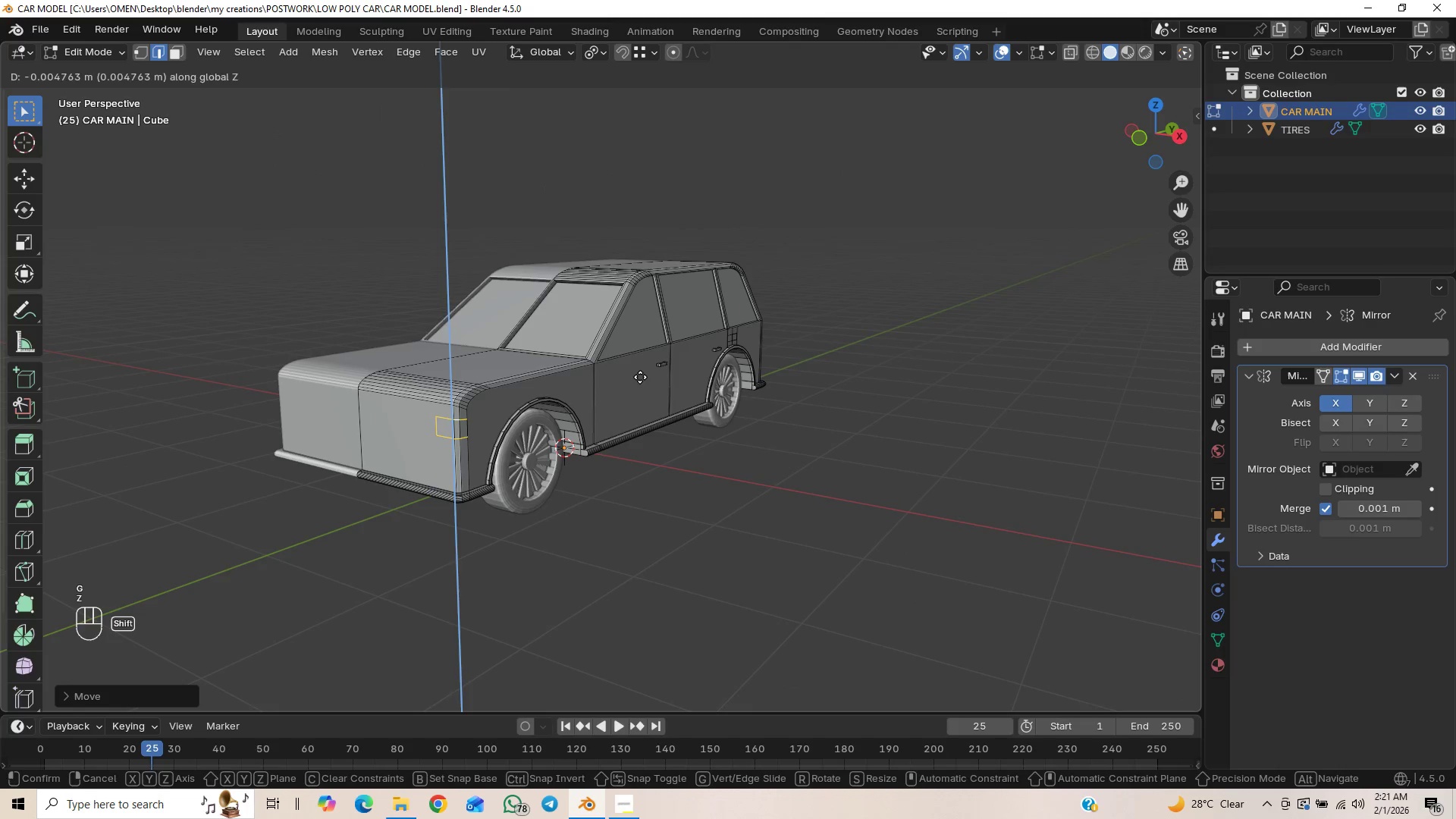 
hold_key(key=ShiftLeft, duration=0.75)
left_click([640, 377])
 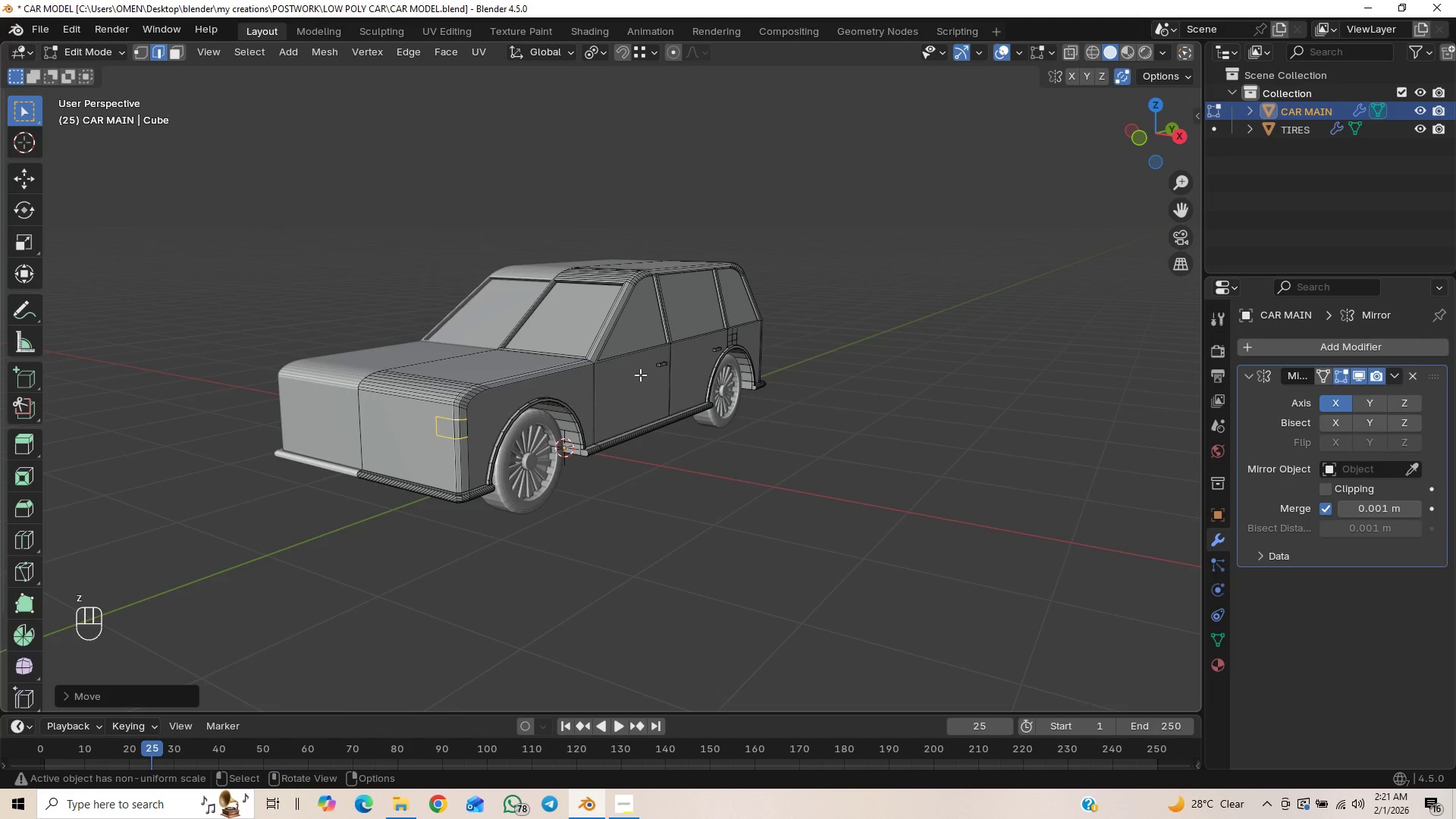 
key(Numpad1)
 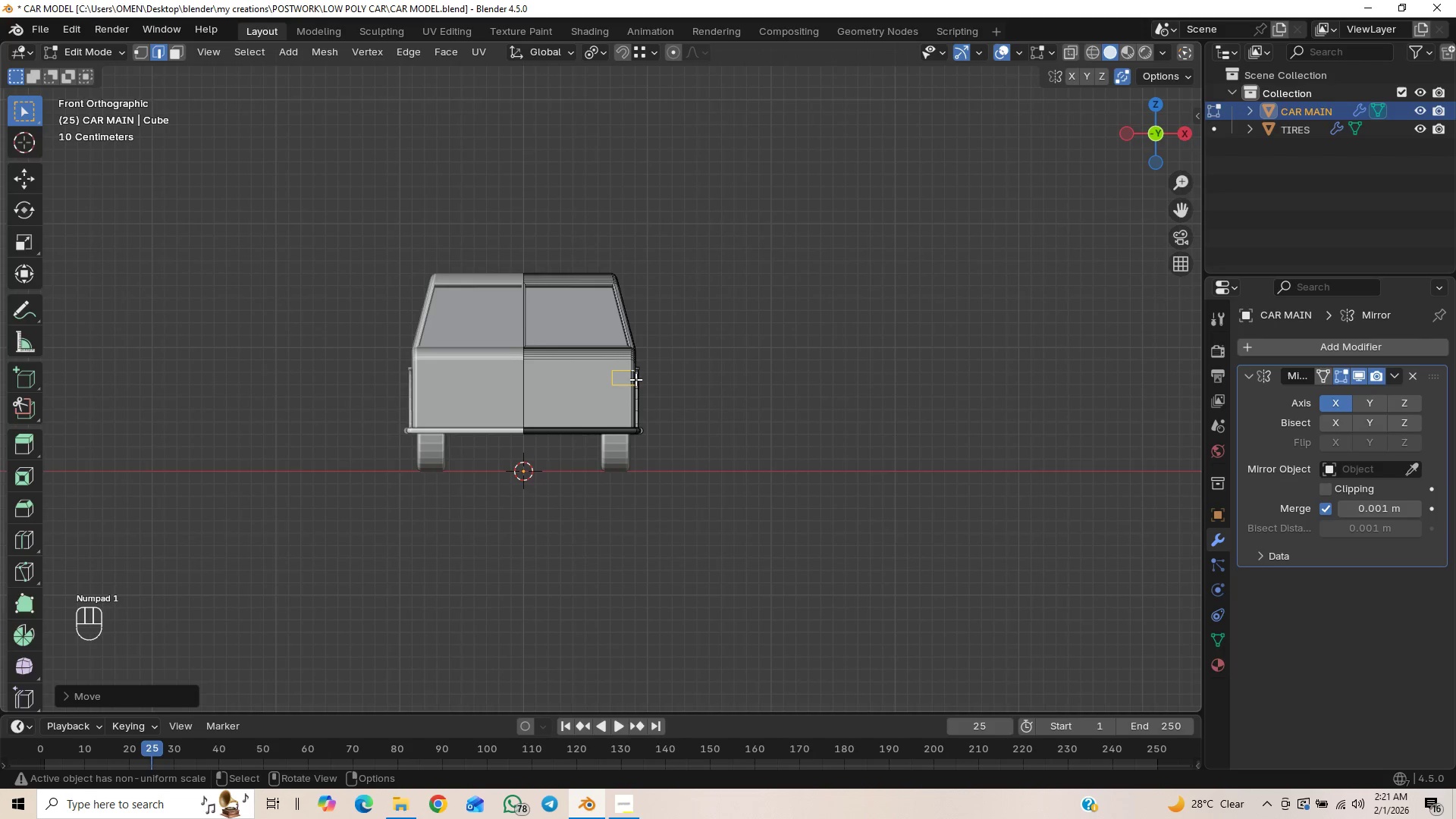 
scroll: coordinate [701, 359], scroll_direction: up, amount: 8.0
 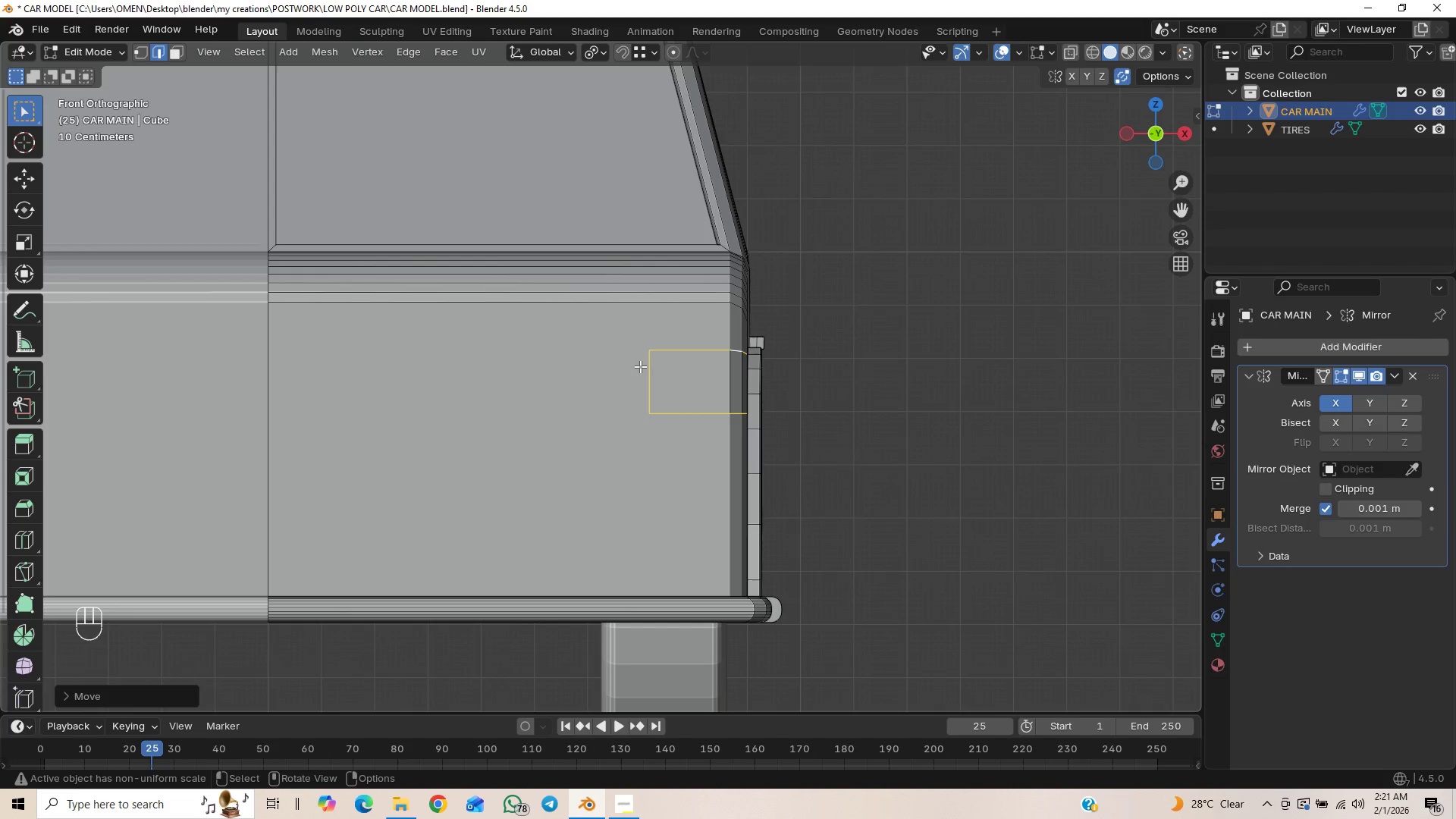 
left_click([646, 376])
 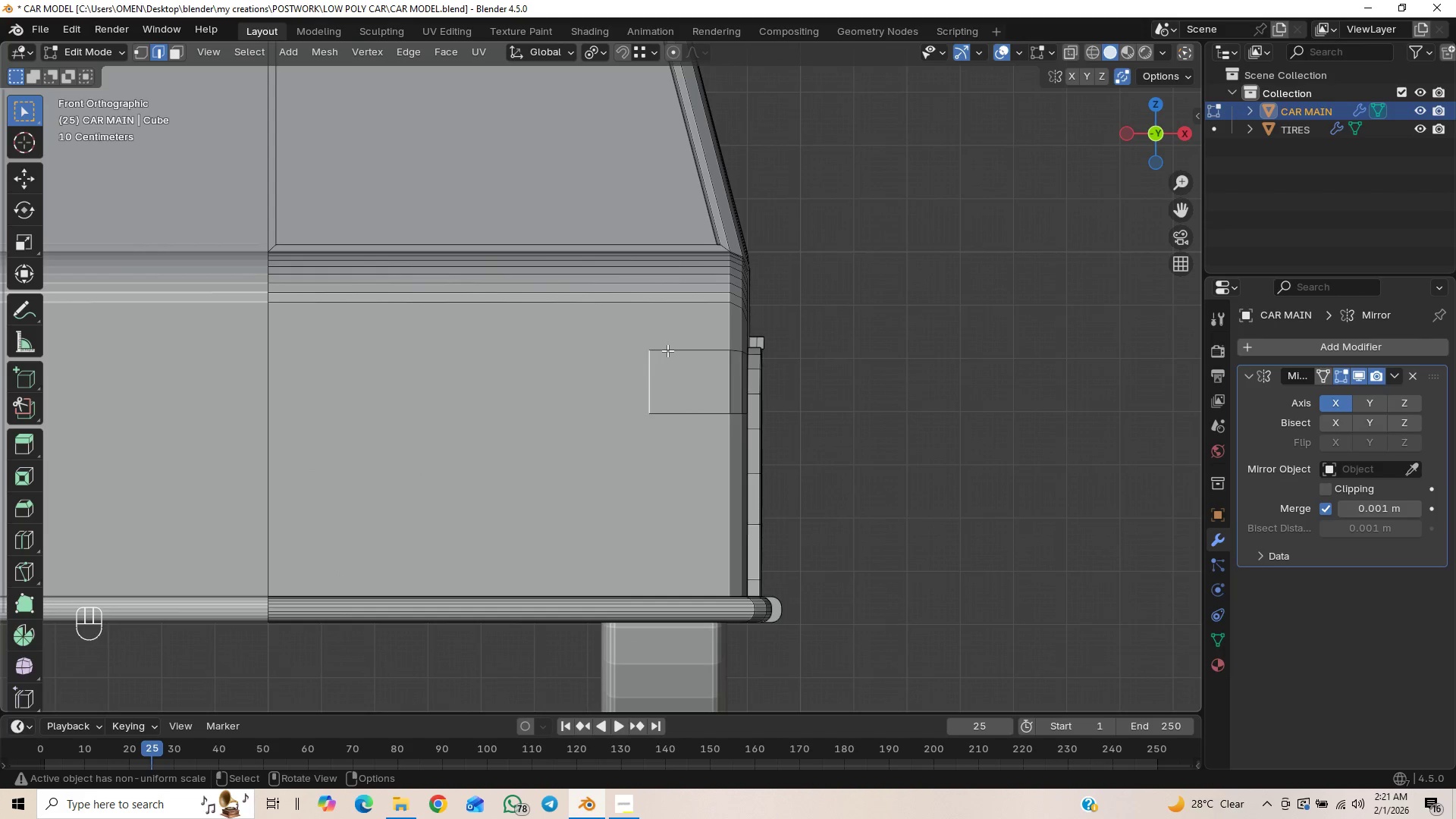 
hold_key(key=ControlLeft, duration=1.12)
 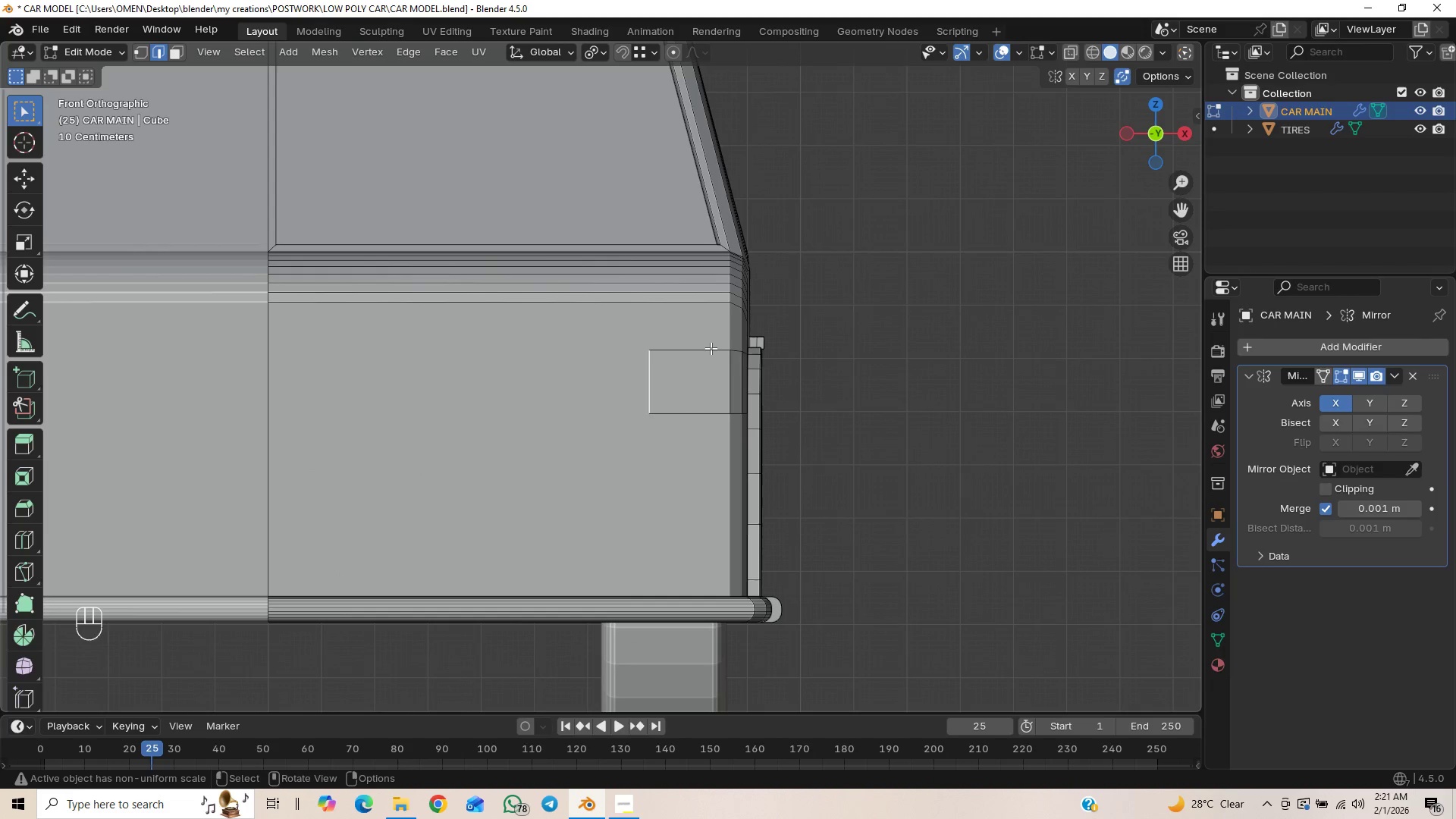 
key(Control+B)
 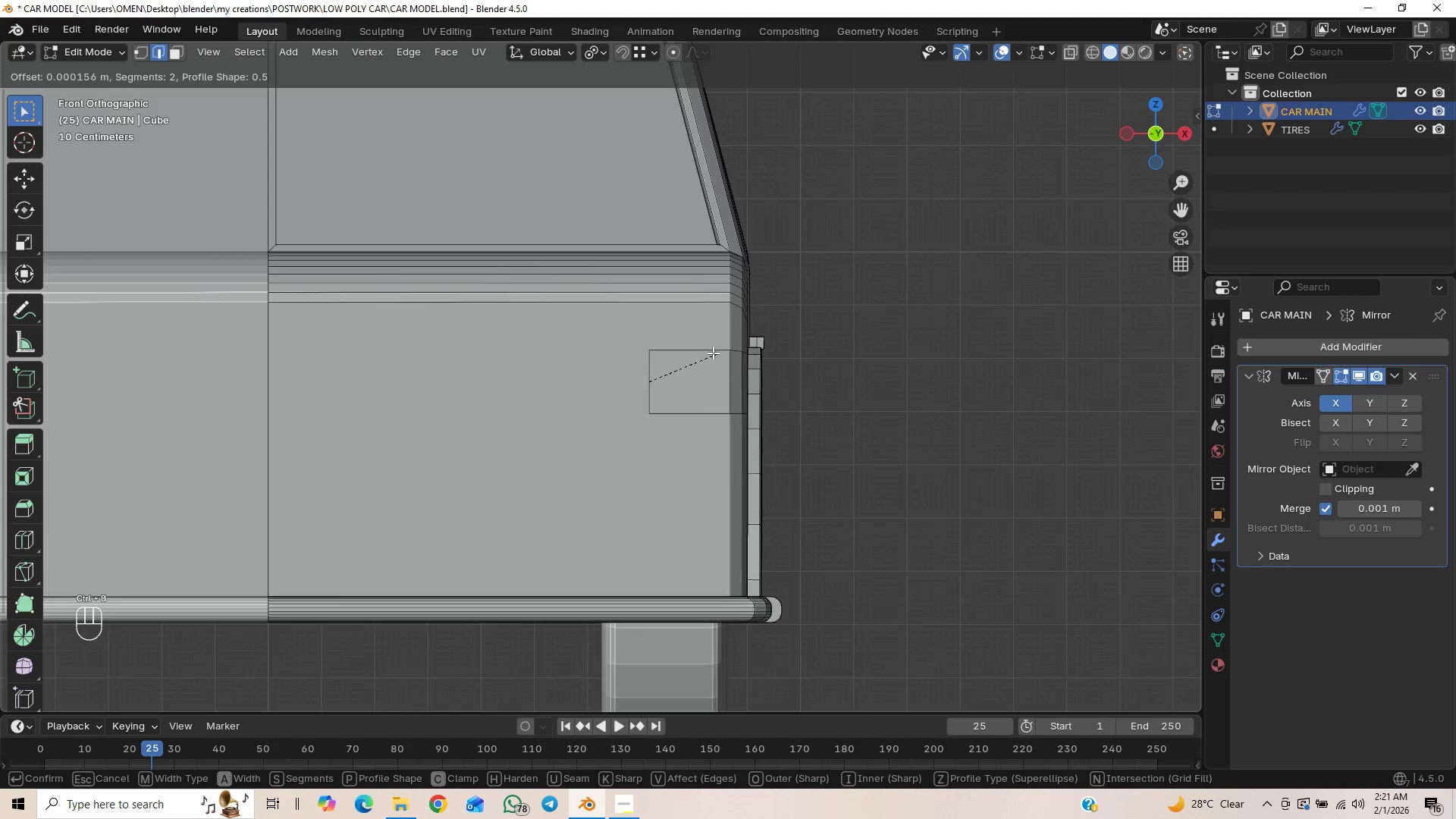 
right_click([698, 353])
 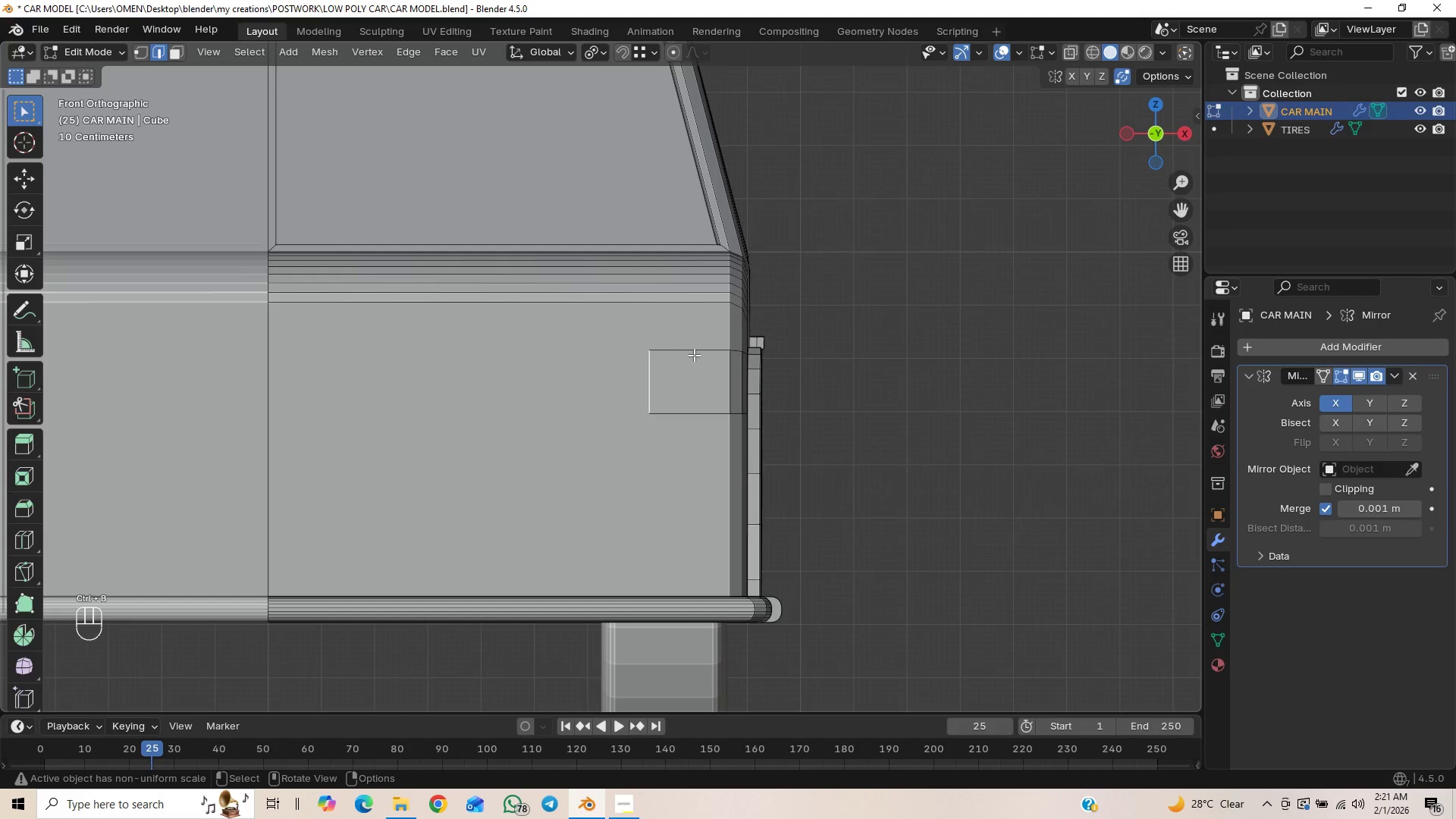 
key(Control+Z)
 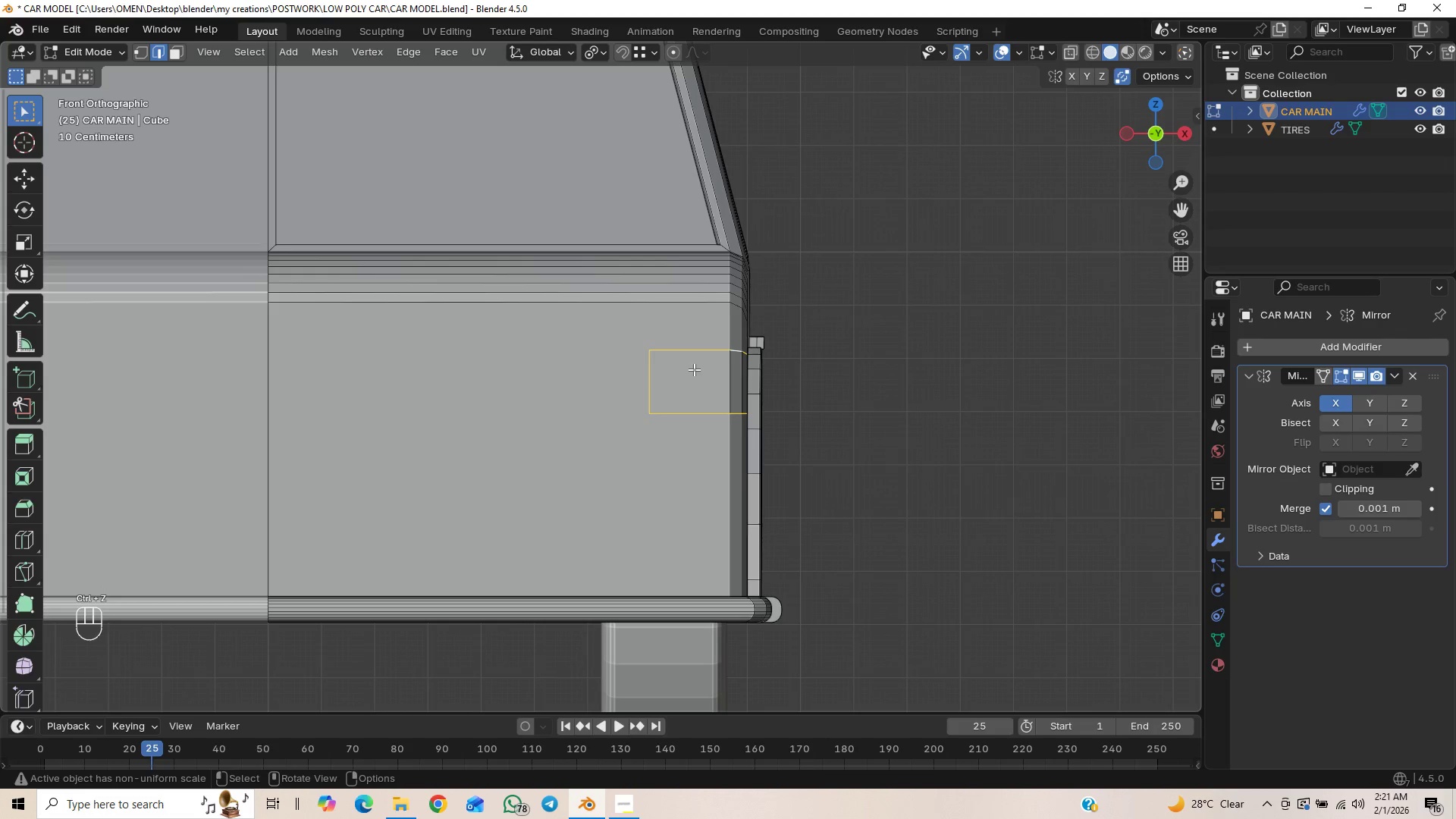 
key(Control+B)
 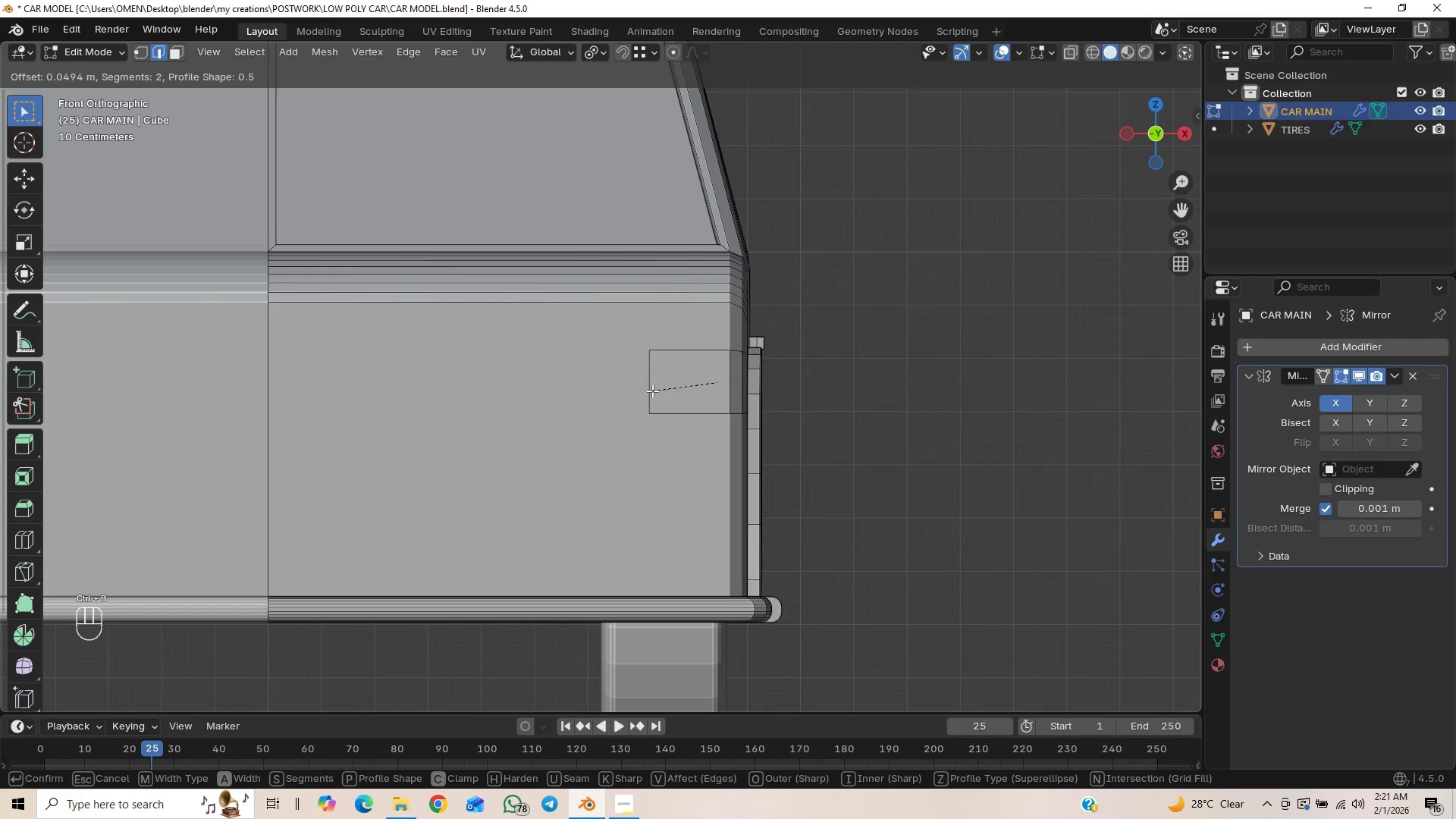 
hold_key(key=ShiftLeft, duration=1.51)
 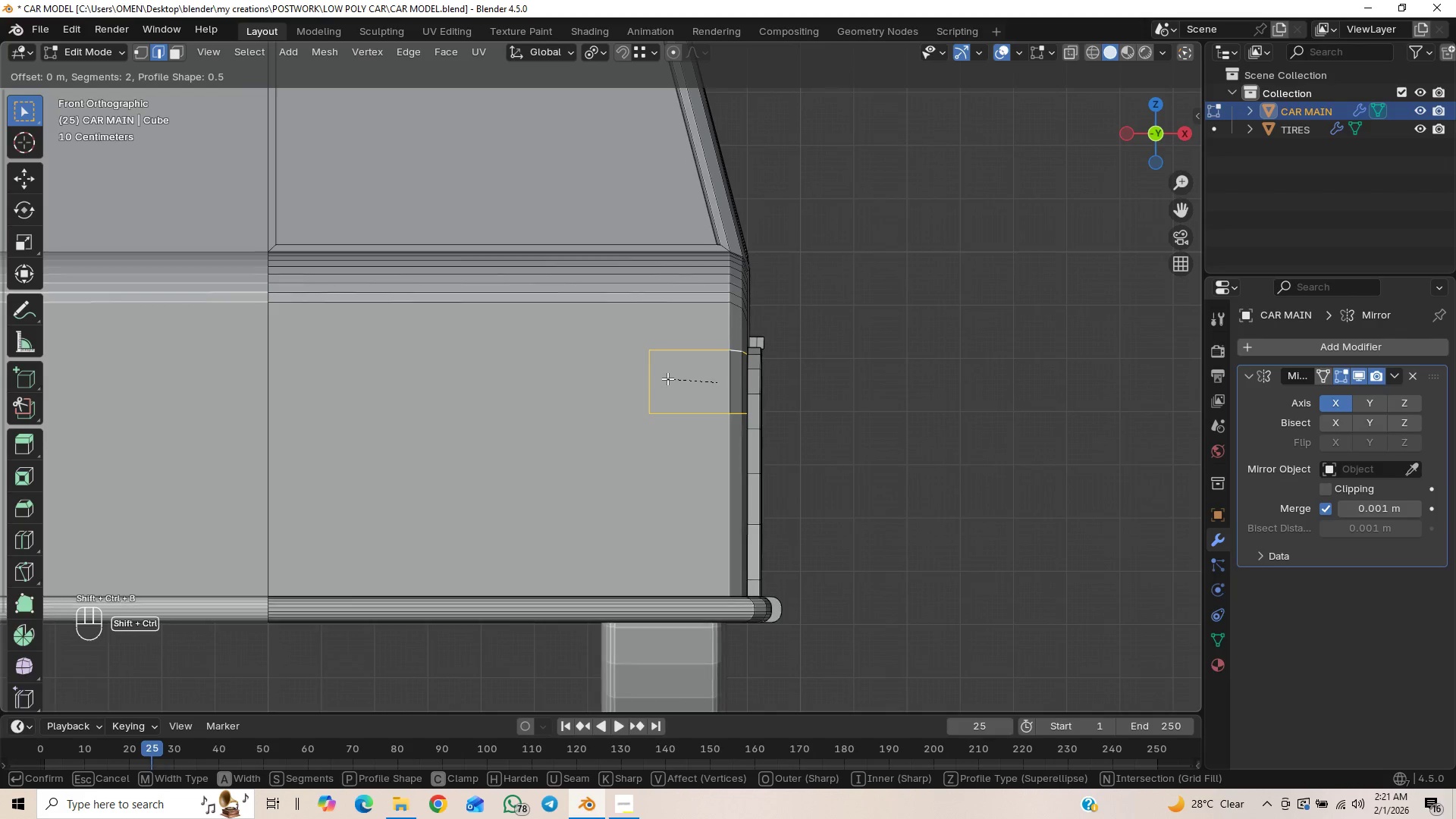 
key(Control+Shift+B)
 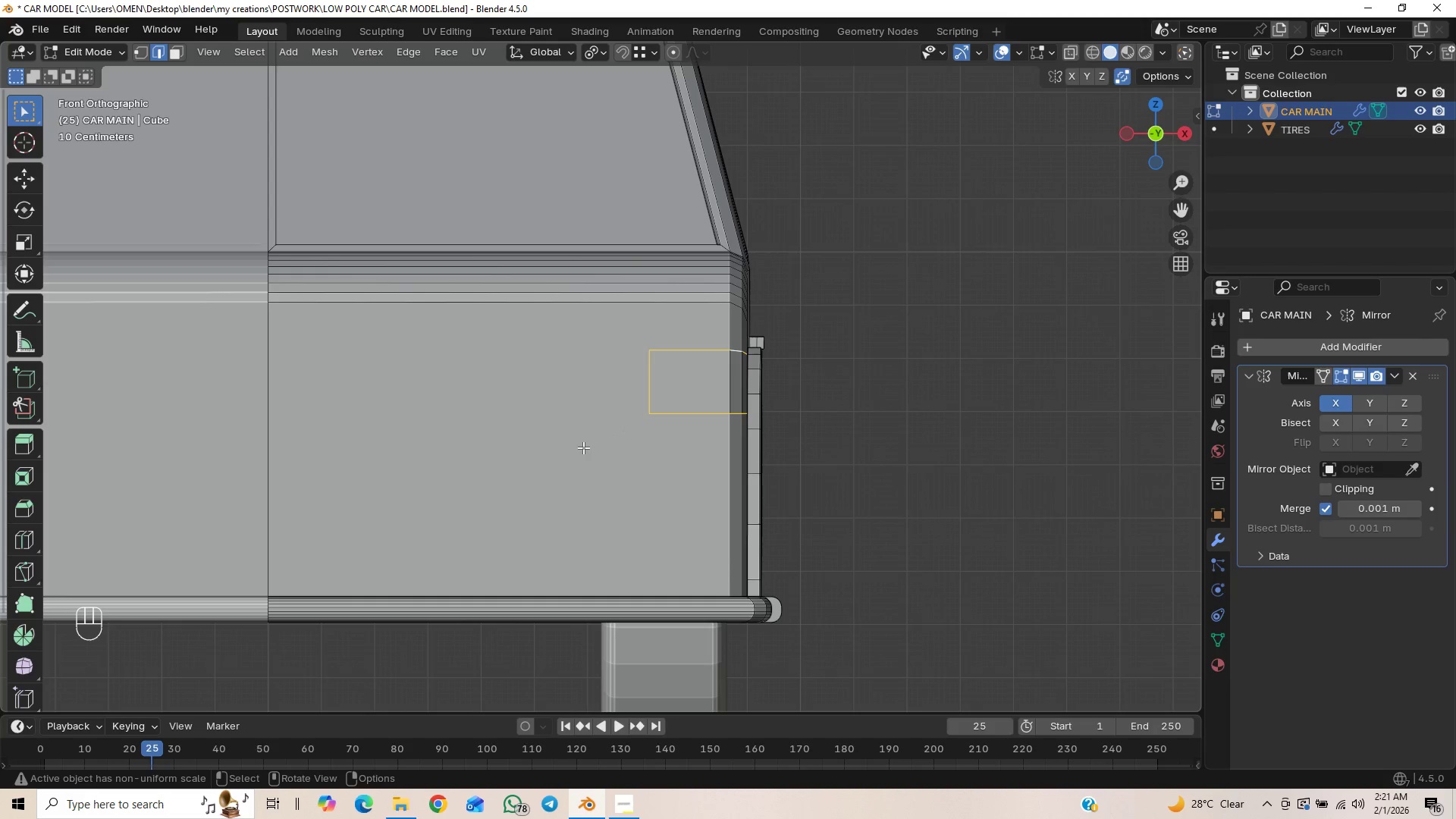 
wait(6.49)
 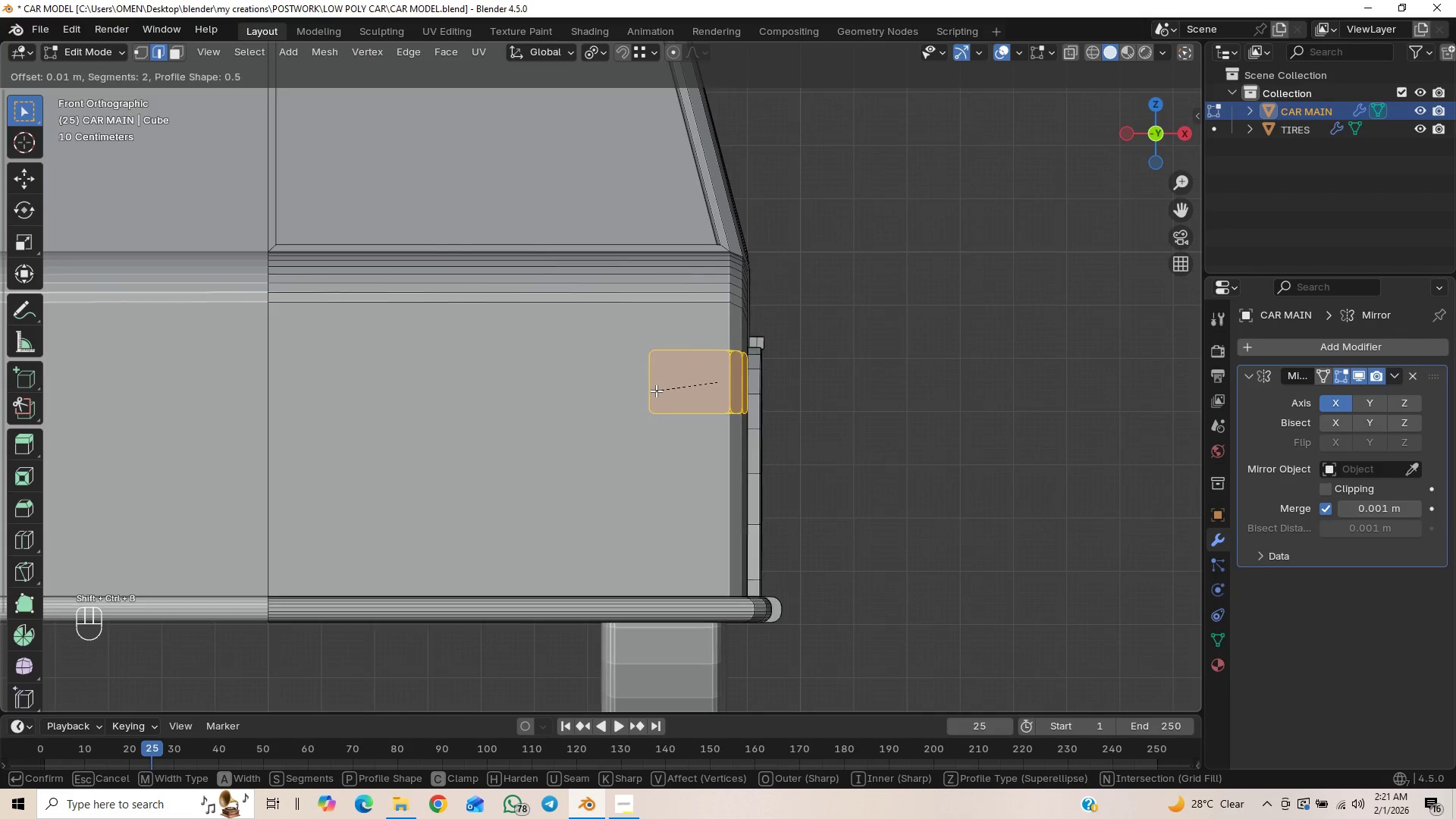 
scroll: coordinate [770, 463], scroll_direction: down, amount: 3.0
 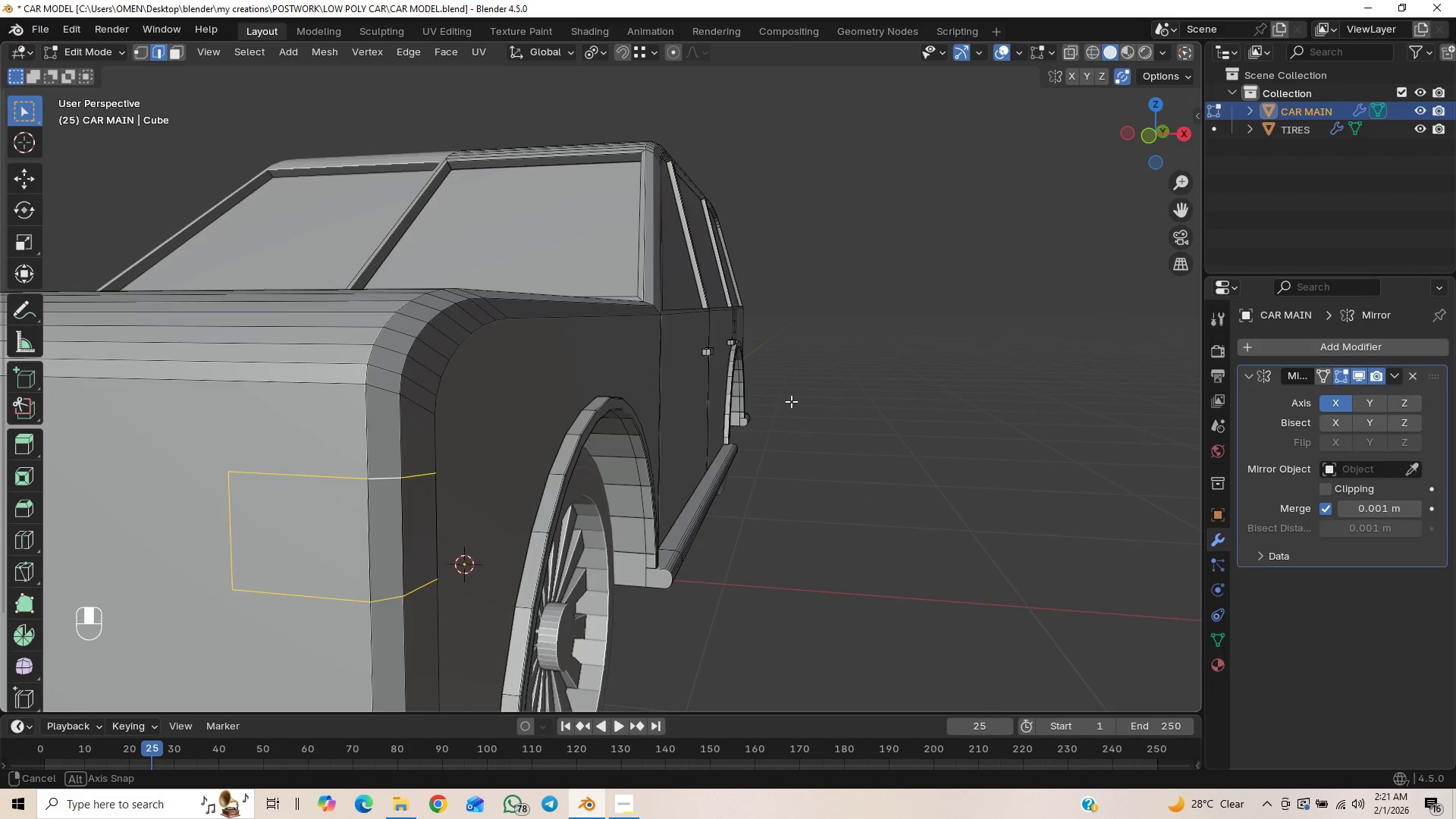 
hold_key(key=ControlLeft, duration=1.08)
left_click_drag(start_coordinate=[449, 444], to_coordinate=[347, 634])
 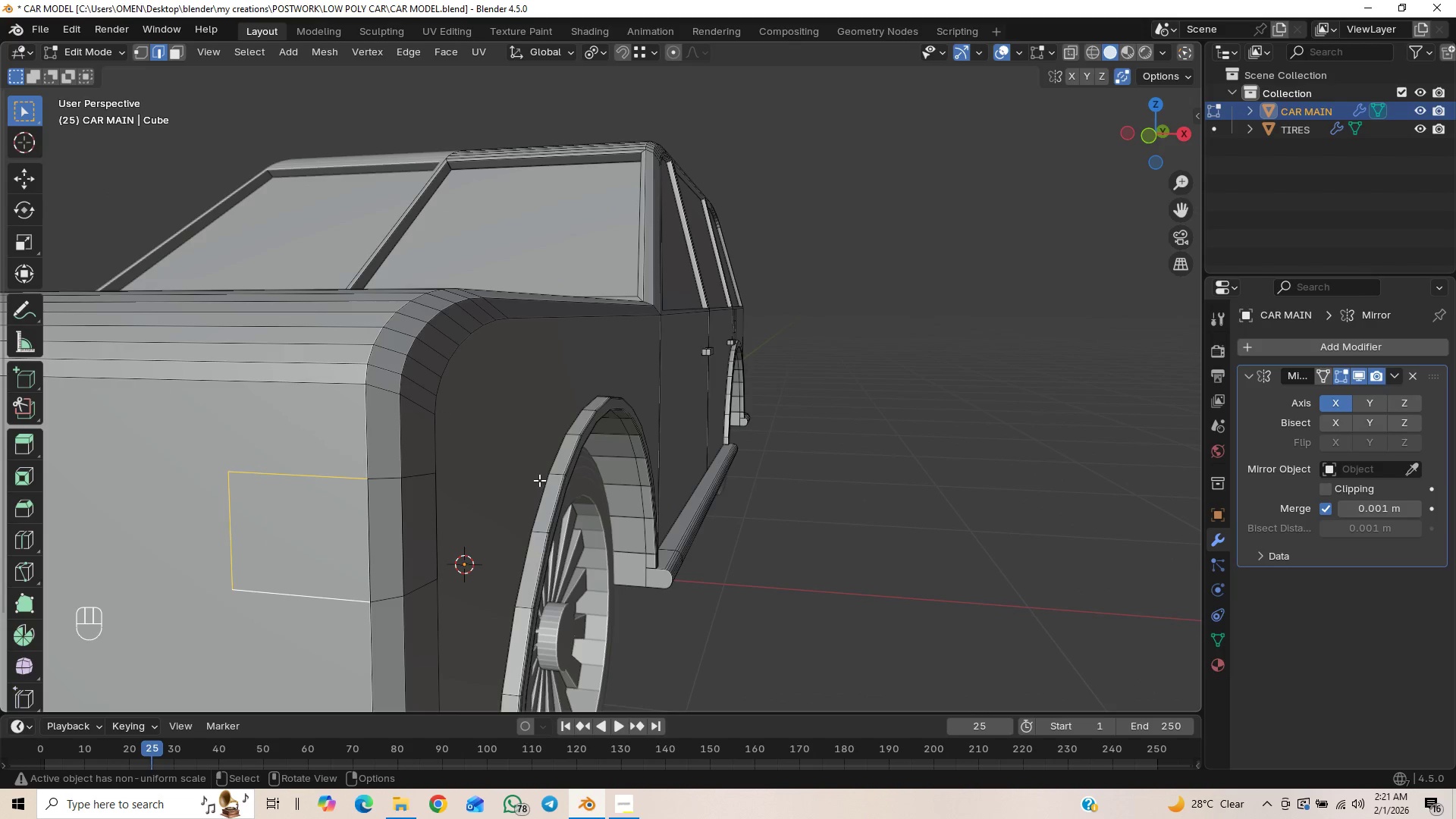 
hold_key(key=ShiftLeft, duration=0.53)
 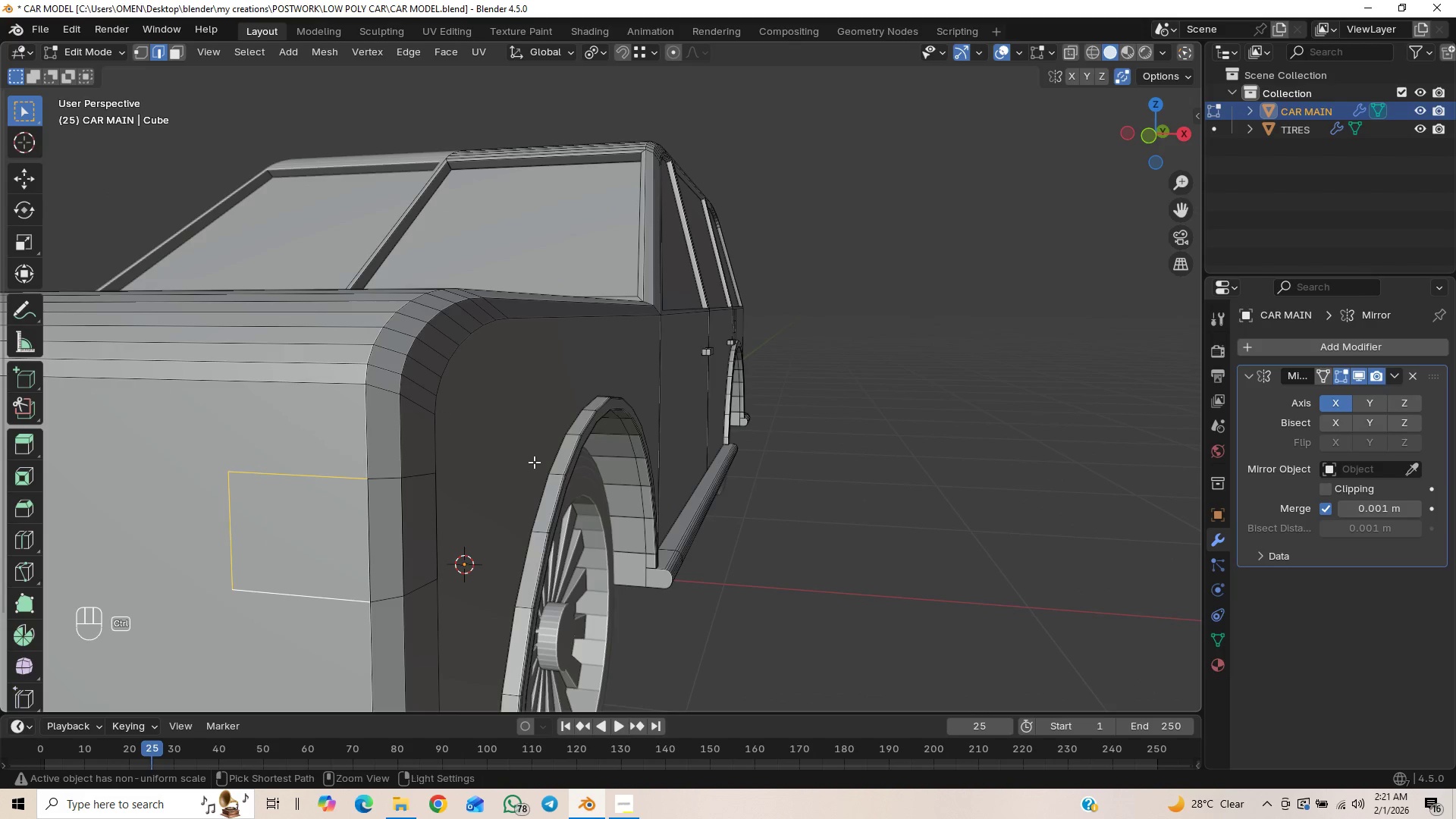 
key(Control+B)
 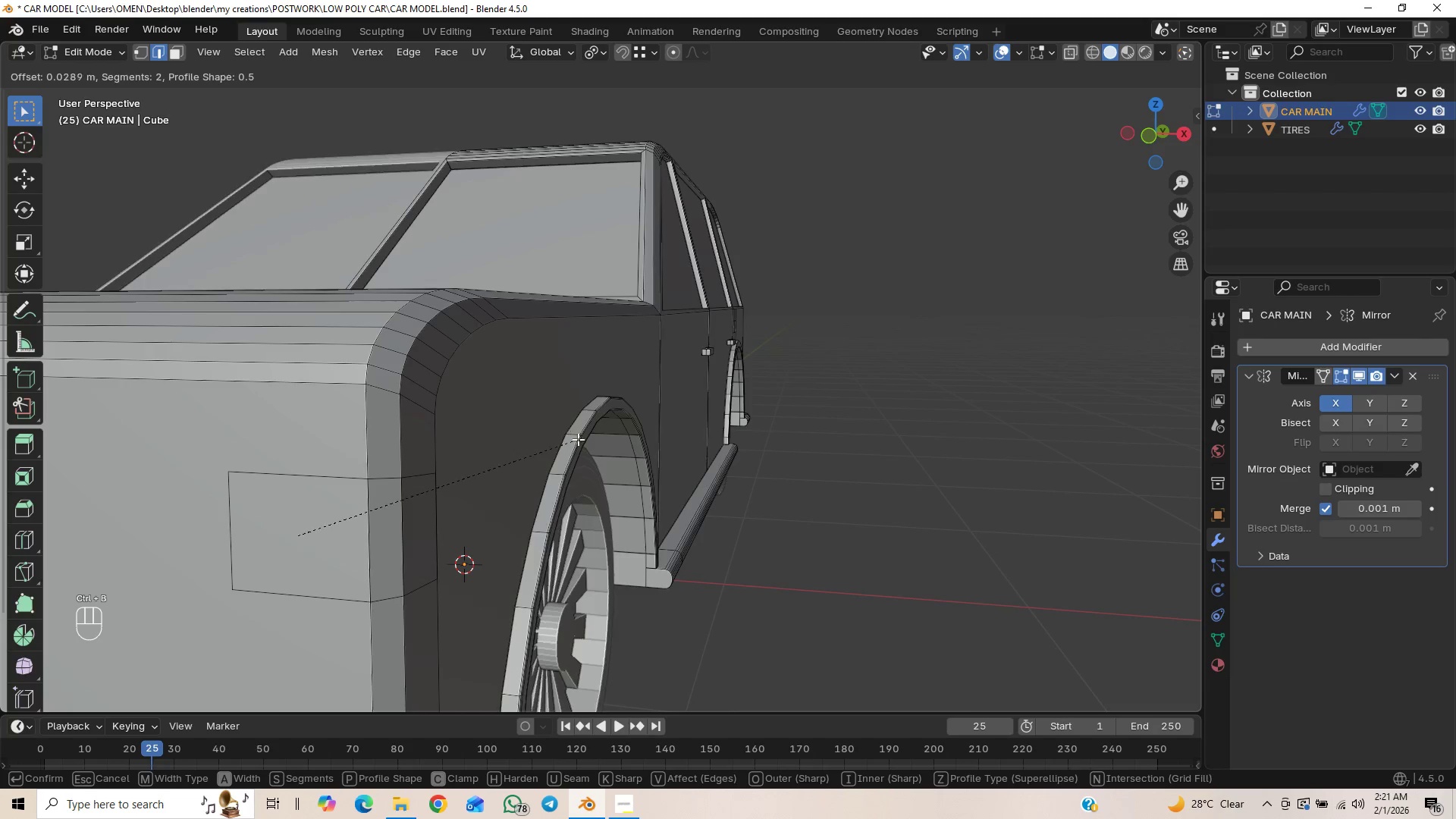 
key(Control+Shift+B)
 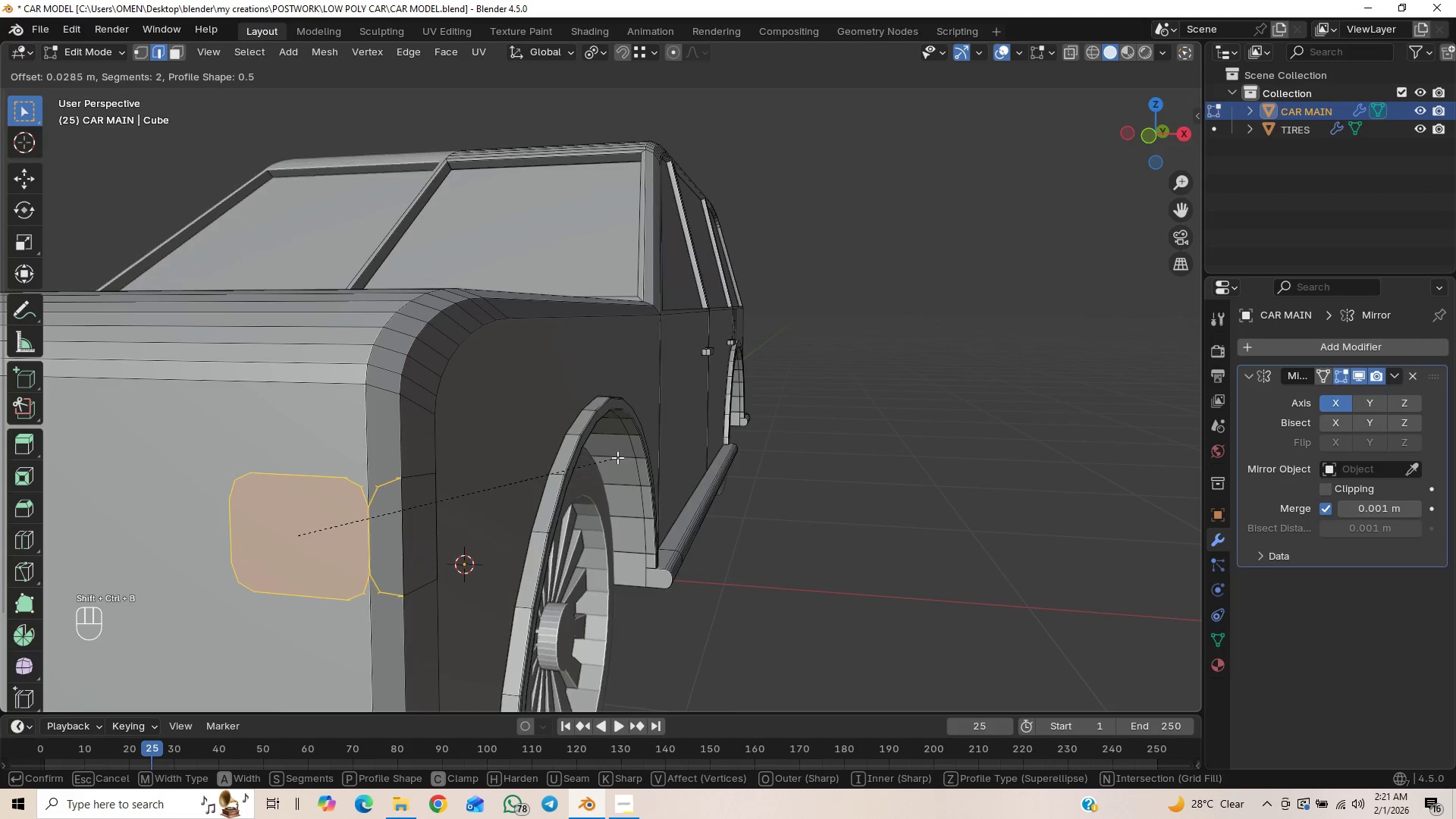 
right_click([627, 460])
 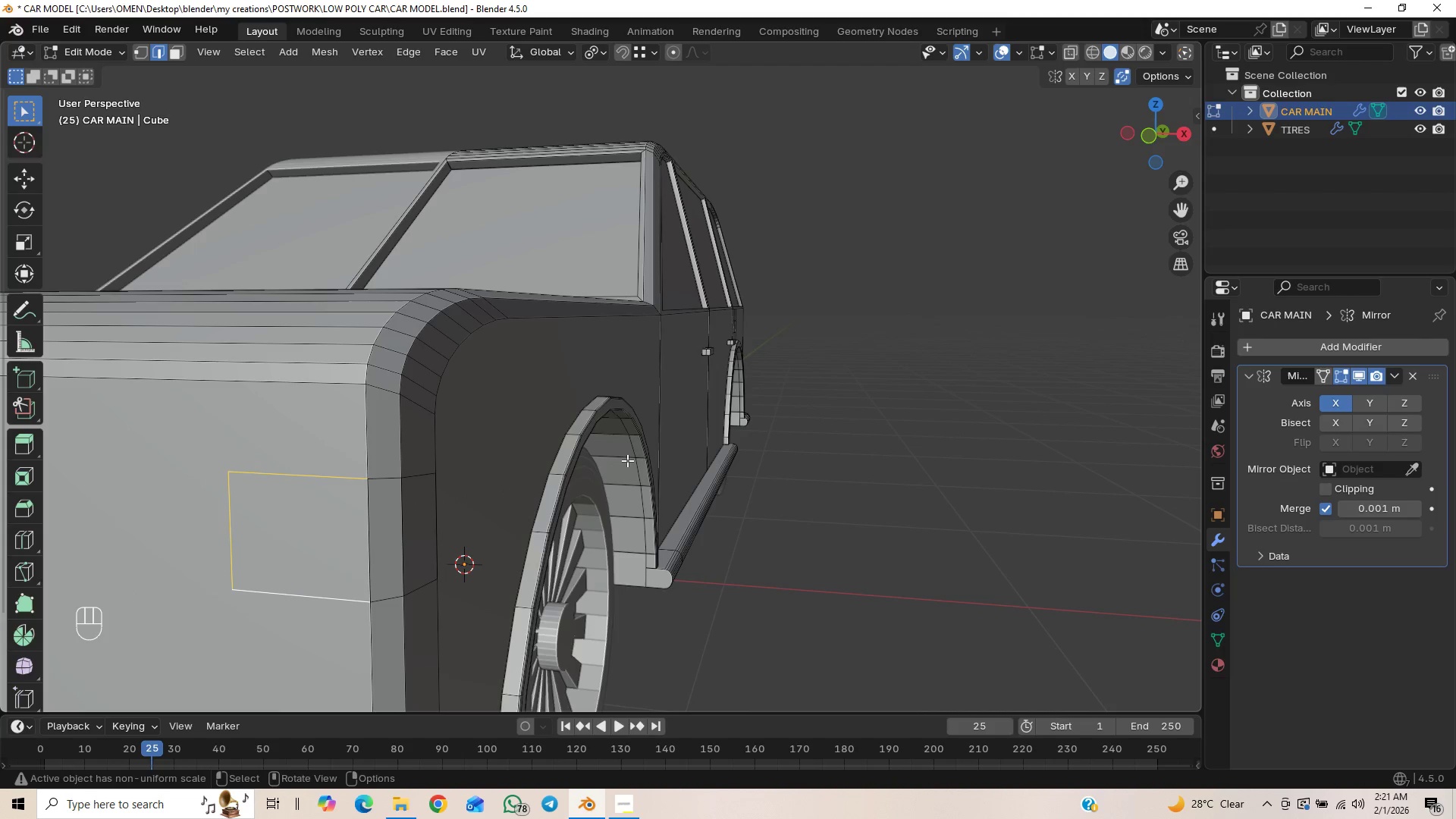 
key(Control+Z)
 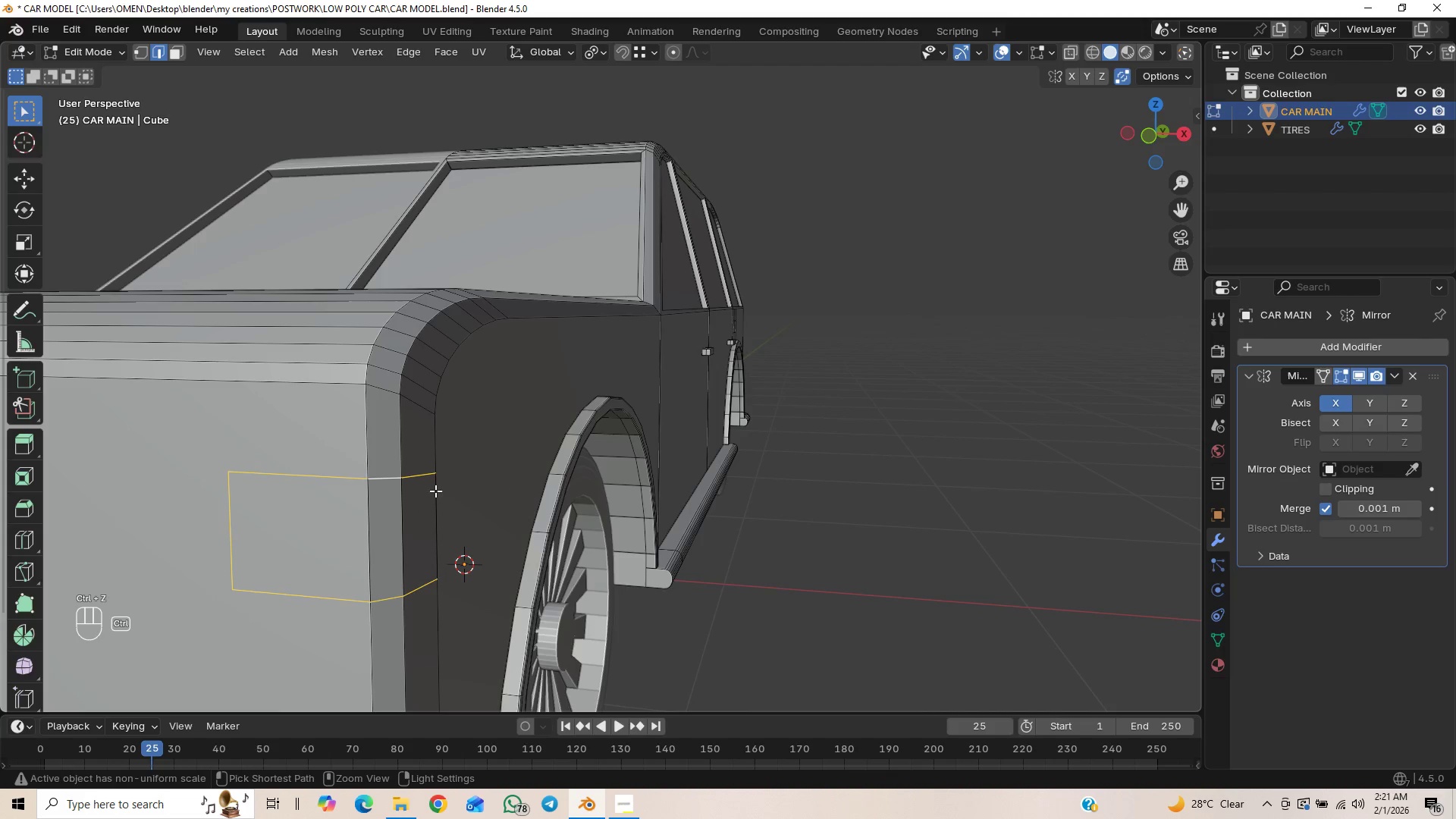 
left_click_drag(start_coordinate=[456, 455], to_coordinate=[310, 619])
 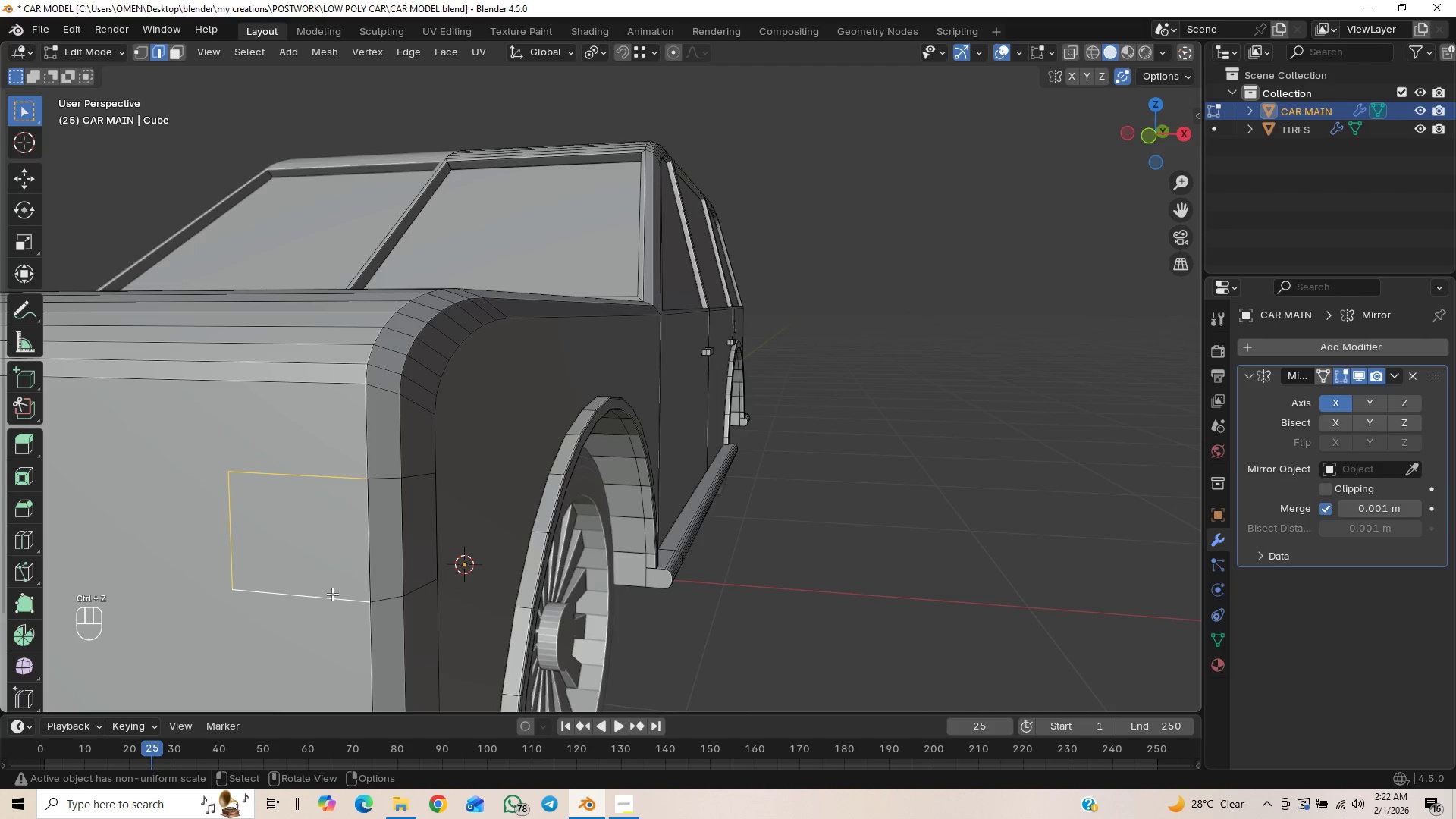 
hold_key(key=ControlLeft, duration=1.52)
left_click_drag(start_coordinate=[375, 460], to_coordinate=[309, 544])
 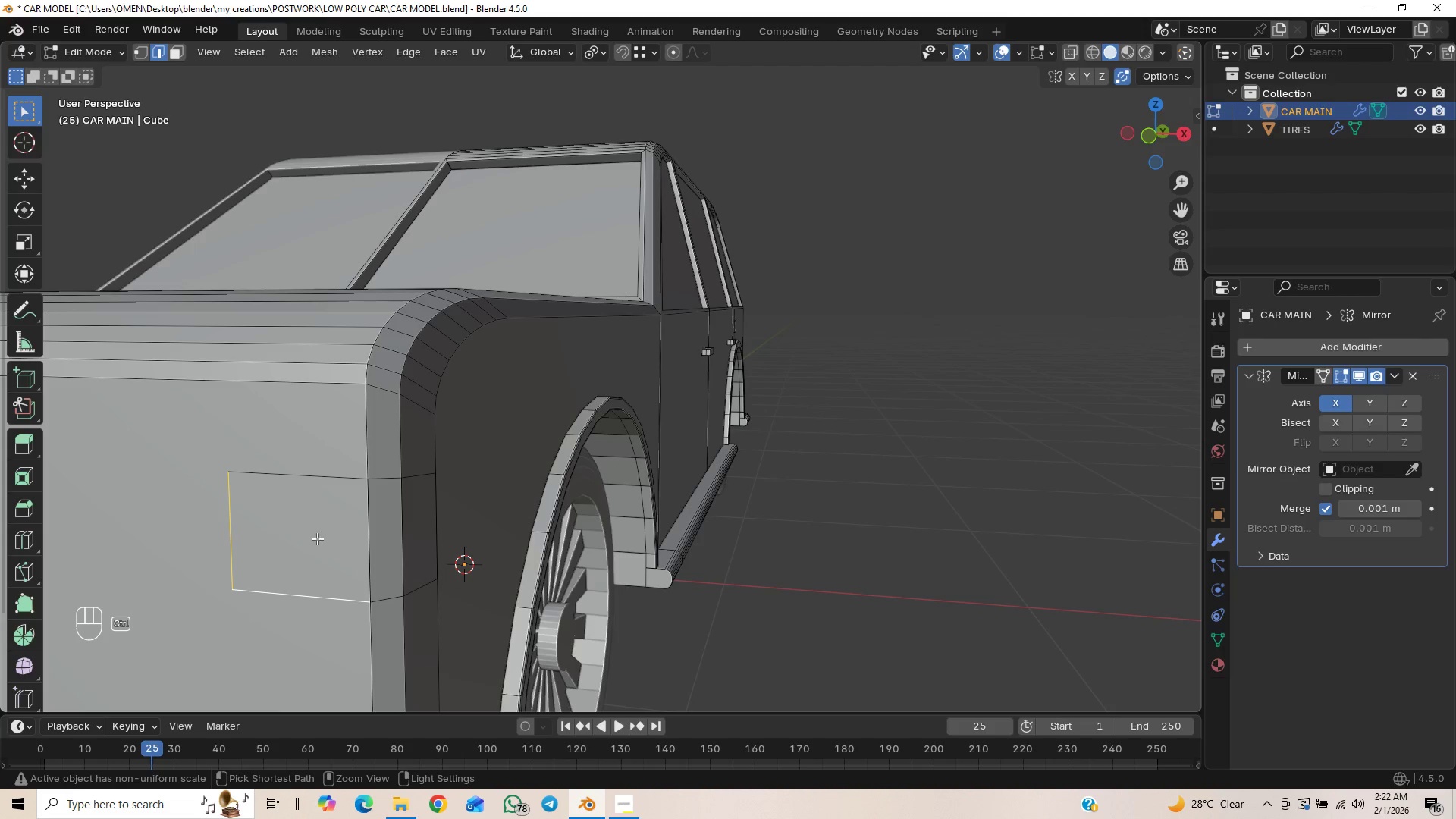 
left_click_drag(start_coordinate=[381, 548], to_coordinate=[307, 621])
 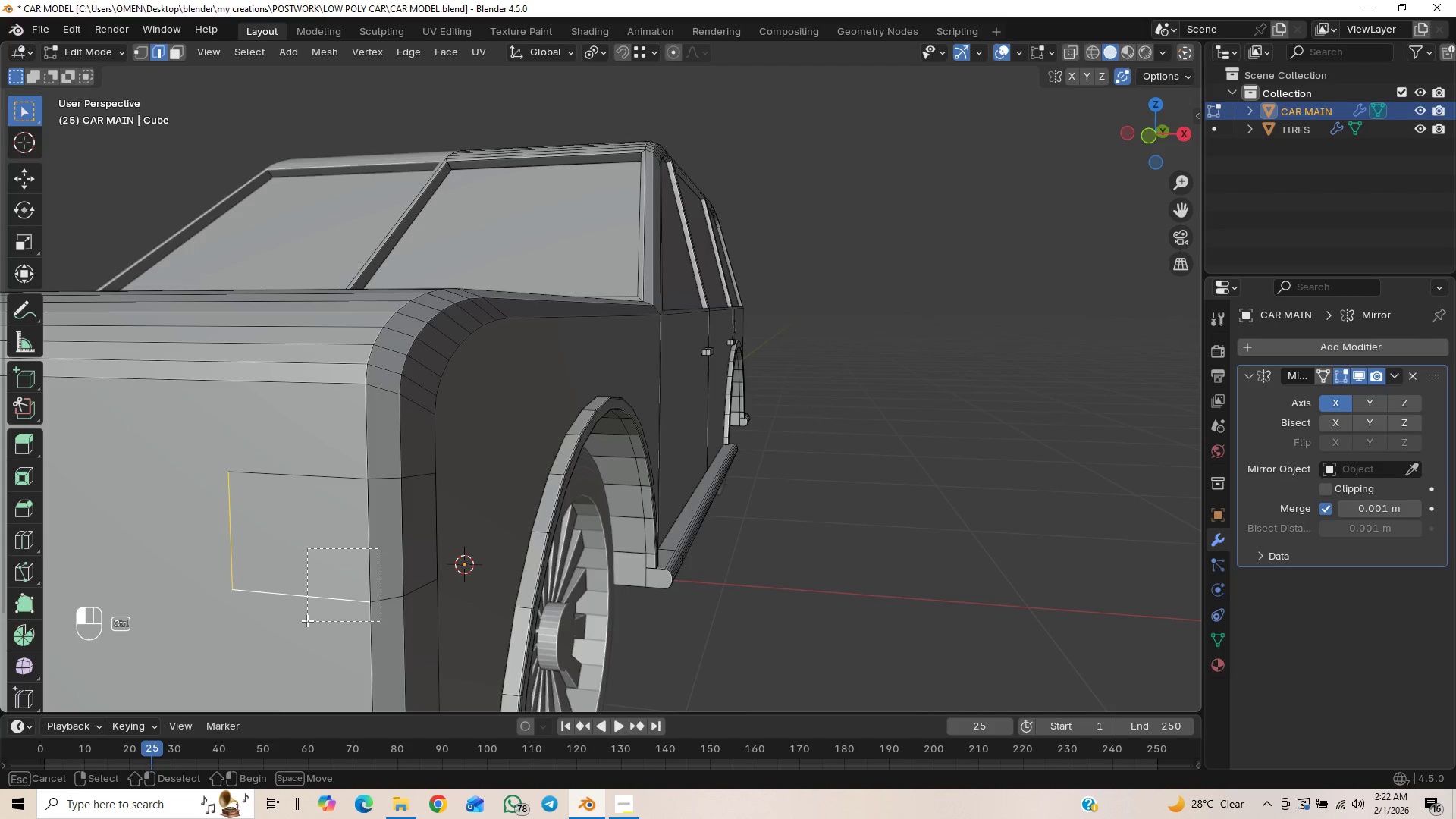 
key(Control+ControlLeft)
 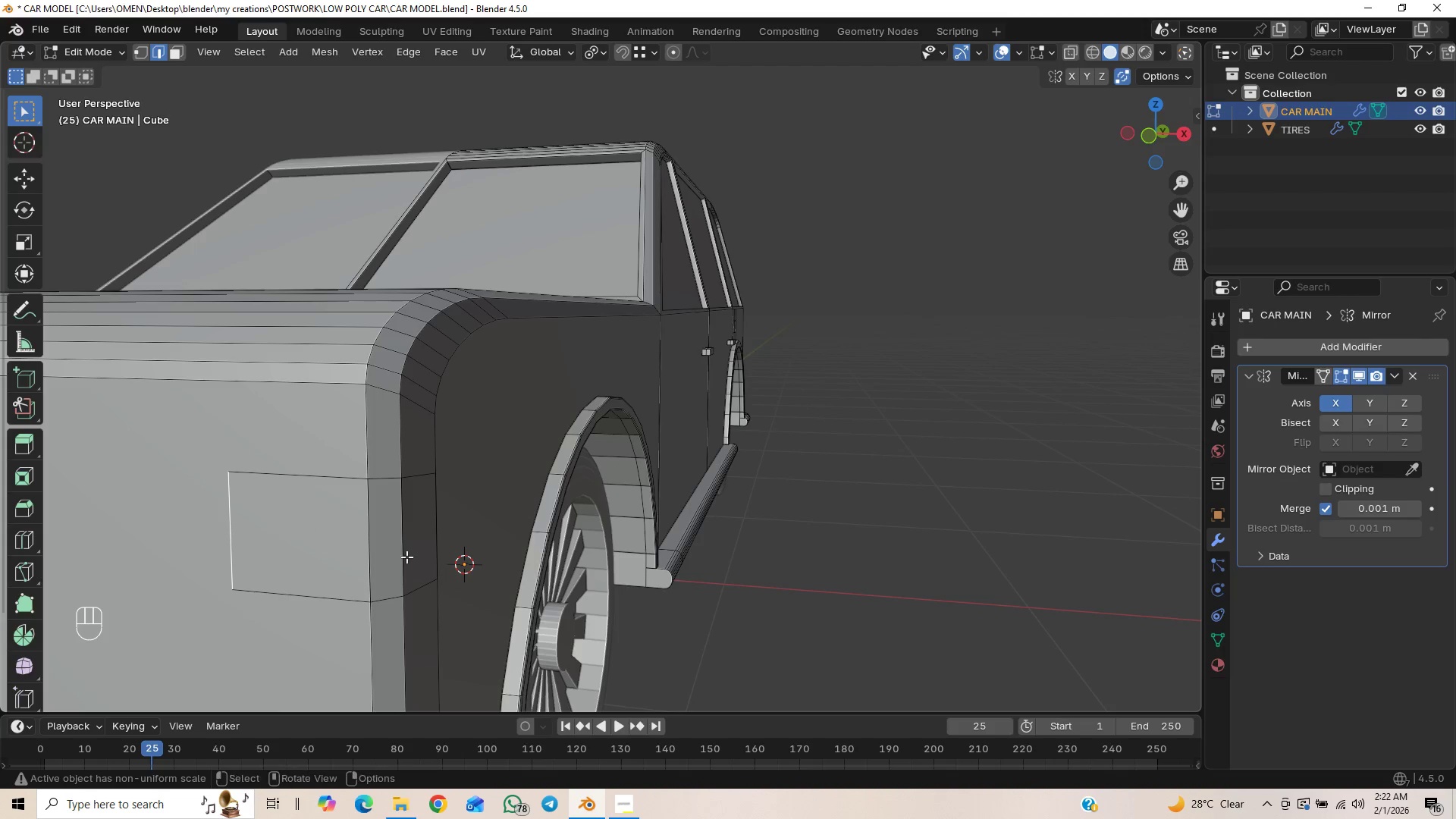 
key(Control+Shift+B)
 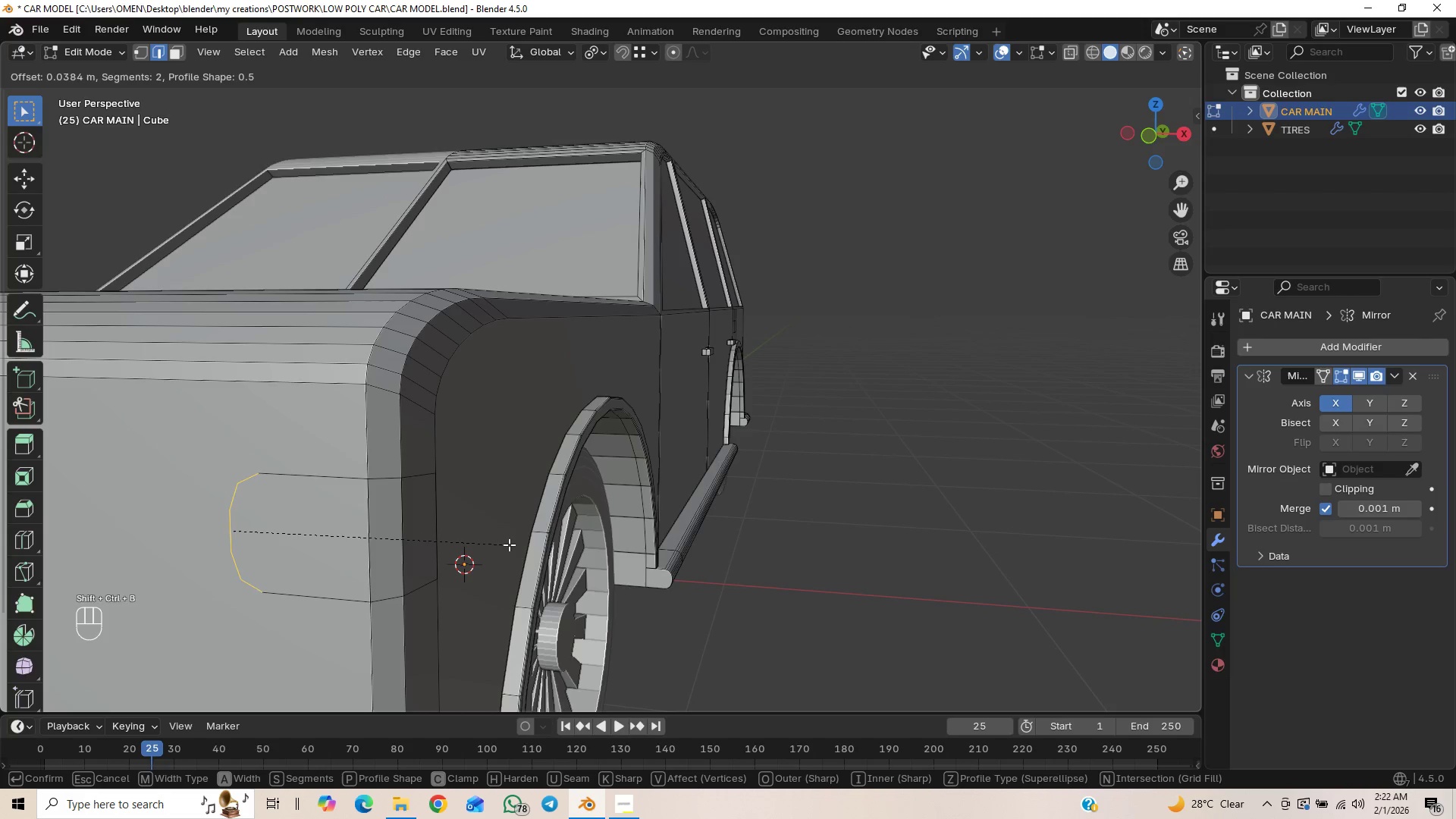 
scroll: coordinate [519, 550], scroll_direction: up, amount: 3.0
 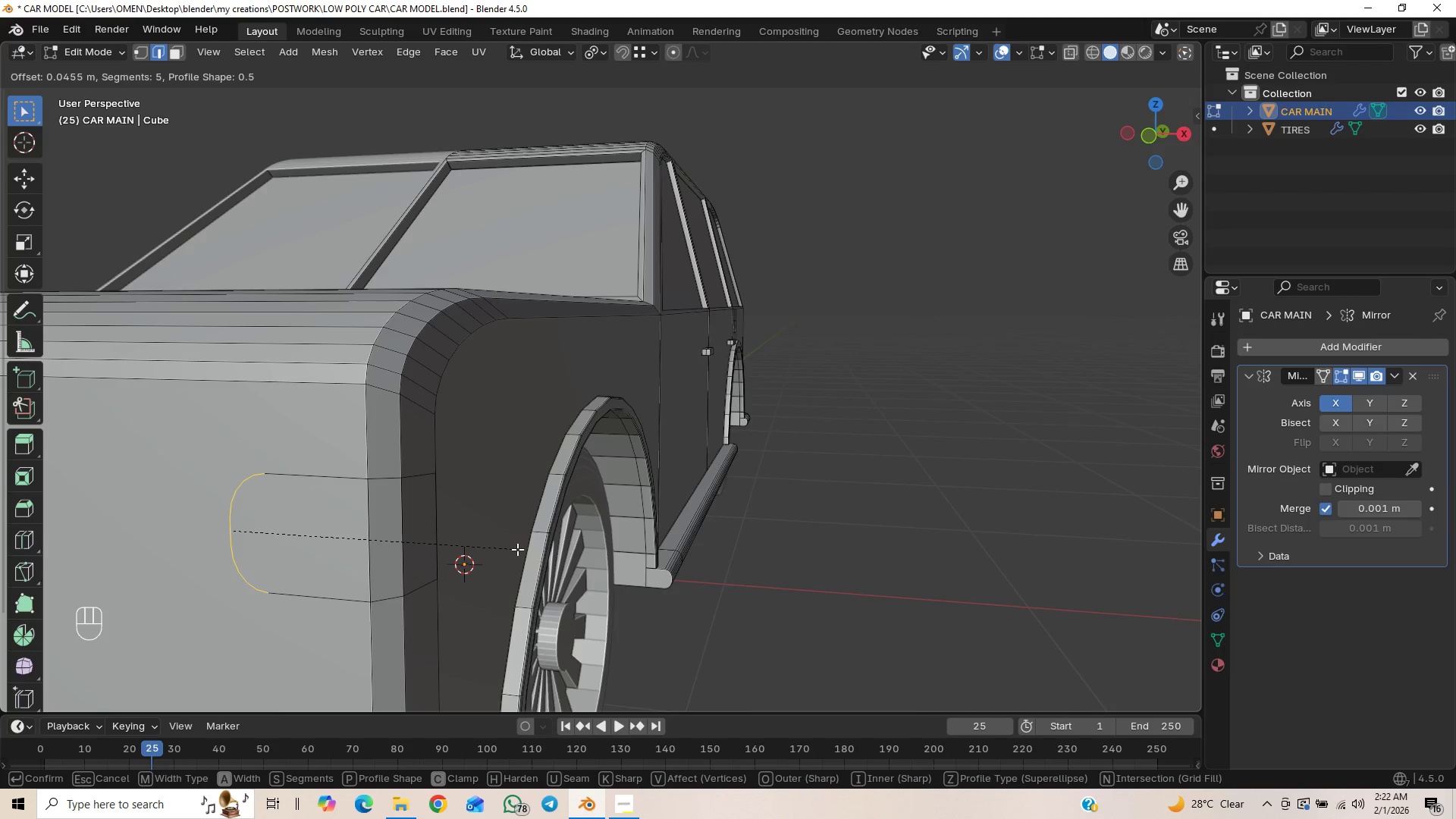 
left_click([516, 549])
 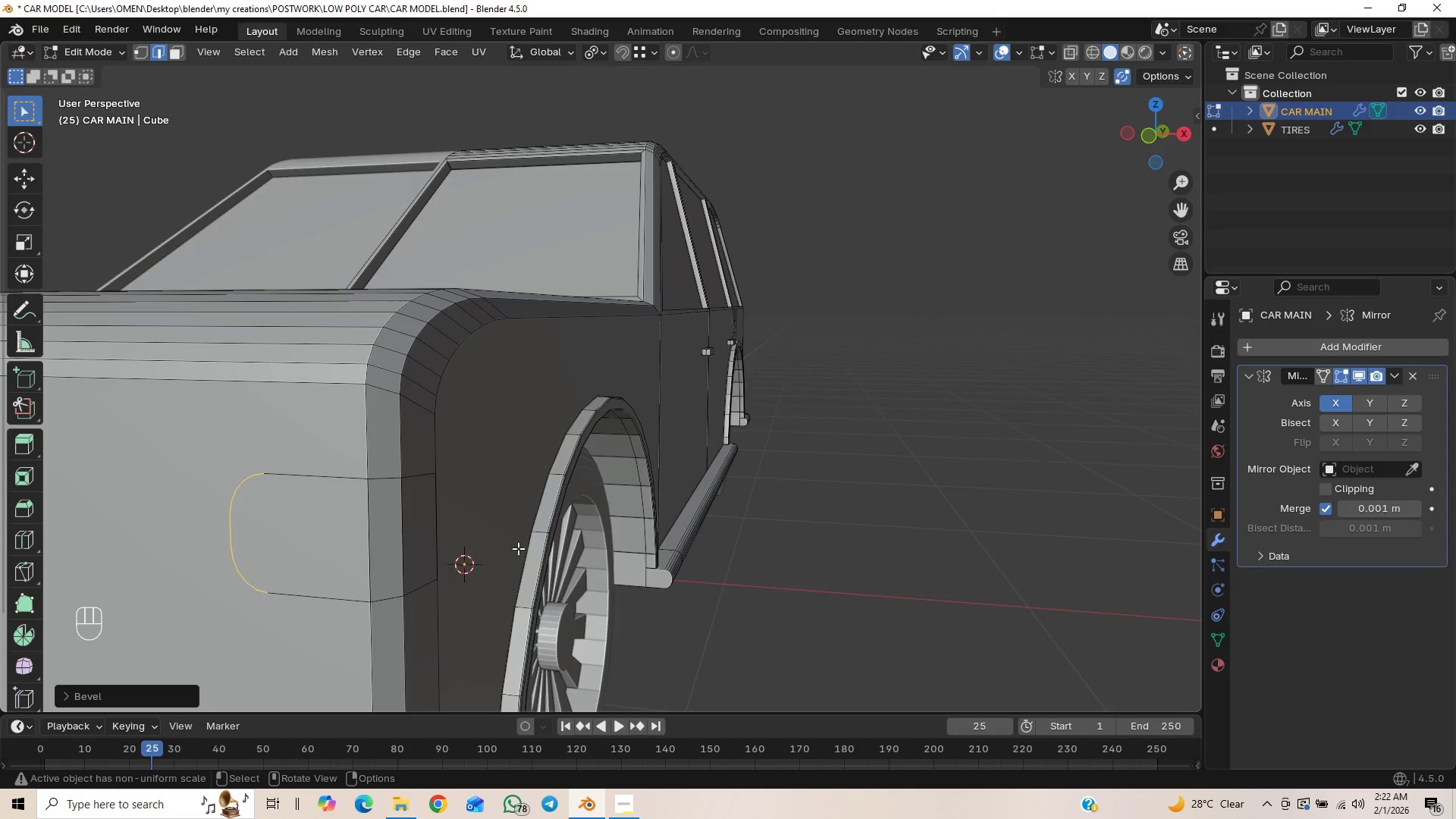 
scroll: coordinate [515, 555], scroll_direction: down, amount: 3.0
 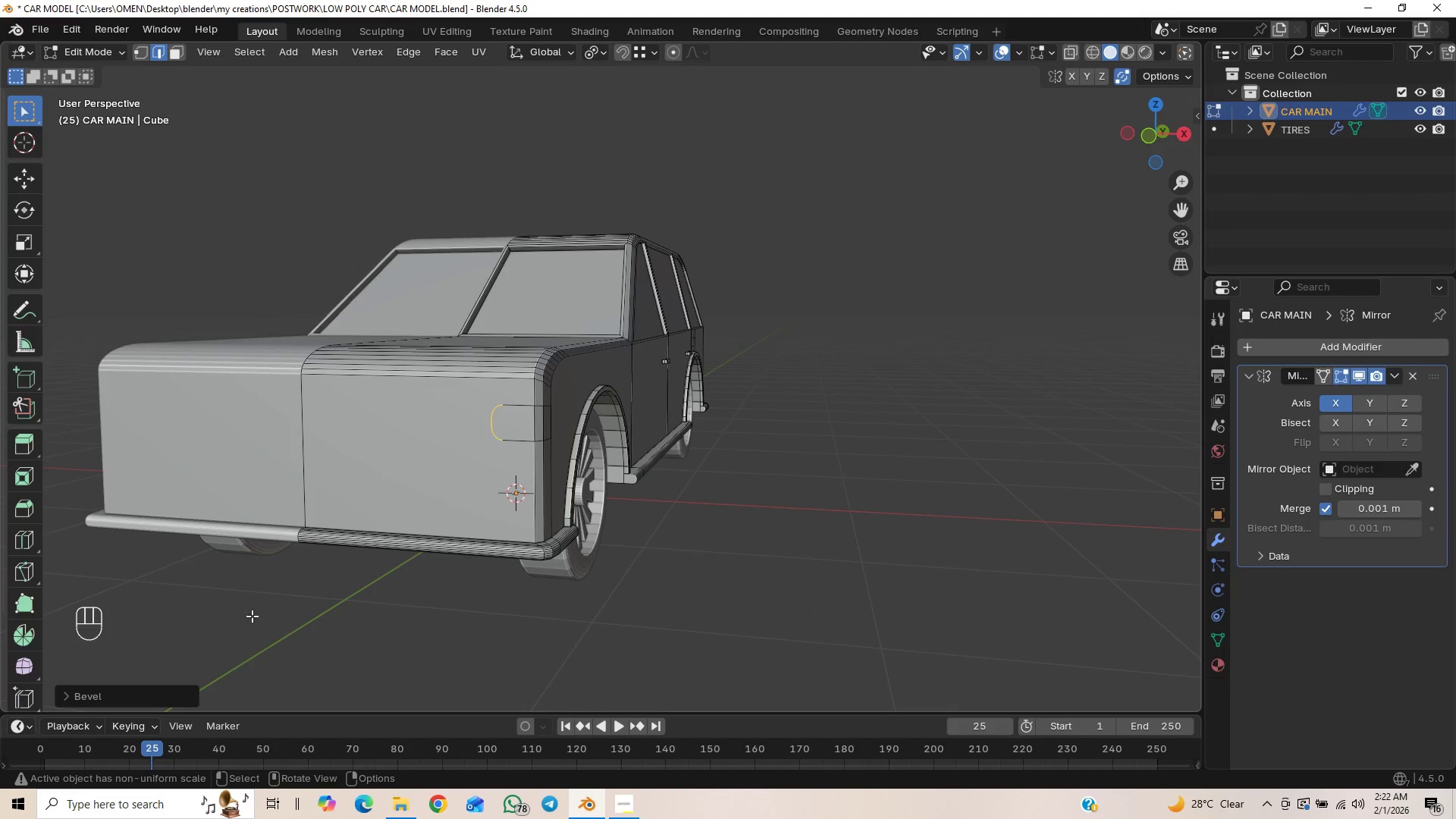 
left_click([69, 696])
 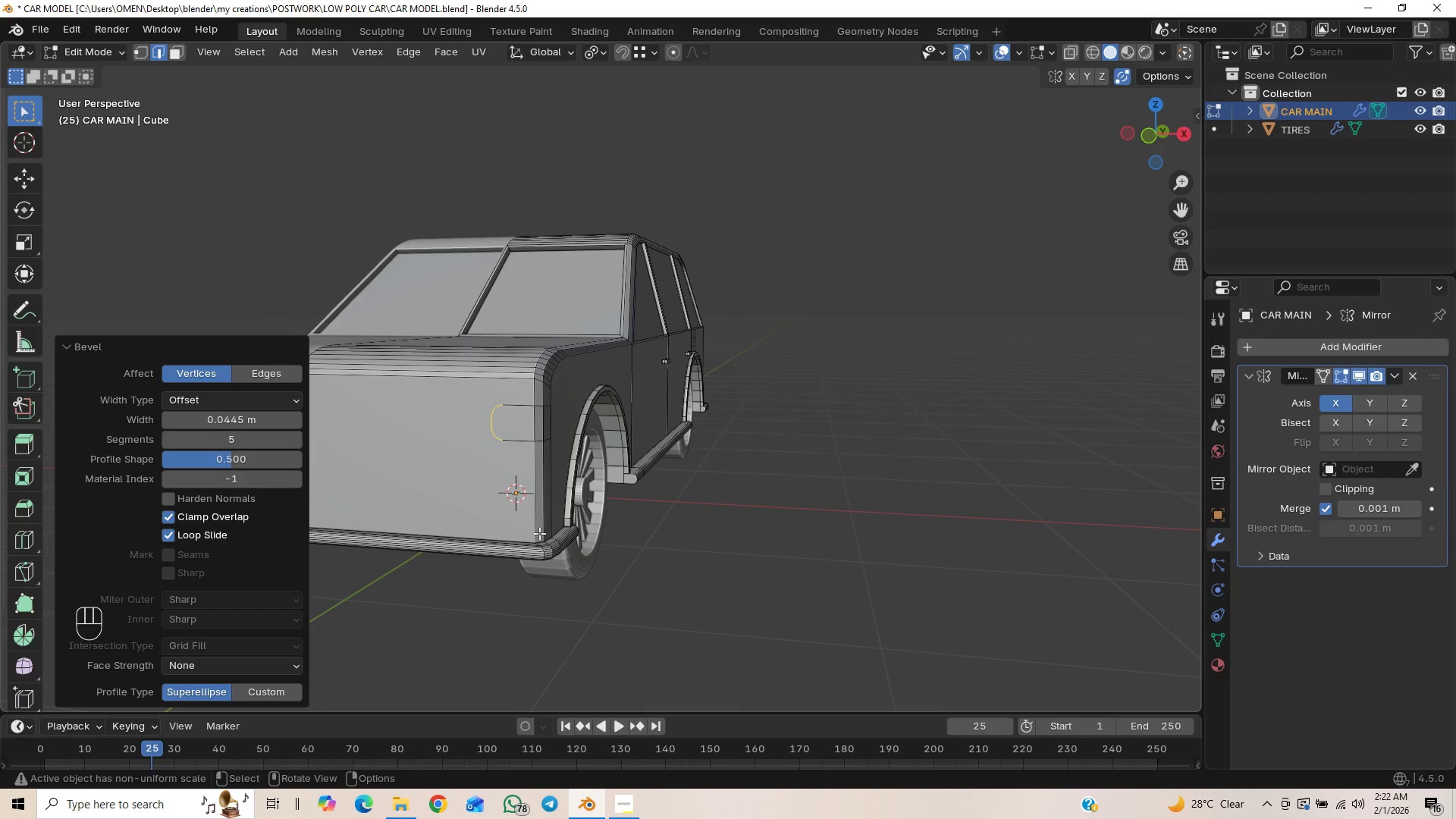 
scroll: coordinate [677, 502], scroll_direction: up, amount: 1.0
 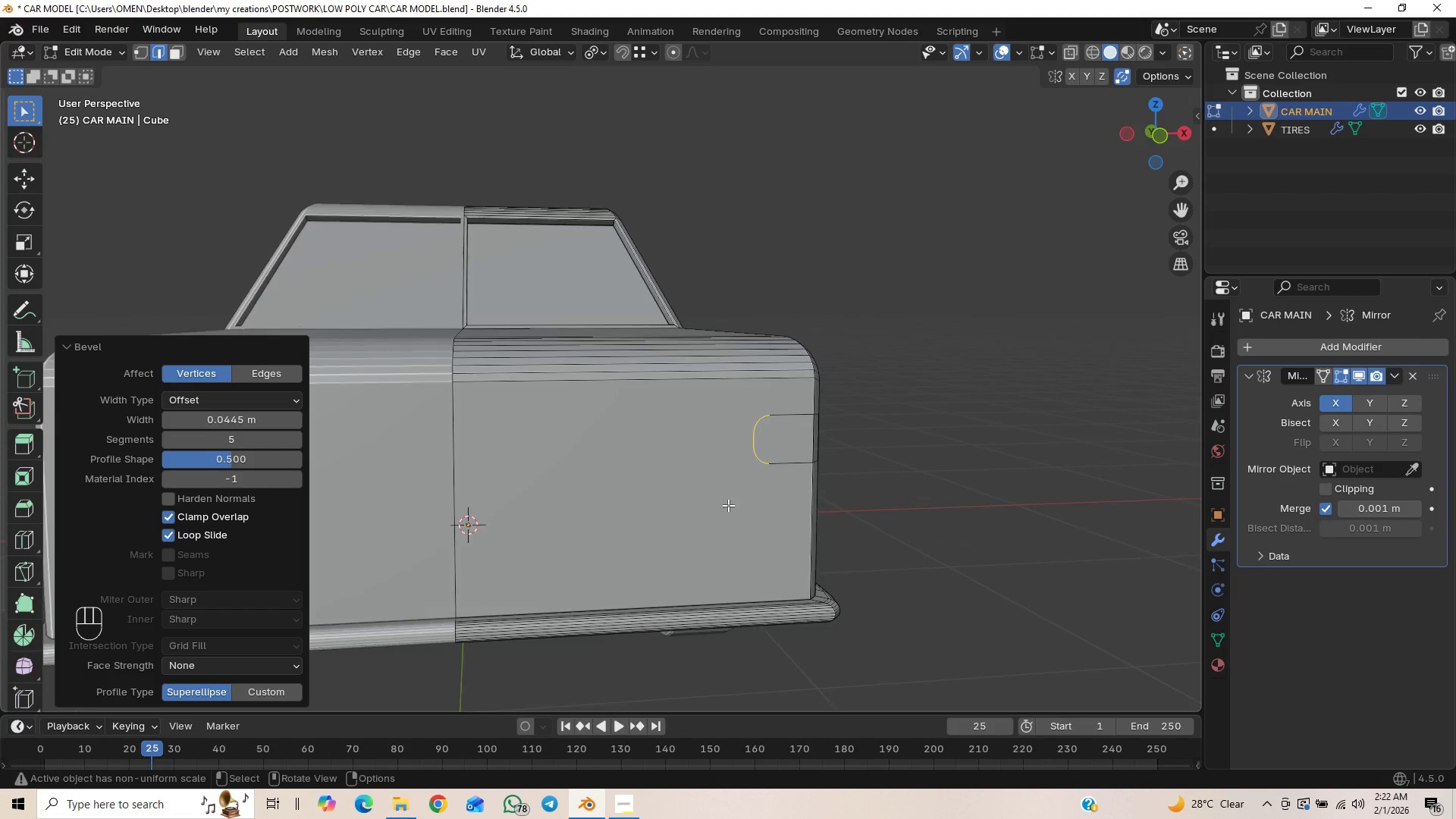 
scroll: coordinate [728, 505], scroll_direction: down, amount: 2.0
 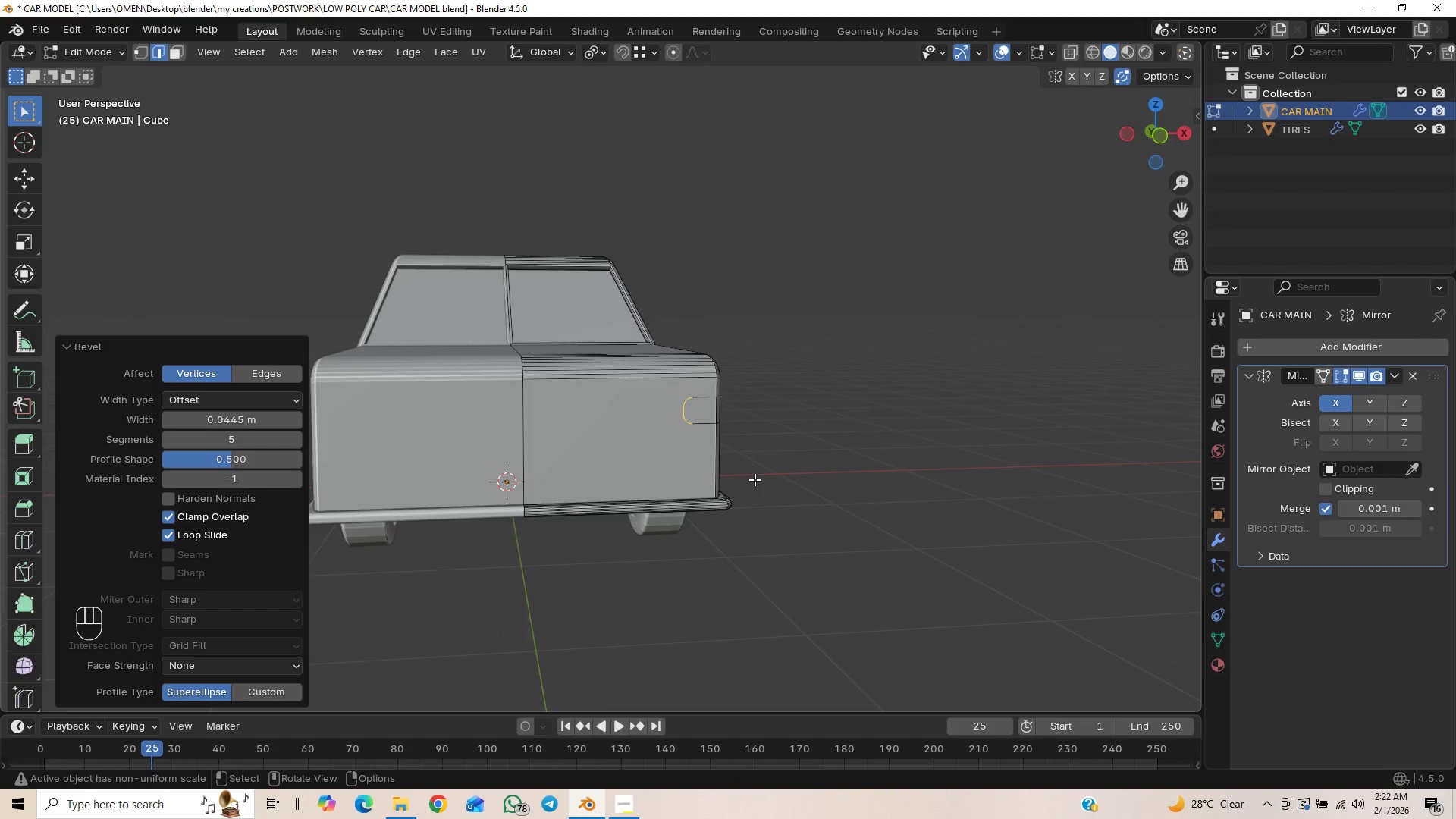 
key(Control+S)
 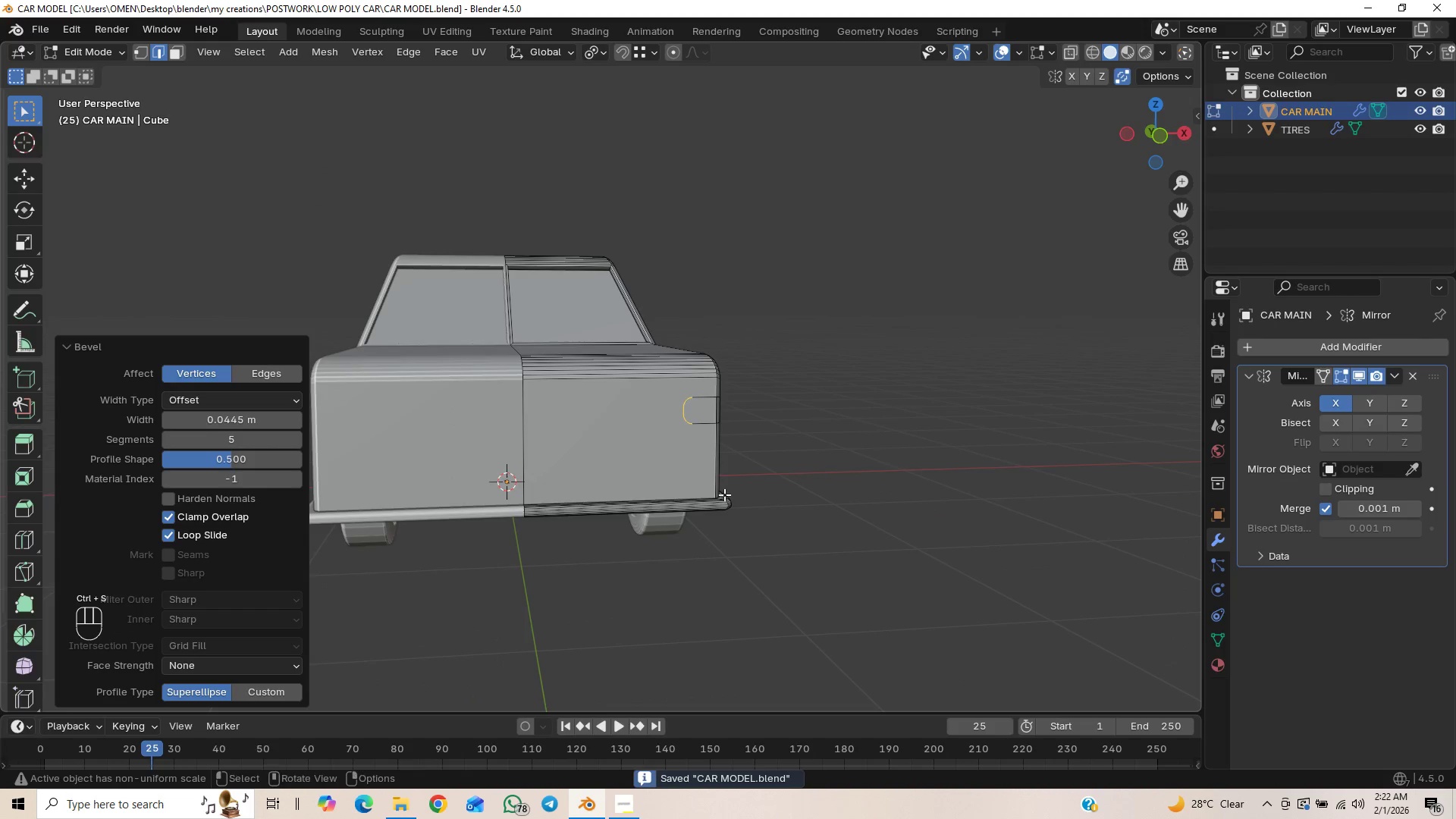 
scroll: coordinate [724, 494], scroll_direction: down, amount: 1.0
 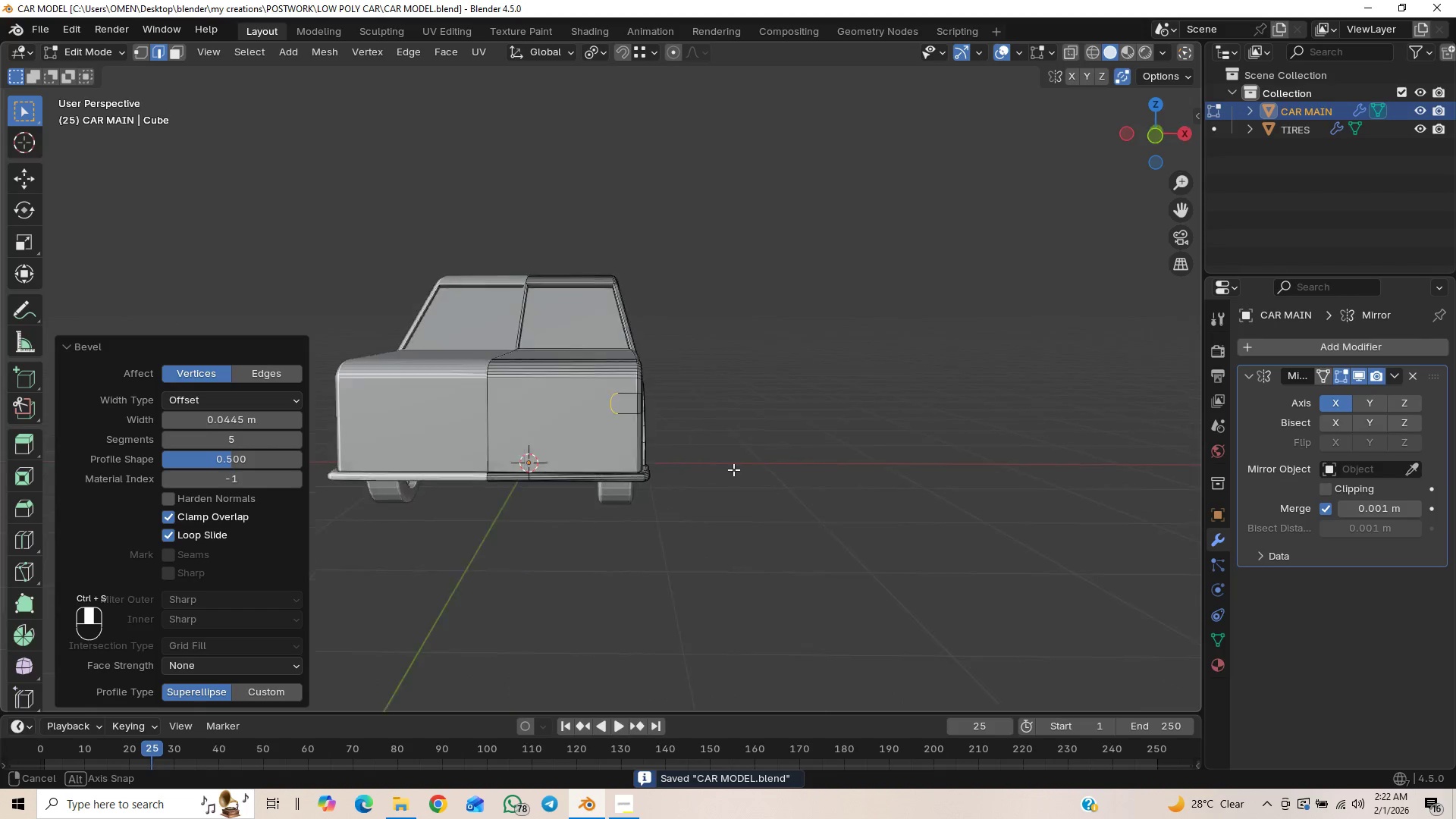 
scroll: coordinate [647, 466], scroll_direction: up, amount: 4.0
 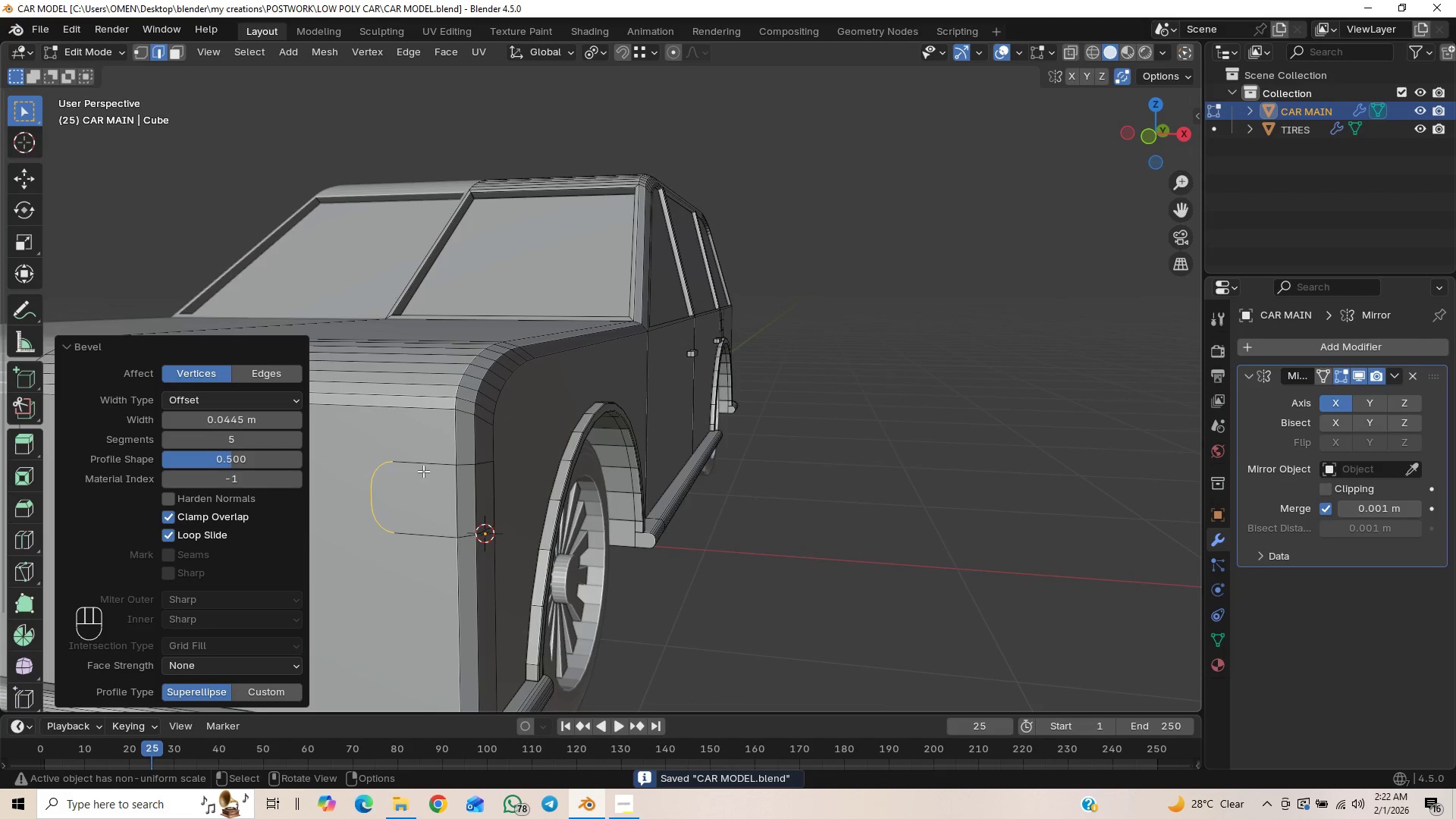 
key(2)
 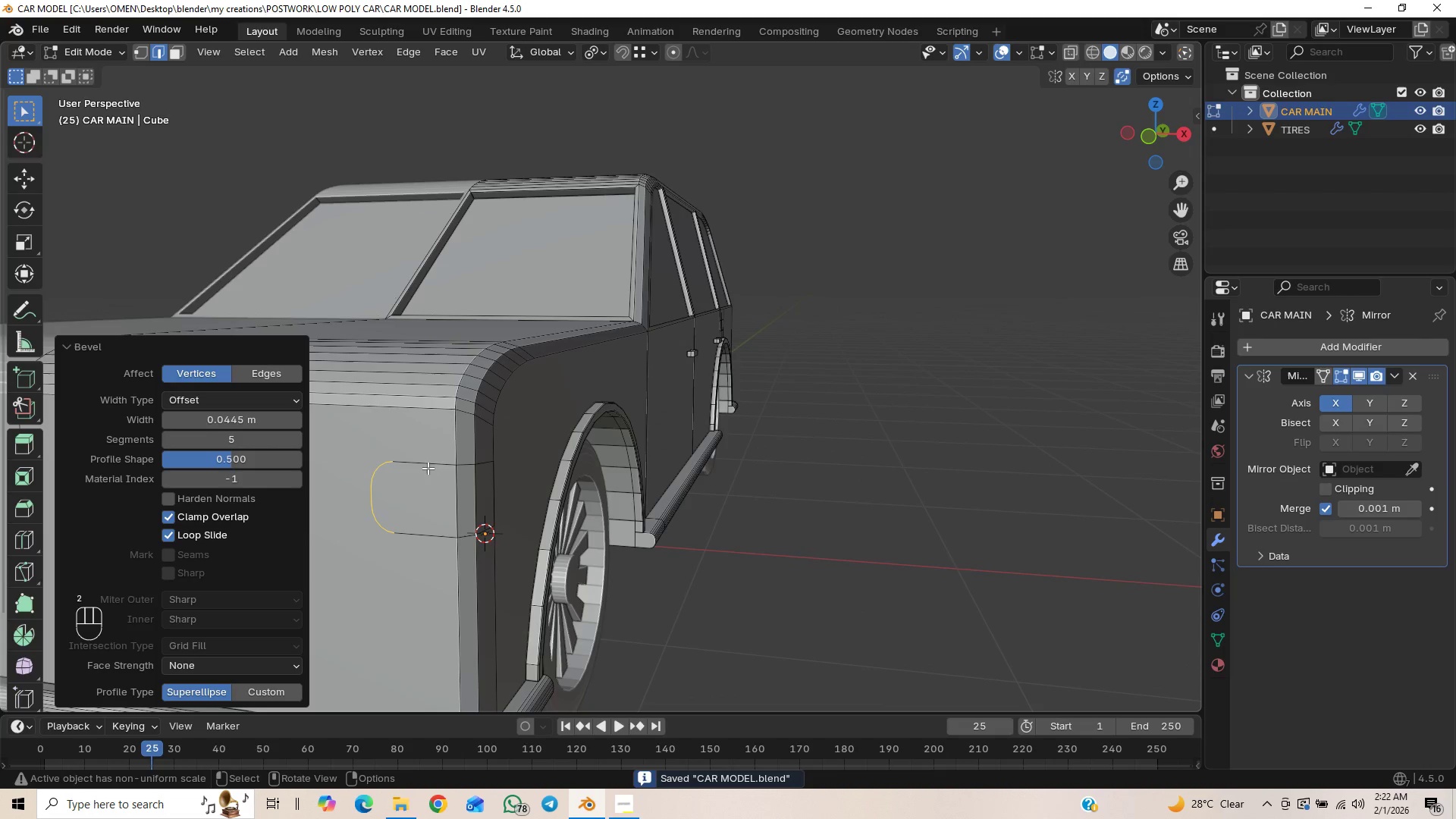 
left_click([428, 468])
 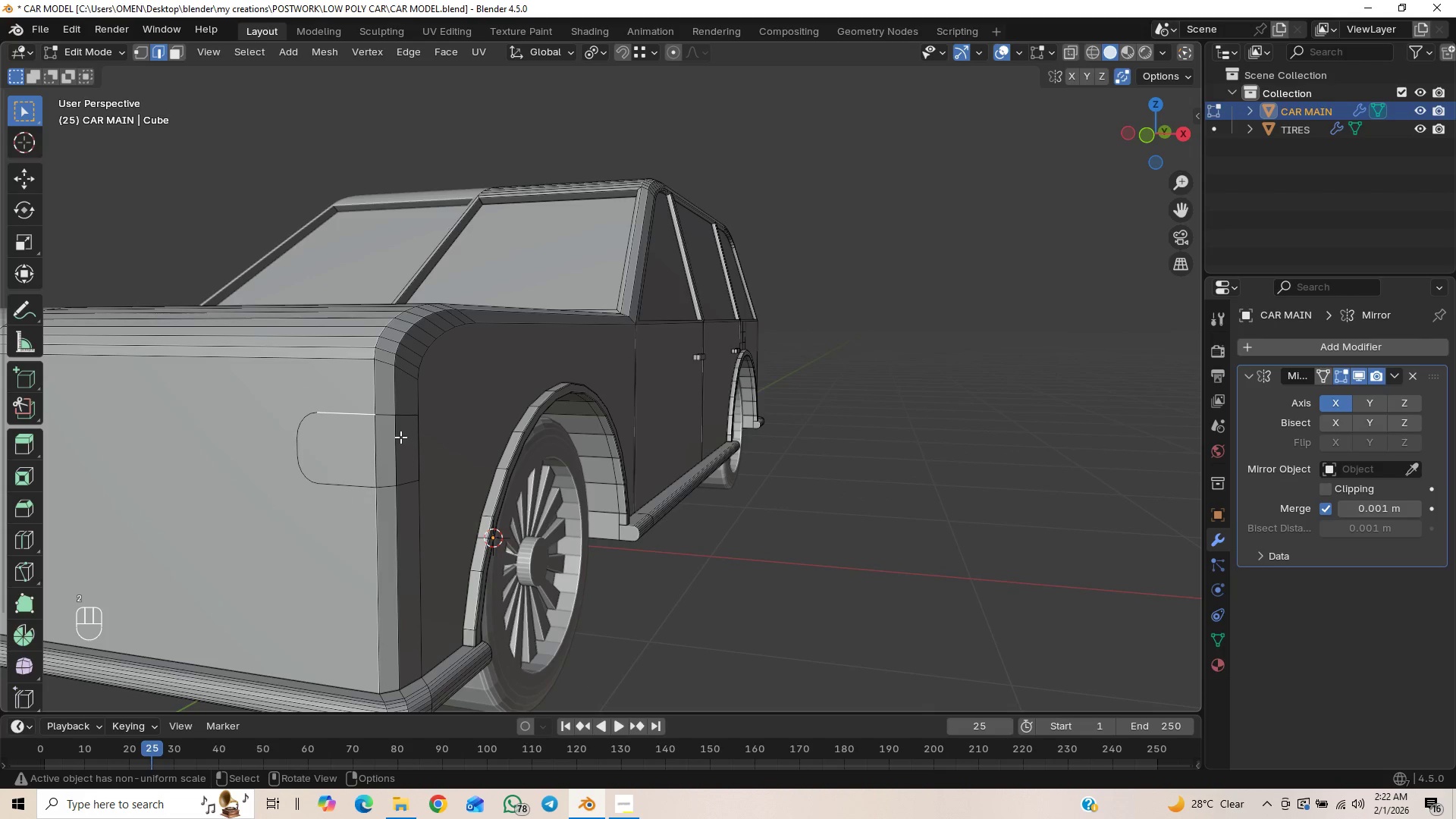 
hold_key(key=ShiftLeft, duration=1.52)
 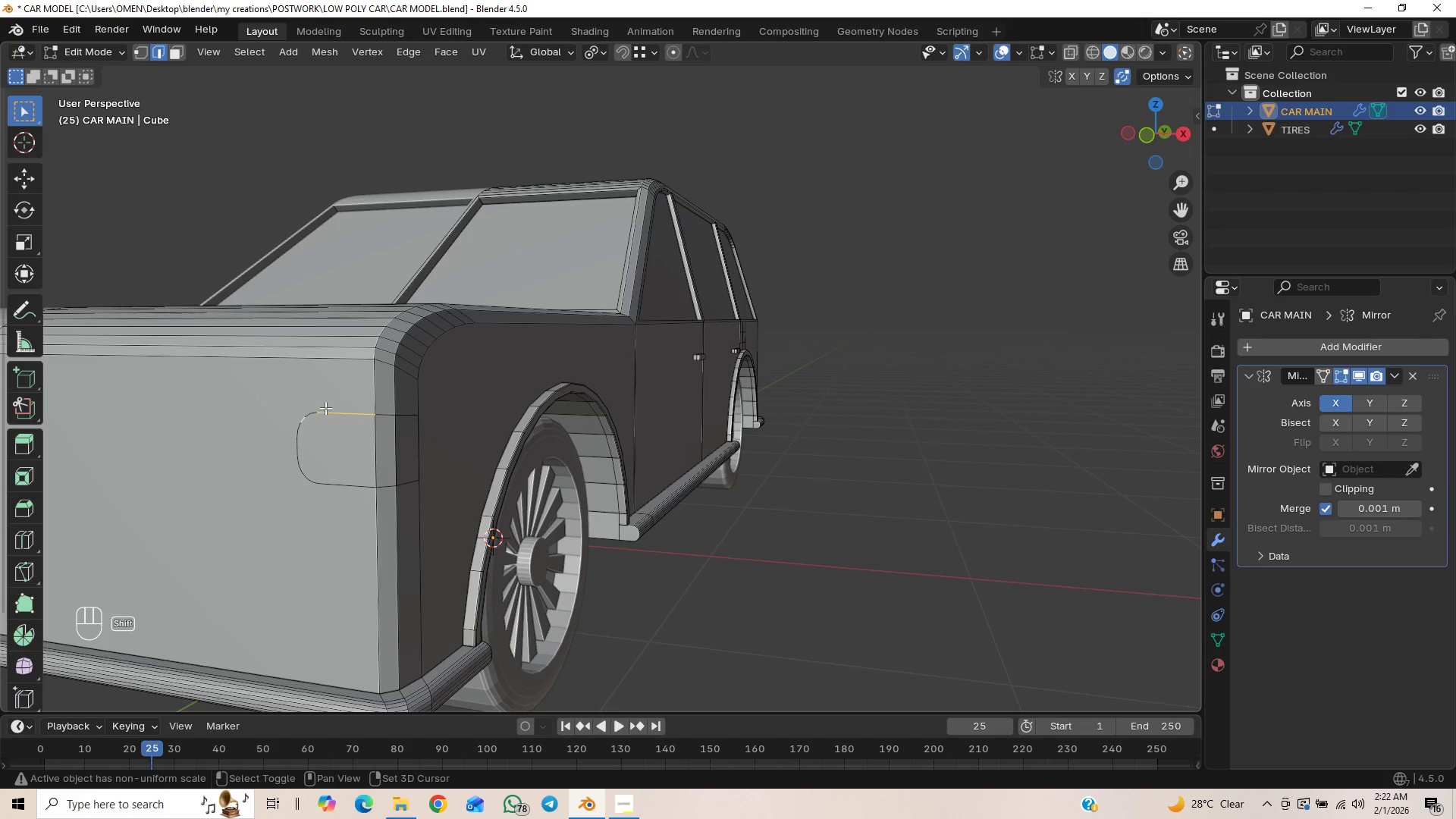 
hold_key(key=ShiftLeft, duration=1.34)
left_click_drag(start_coordinate=[324, 410], to_coordinate=[282, 492])
 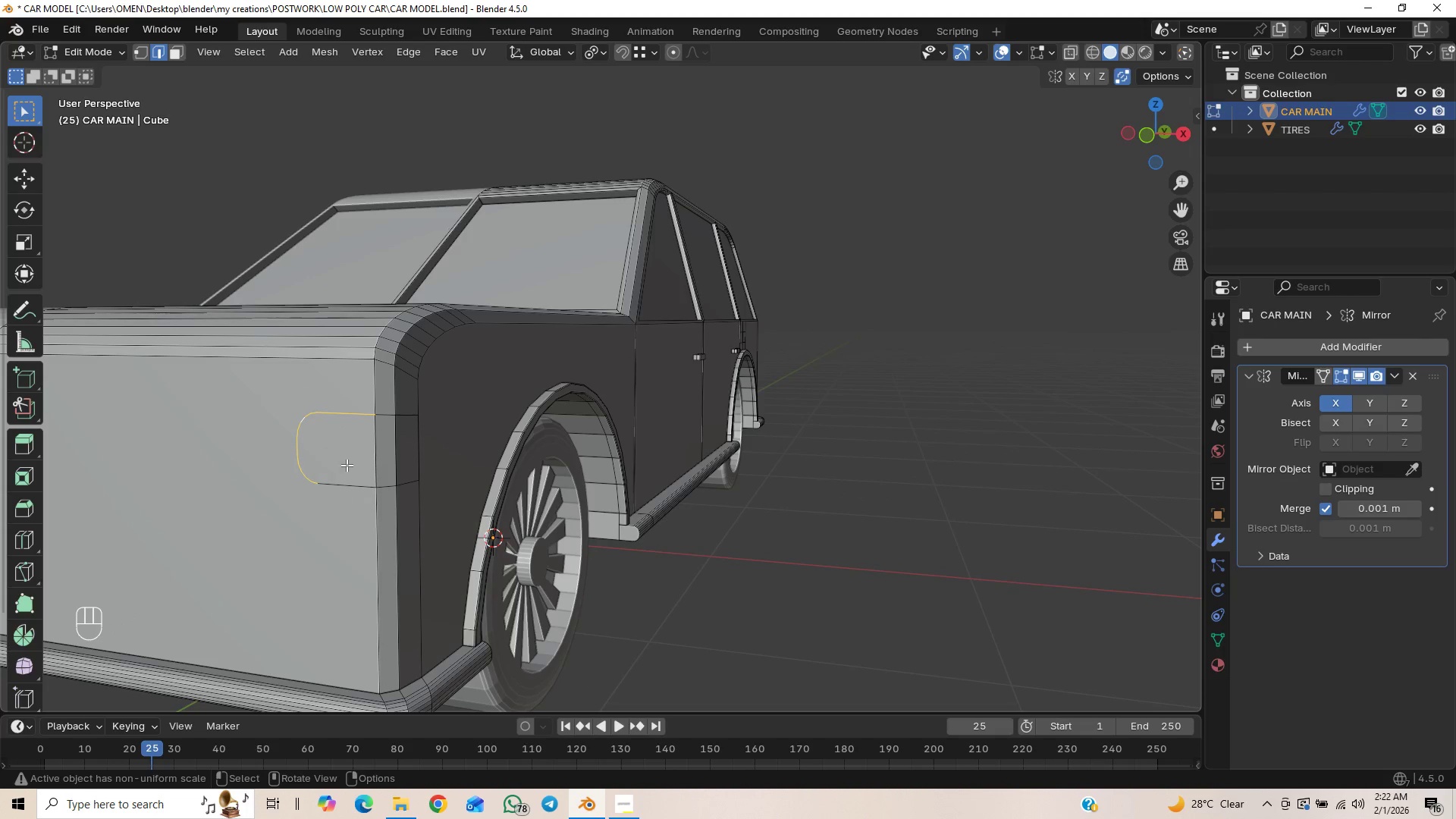 
hold_key(key=ShiftLeft, duration=1.51)
left_click_drag(start_coordinate=[343, 452], to_coordinate=[324, 511])
 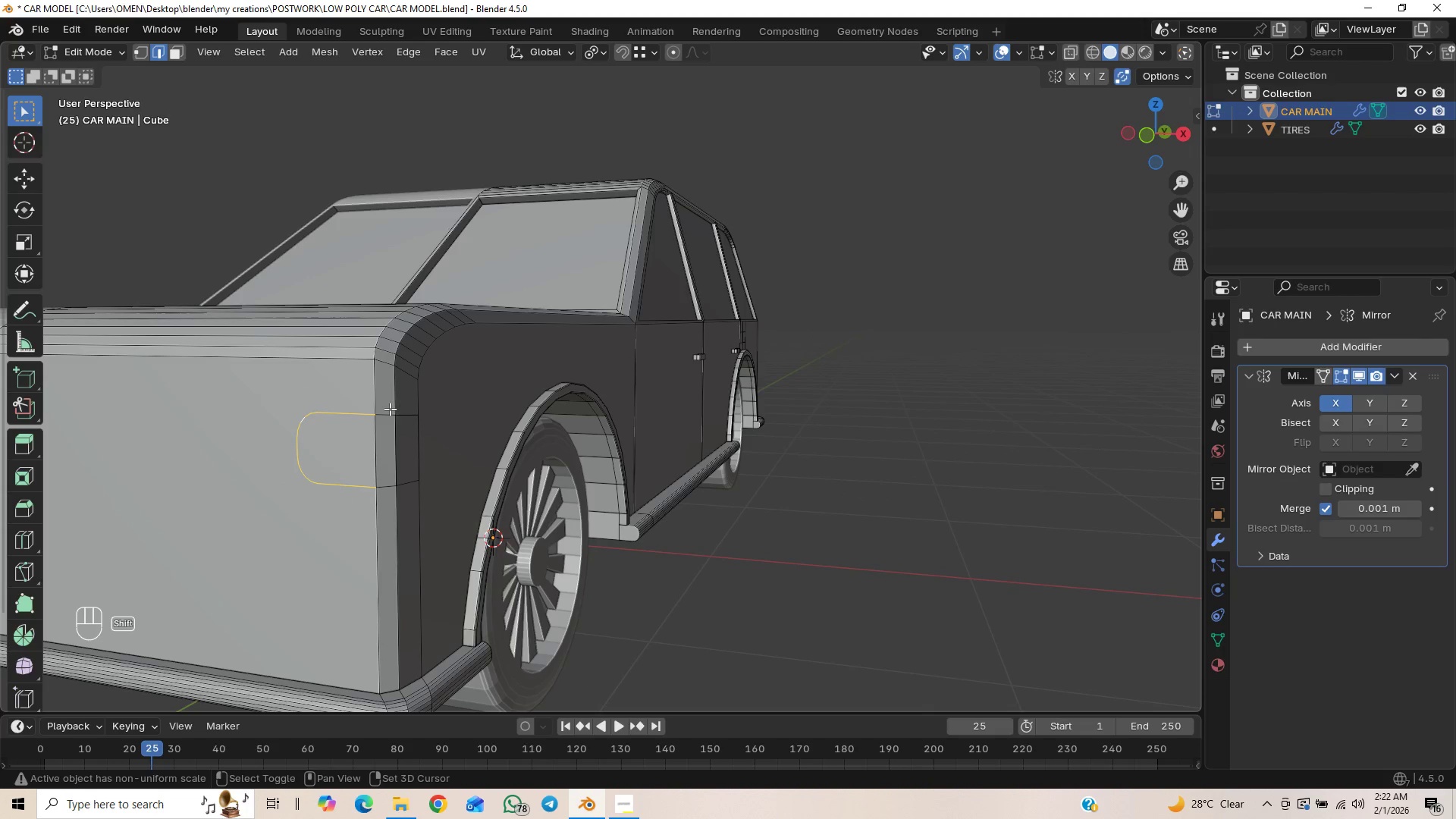 
left_click([383, 416])
 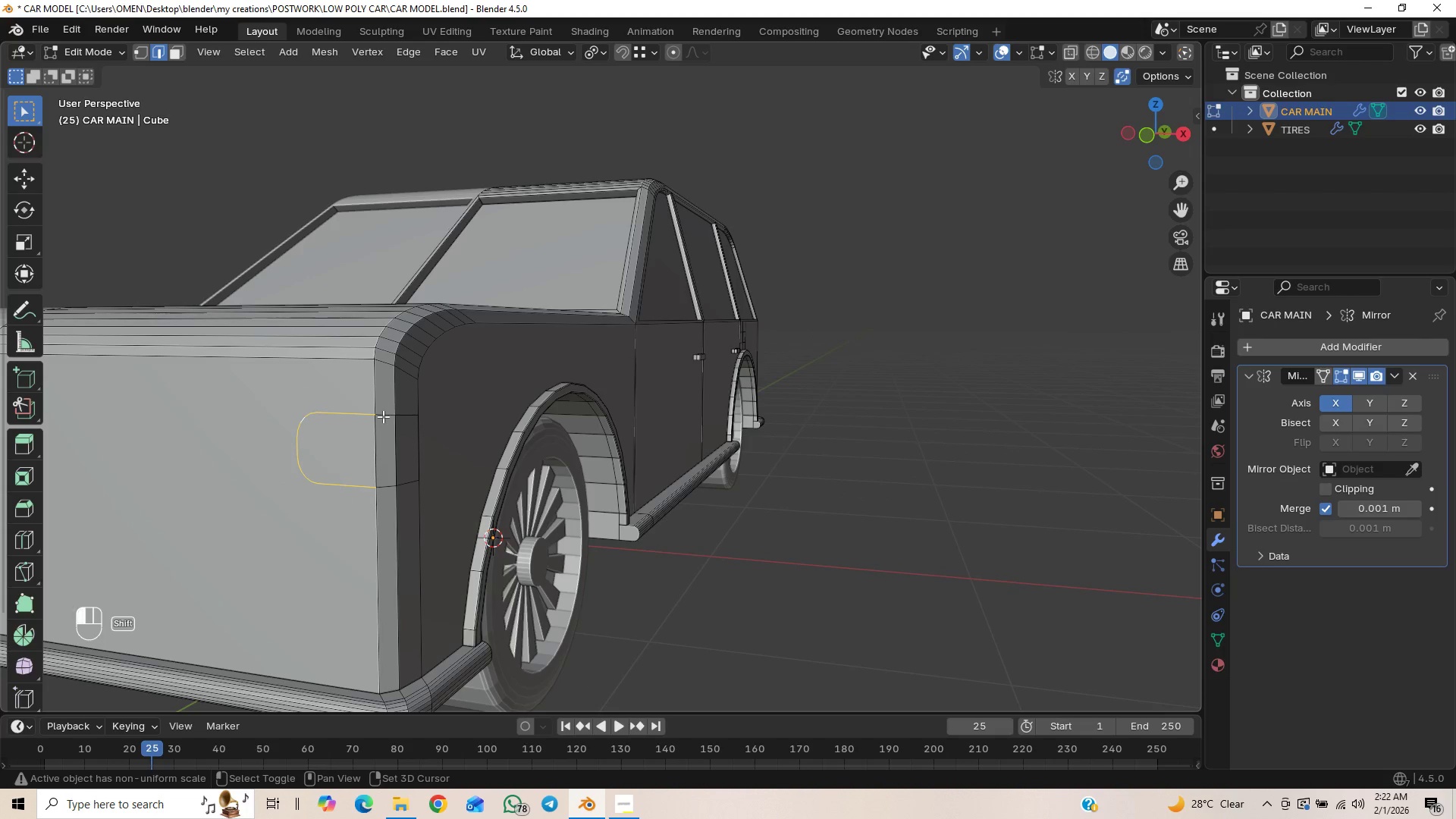 
hold_key(key=ShiftLeft, duration=1.52)
left_click([409, 413])
 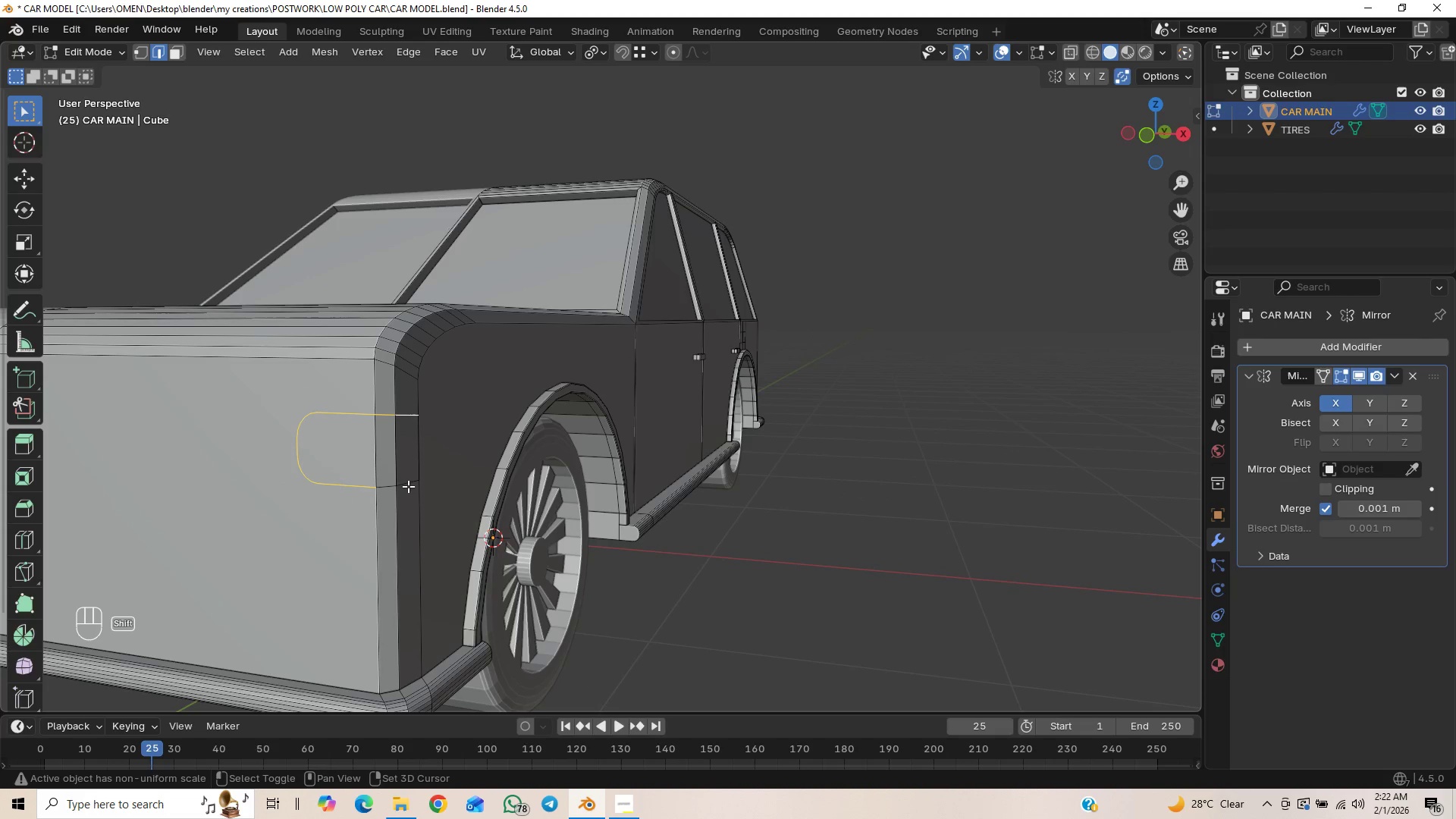 
hold_key(key=ShiftLeft, duration=0.83)
left_click([406, 485])
 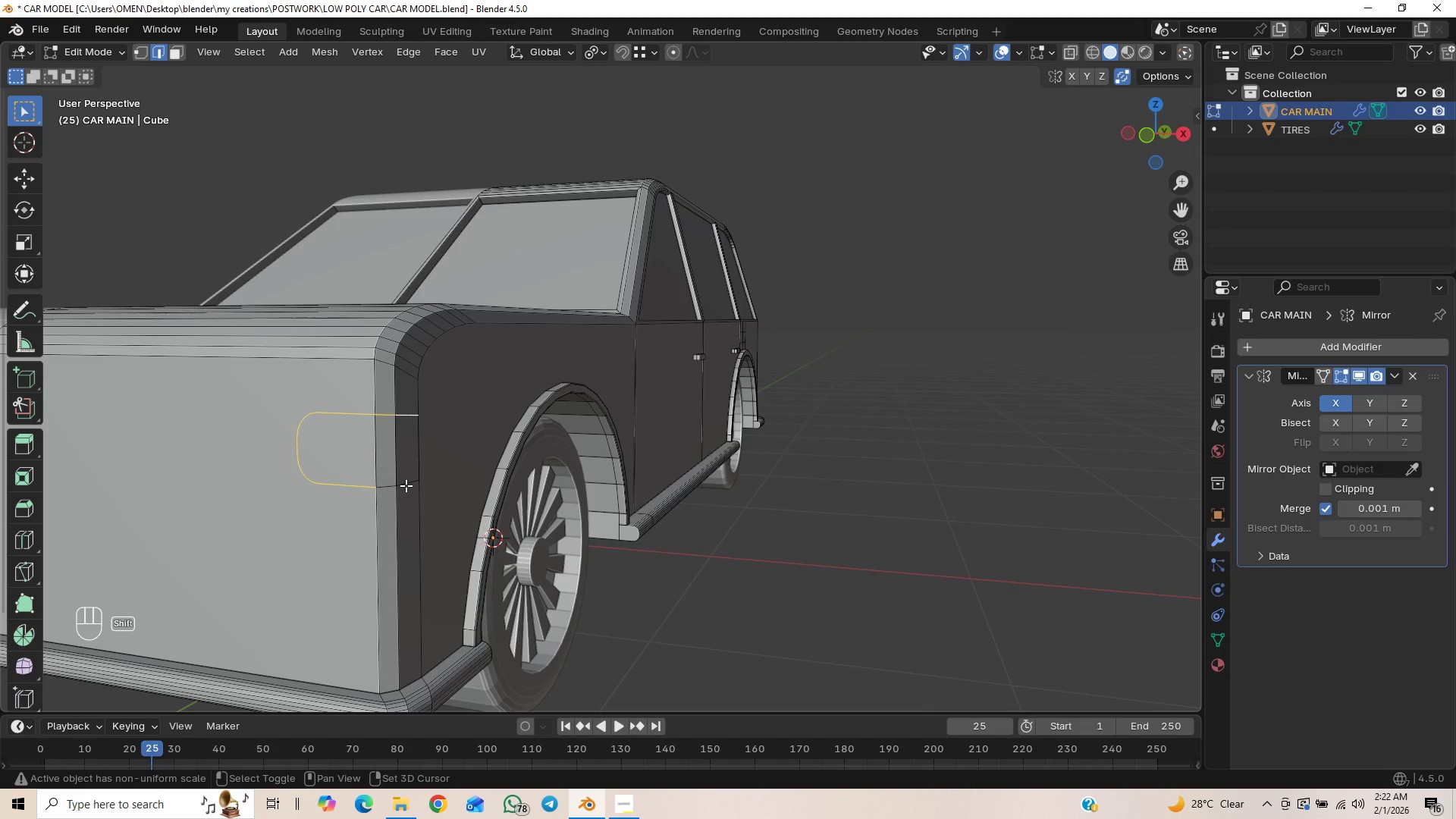 
left_click([384, 485])
 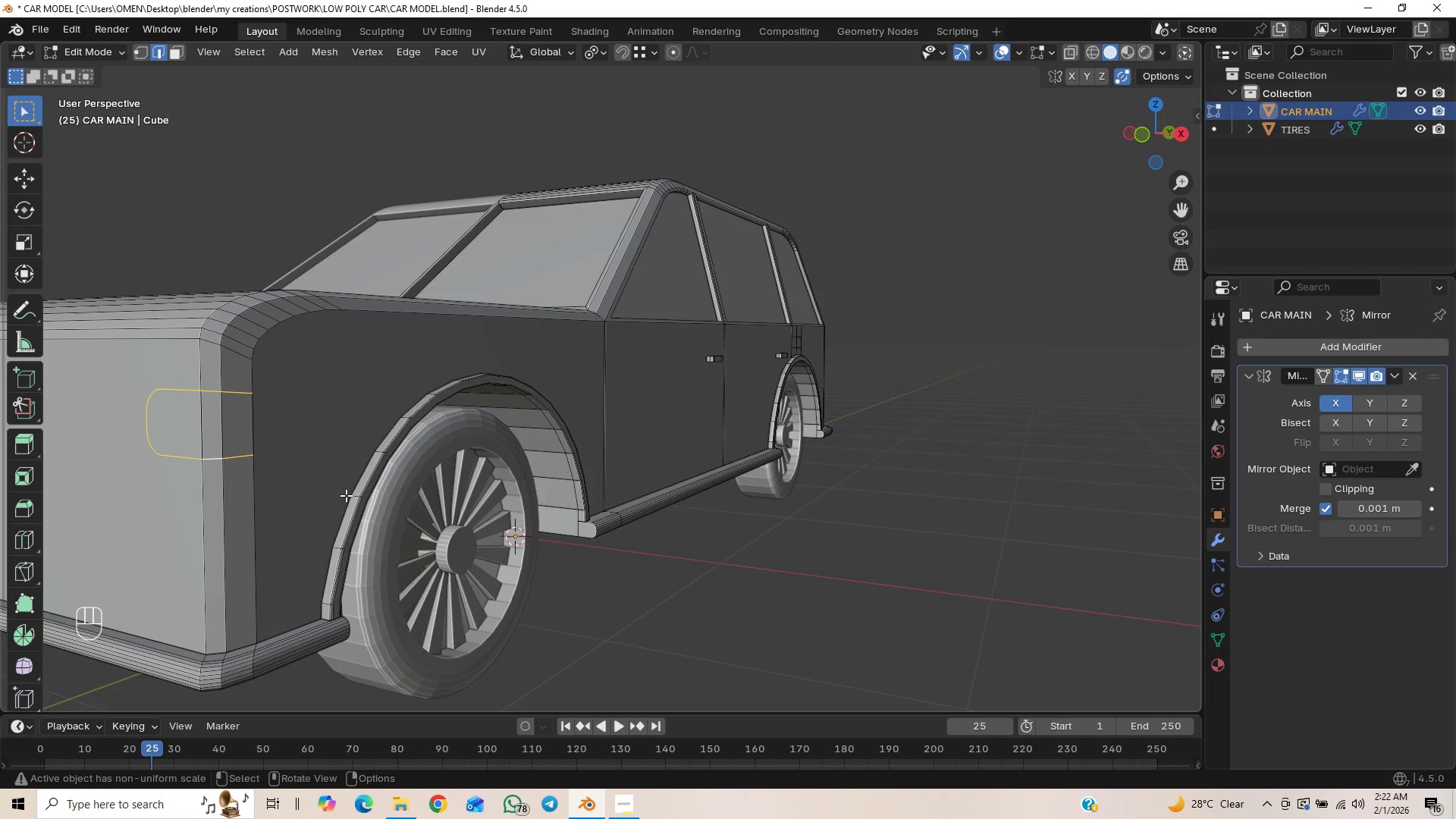 
hold_key(key=ShiftLeft, duration=1.5)
 